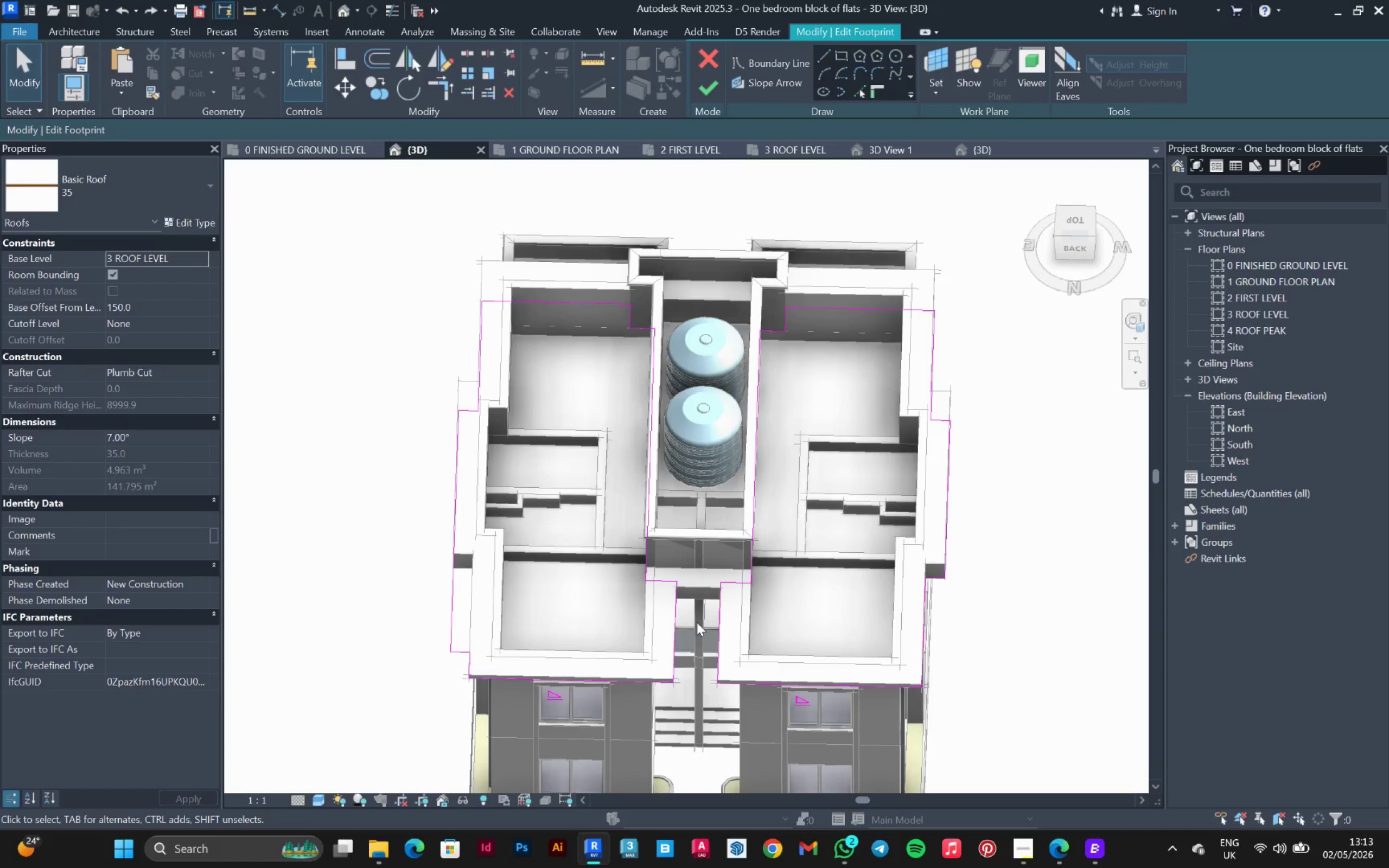 
hold_key(key=Z, duration=5.69)
 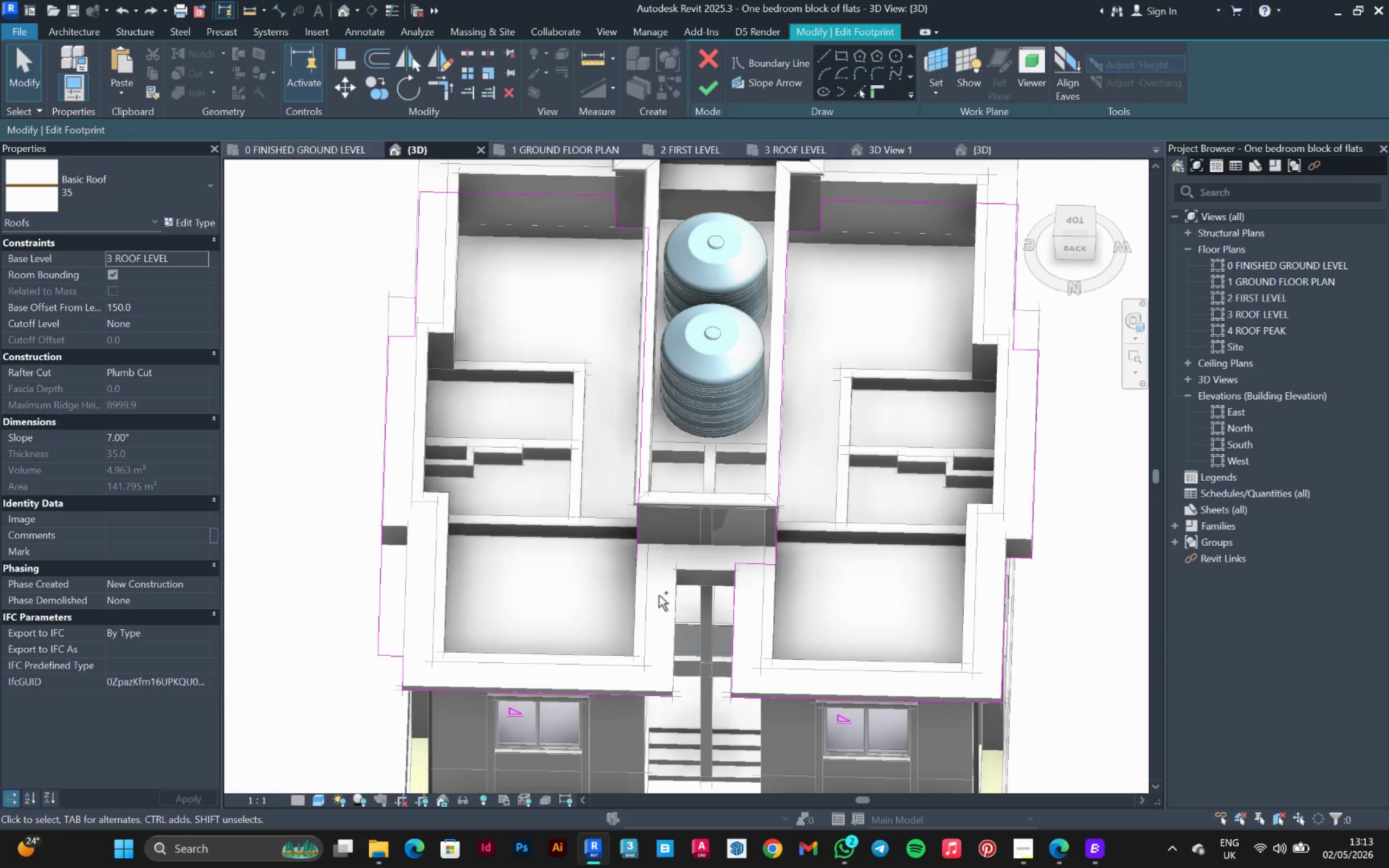 
left_click([675, 641])
 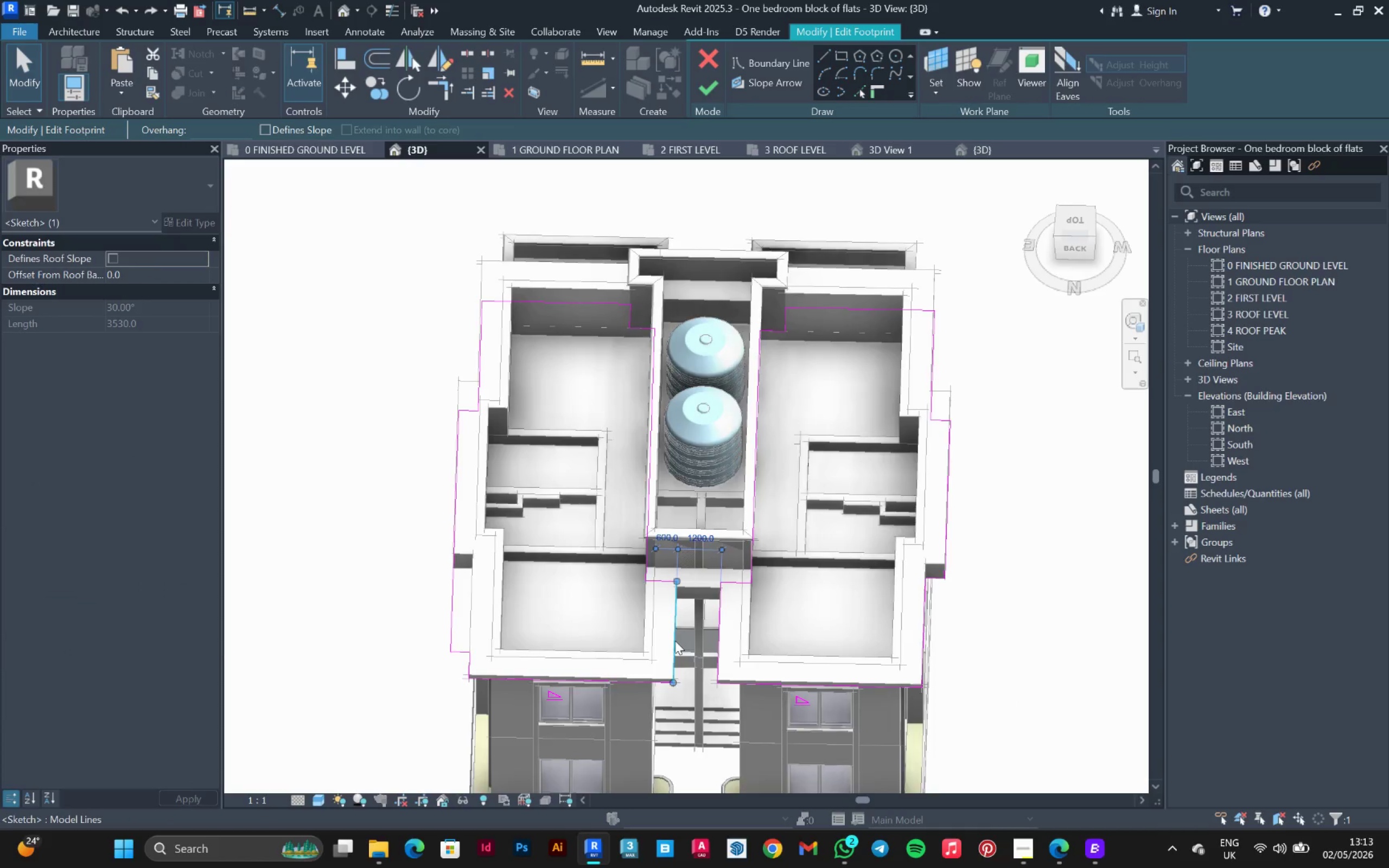 
scroll: coordinate [675, 641], scroll_direction: up, amount: 2.0
 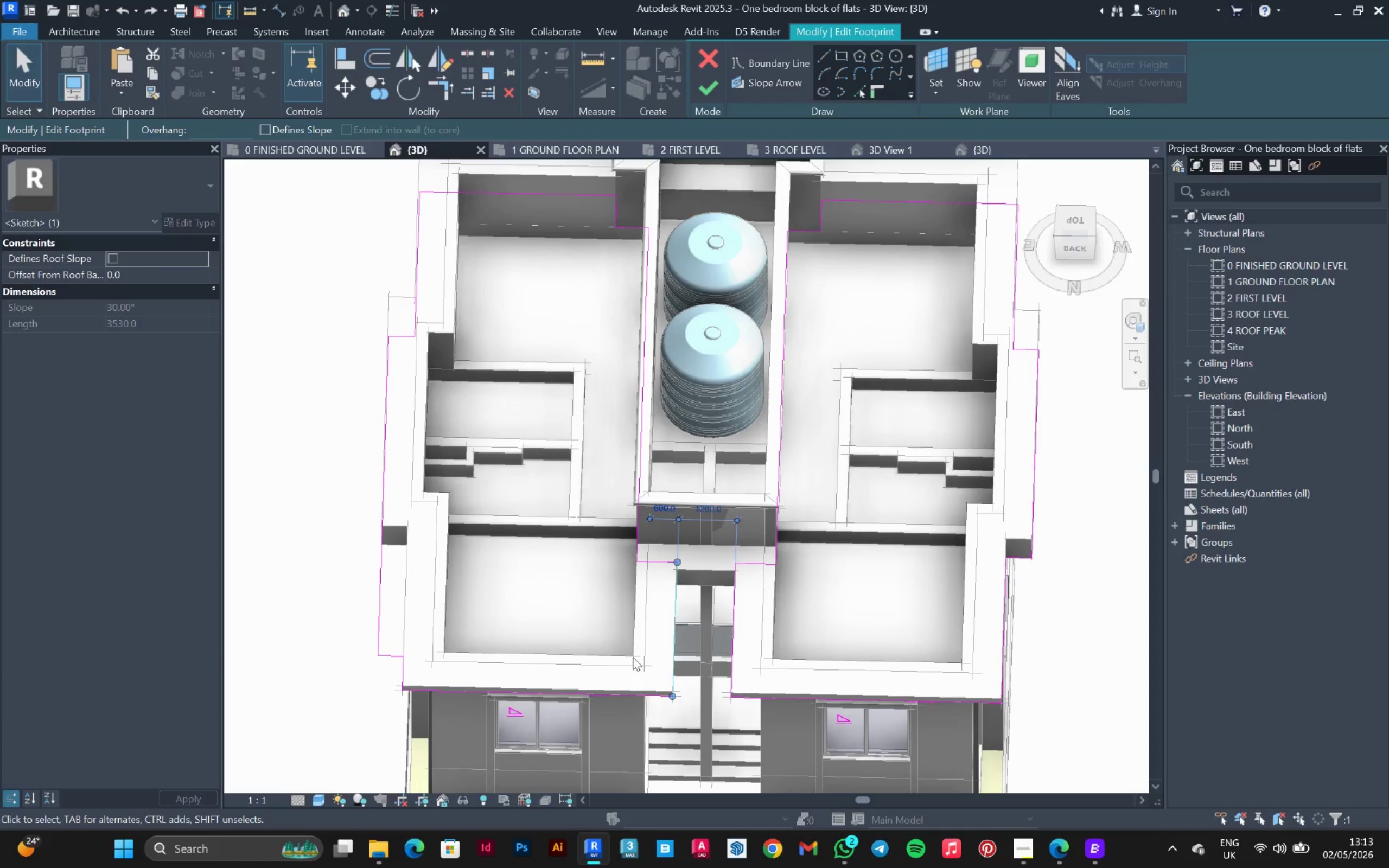 
key(Delete)
 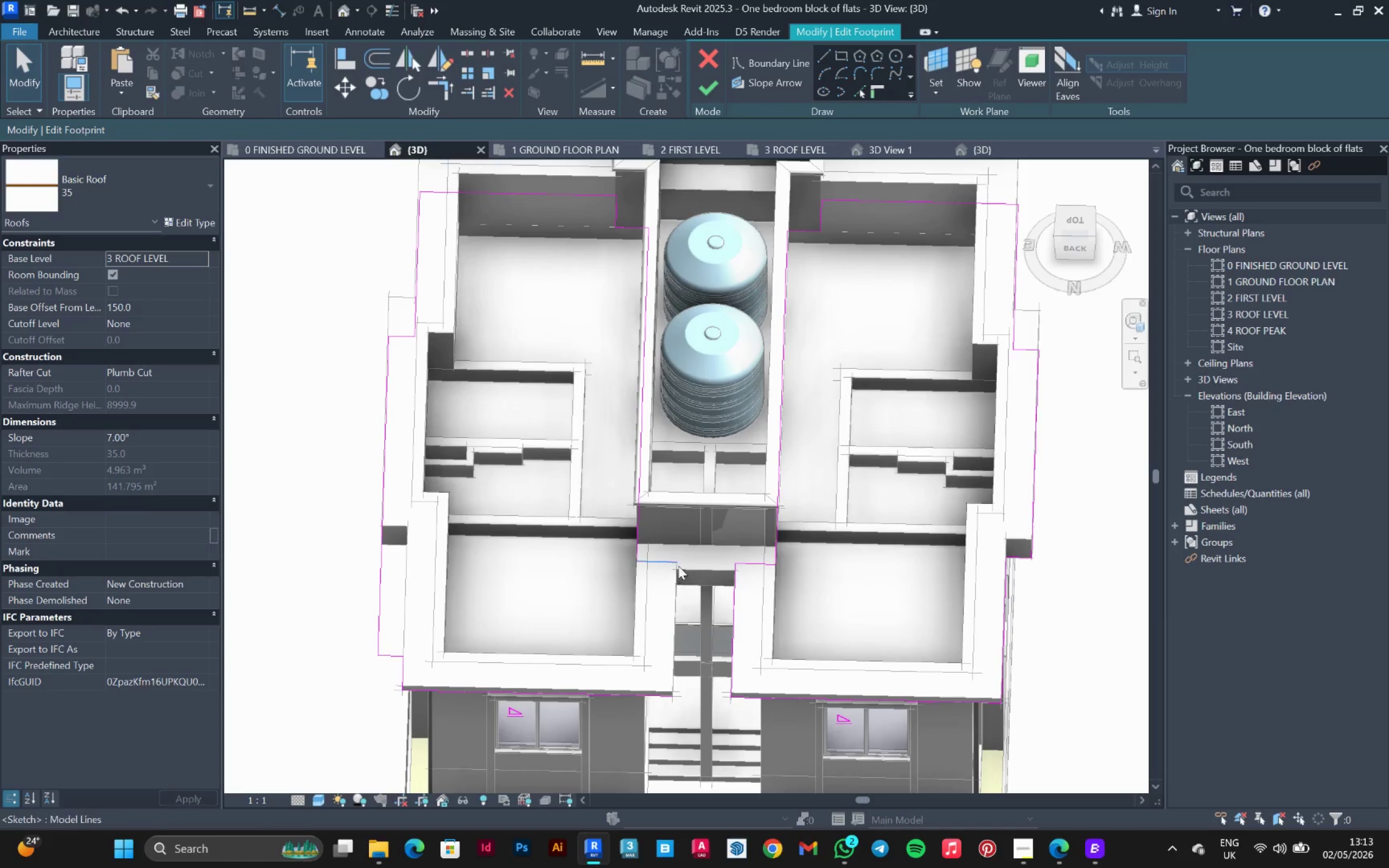 
left_click_drag(start_coordinate=[678, 561], to_coordinate=[644, 555])
 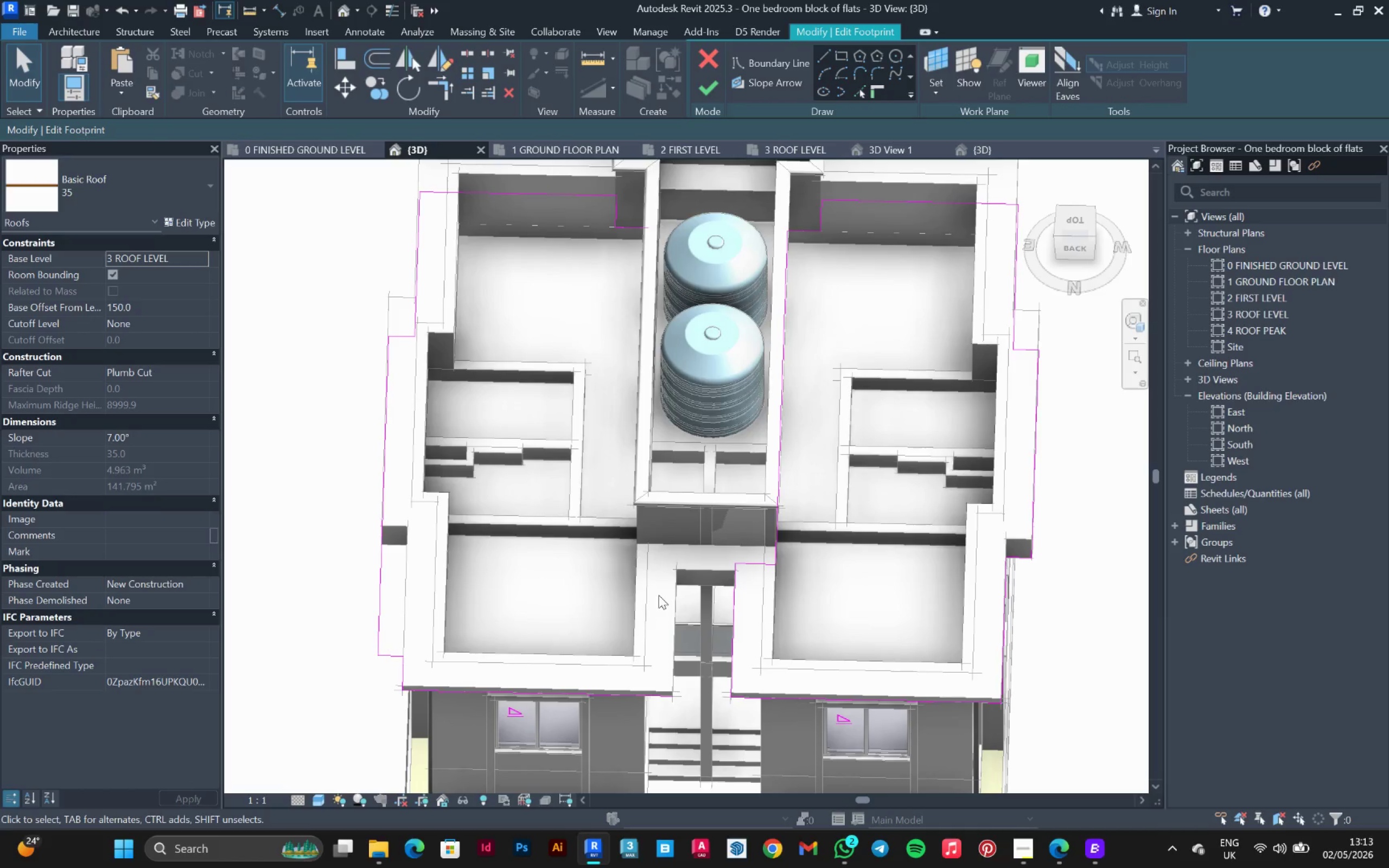 
key(Delete)
 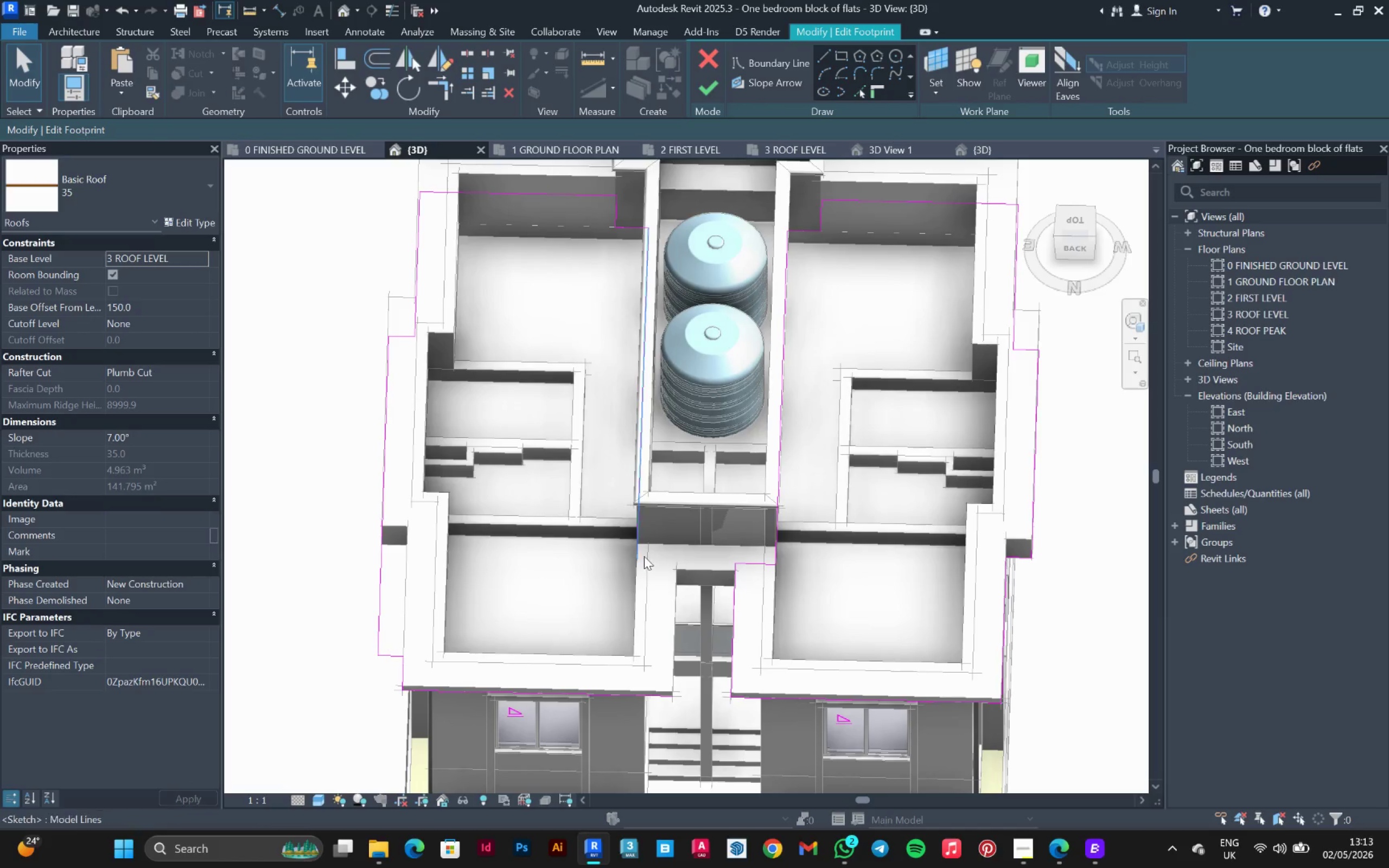 
left_click([644, 555])
 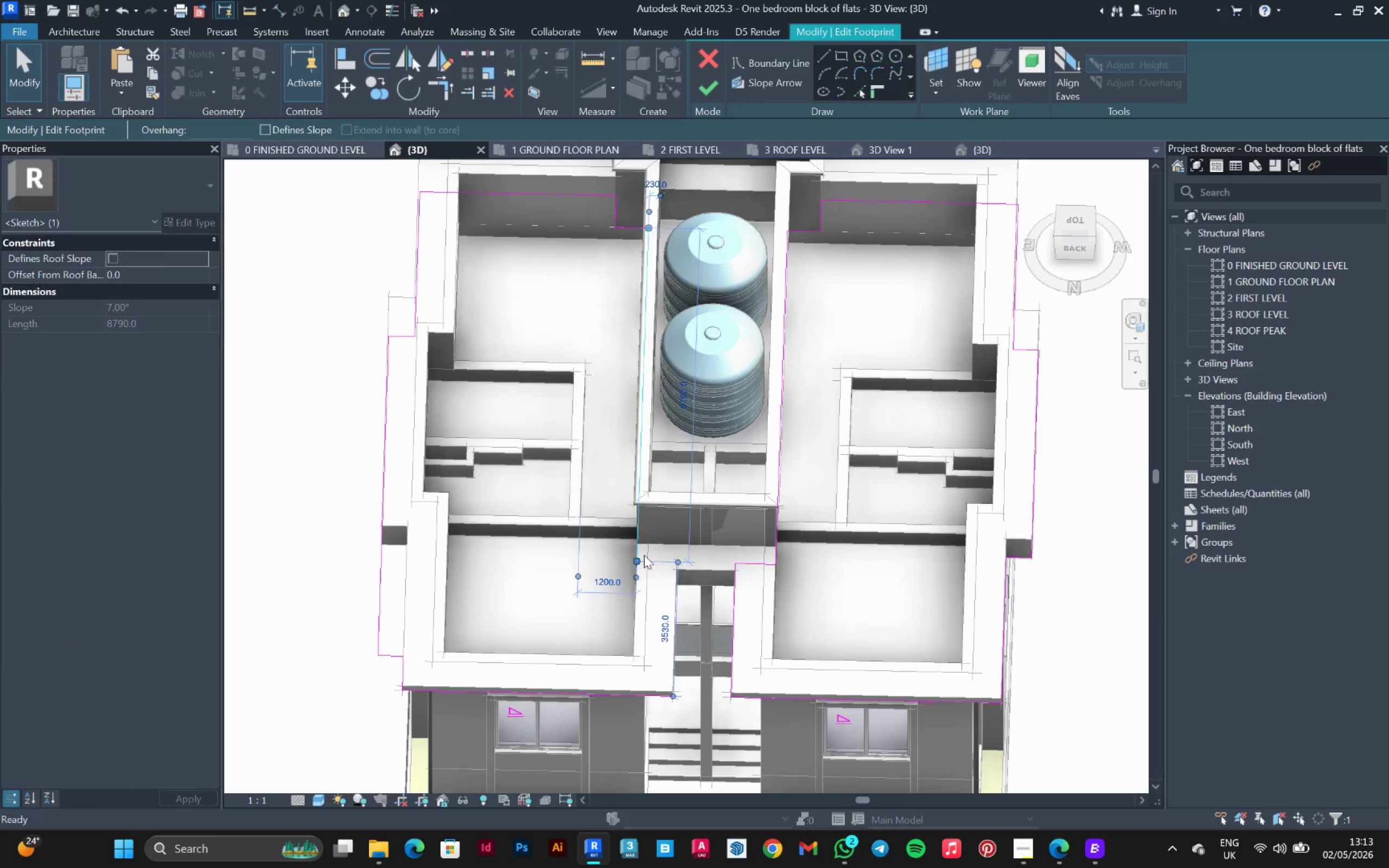 
key(Delete)
 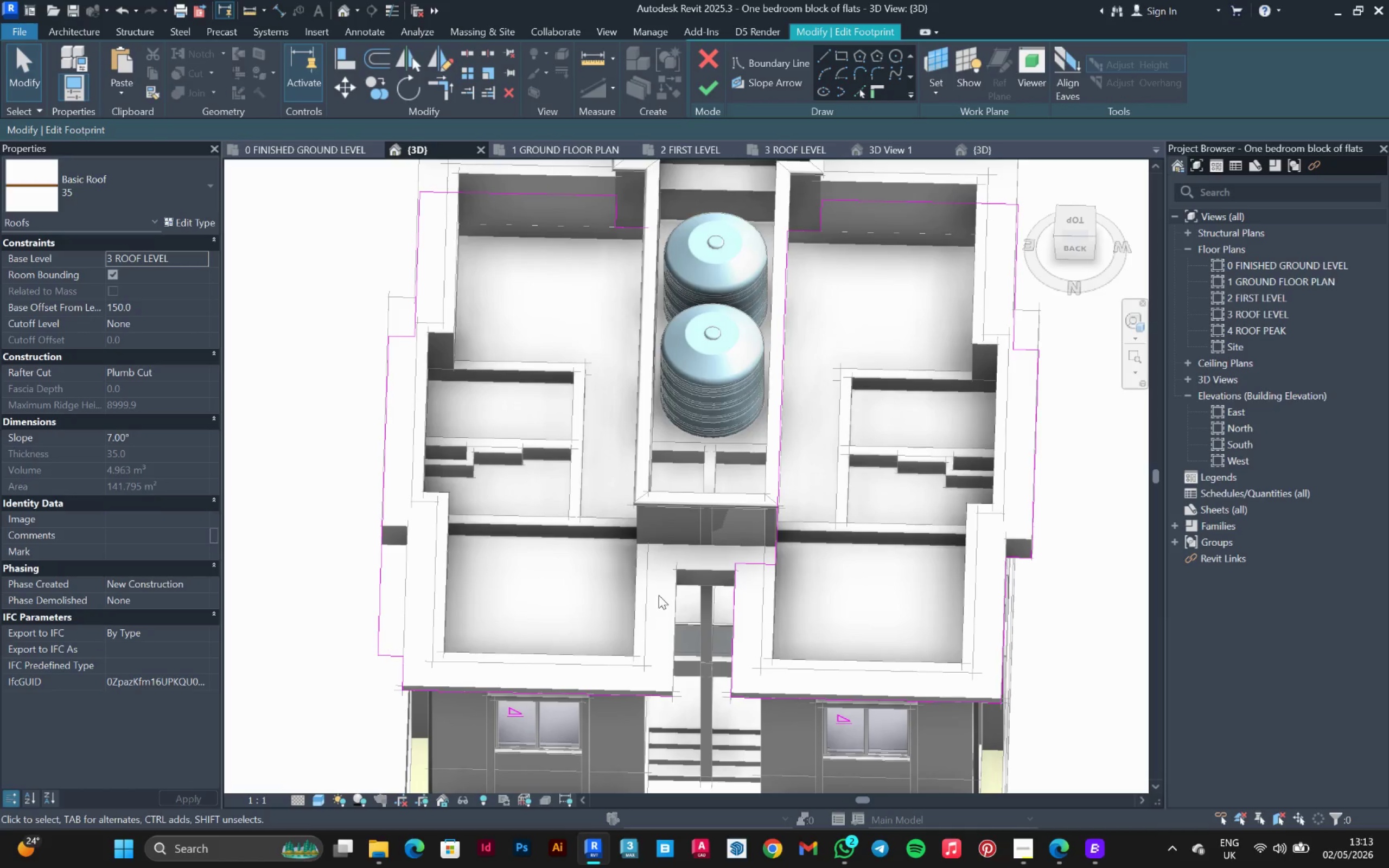 
hold_key(key=ControlLeft, duration=1.8)
 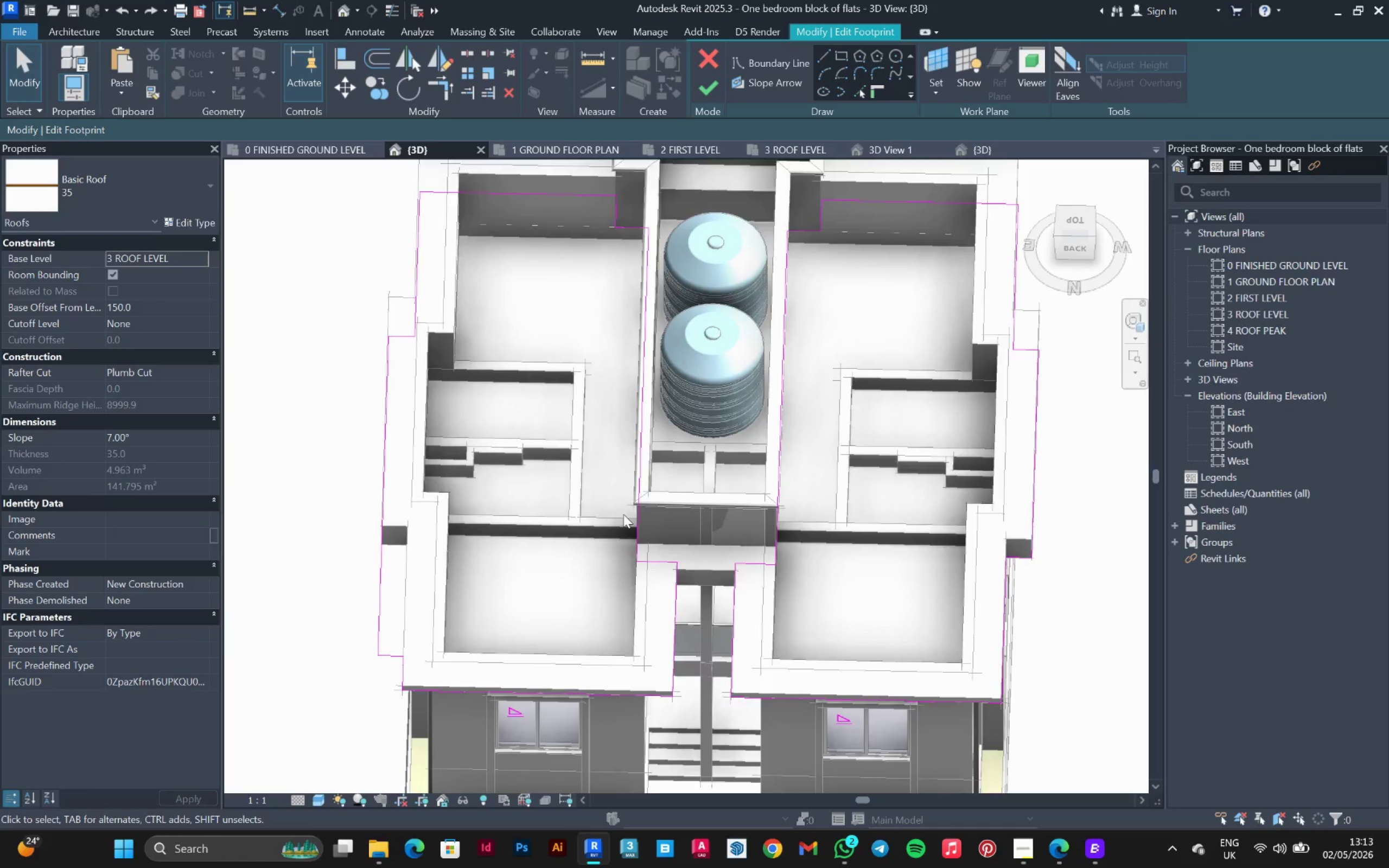 
scroll: coordinate [625, 518], scroll_direction: down, amount: 3.0
 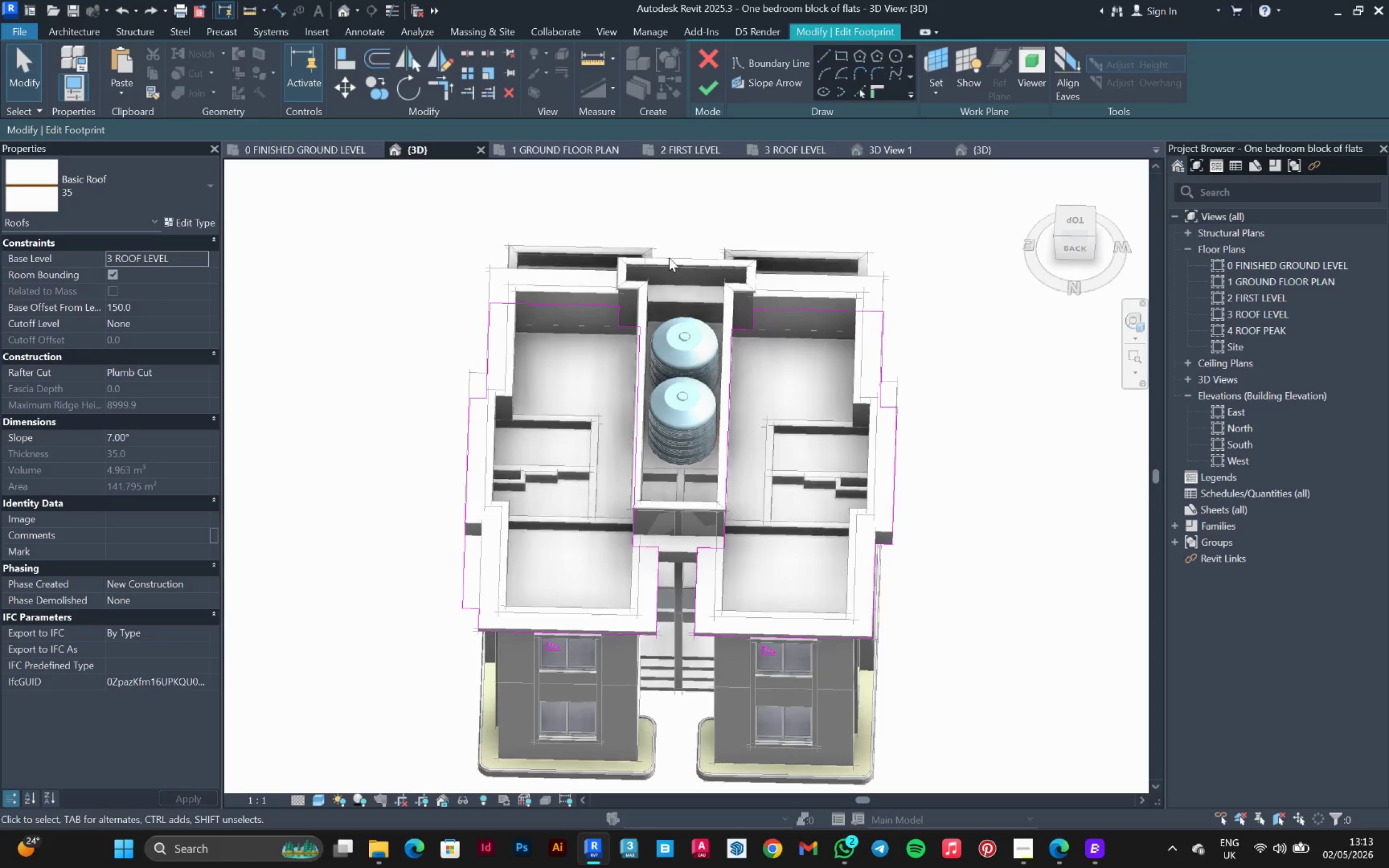 
left_click_drag(start_coordinate=[669, 258], to_coordinate=[407, 712])
 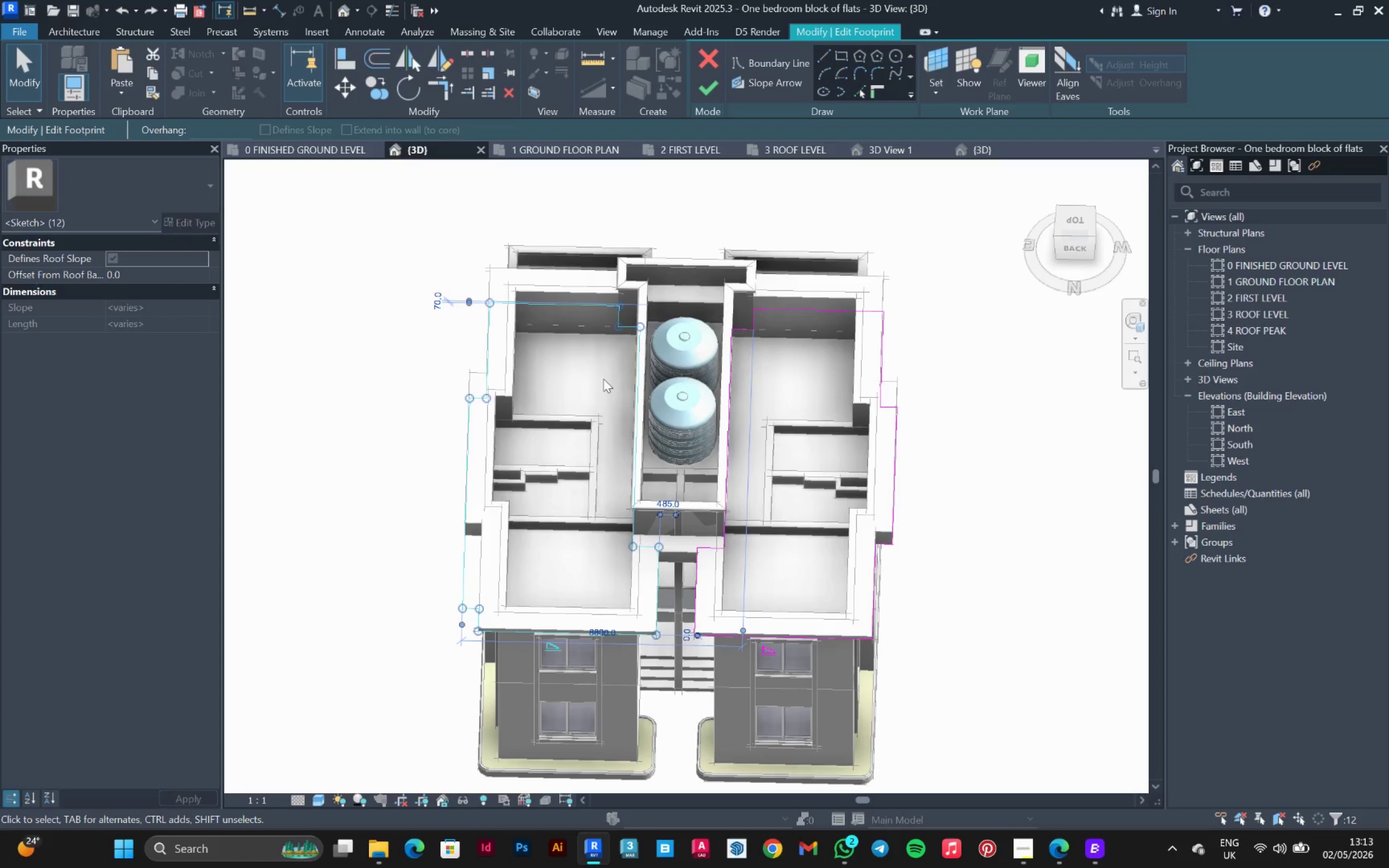 
key(Delete)
 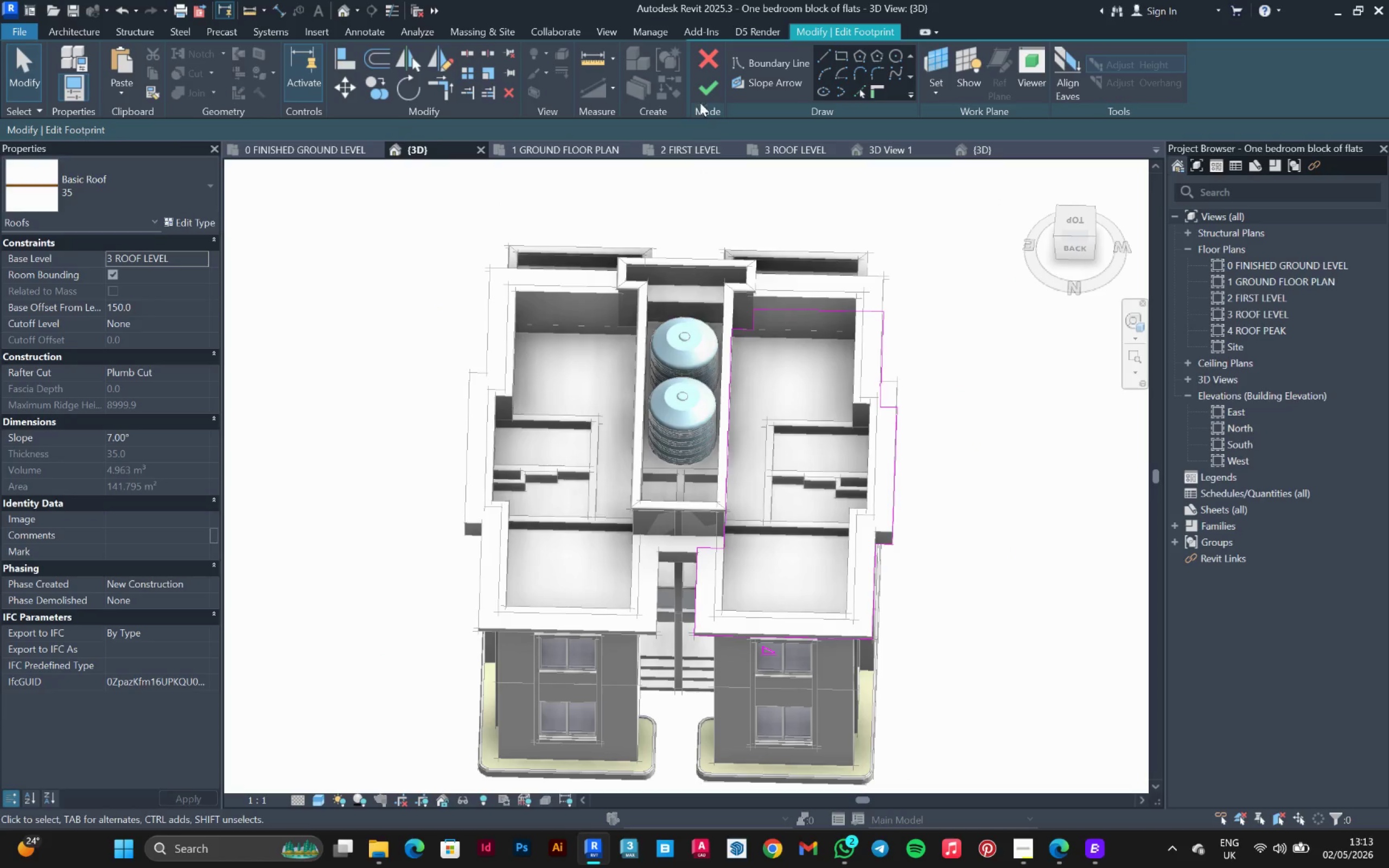 
left_click([701, 97])
 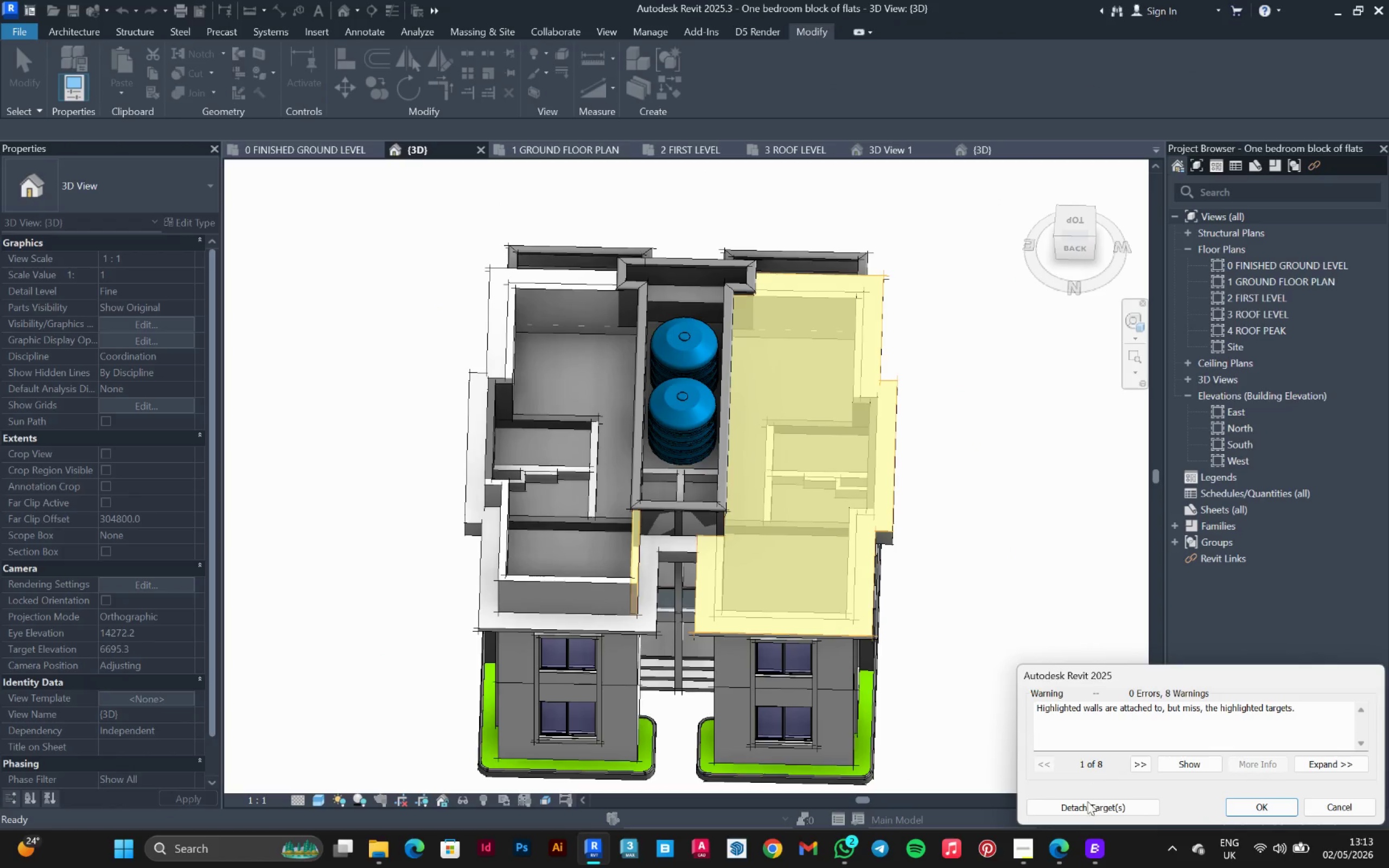 
left_click([1093, 809])
 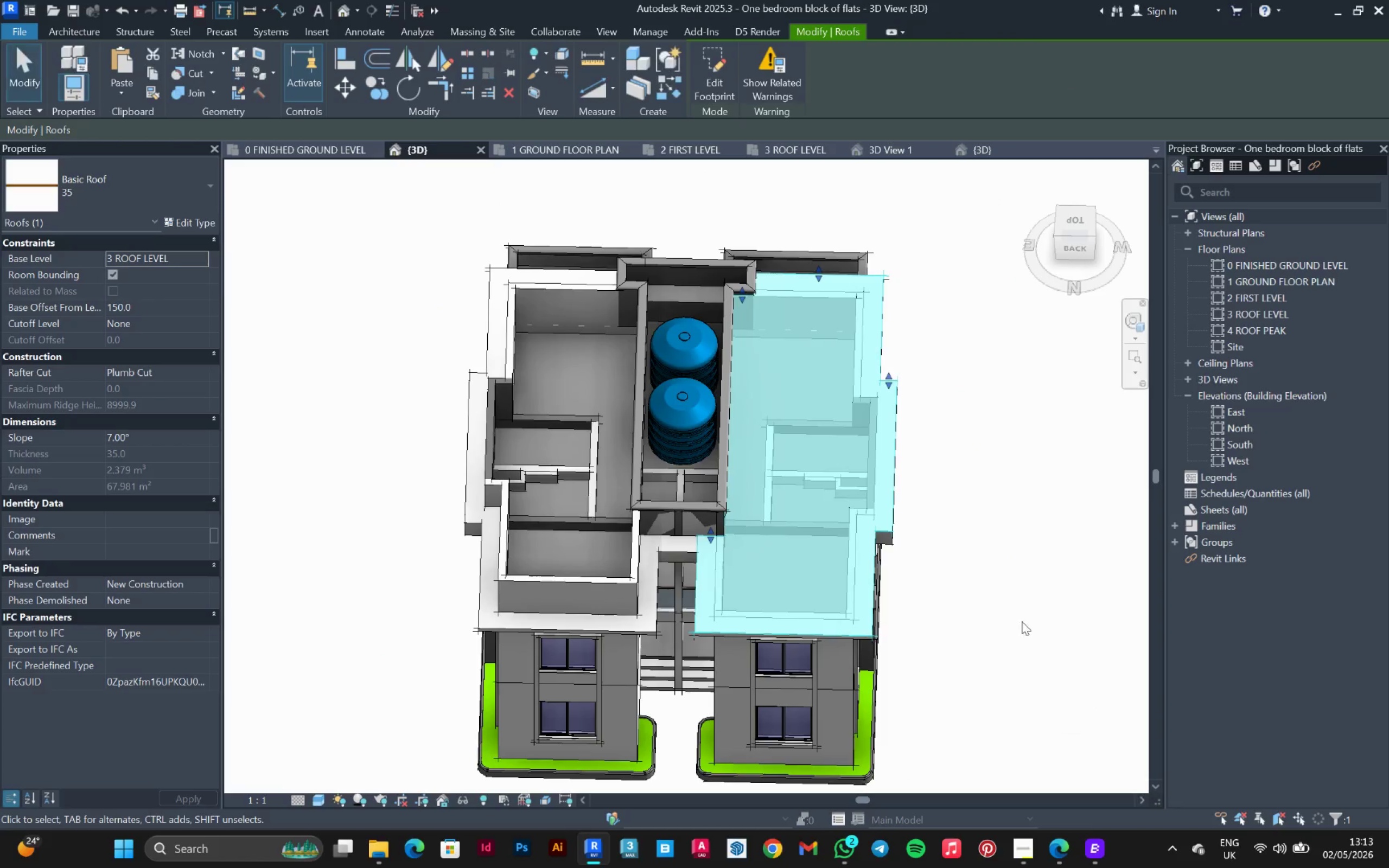 
left_click([1016, 582])
 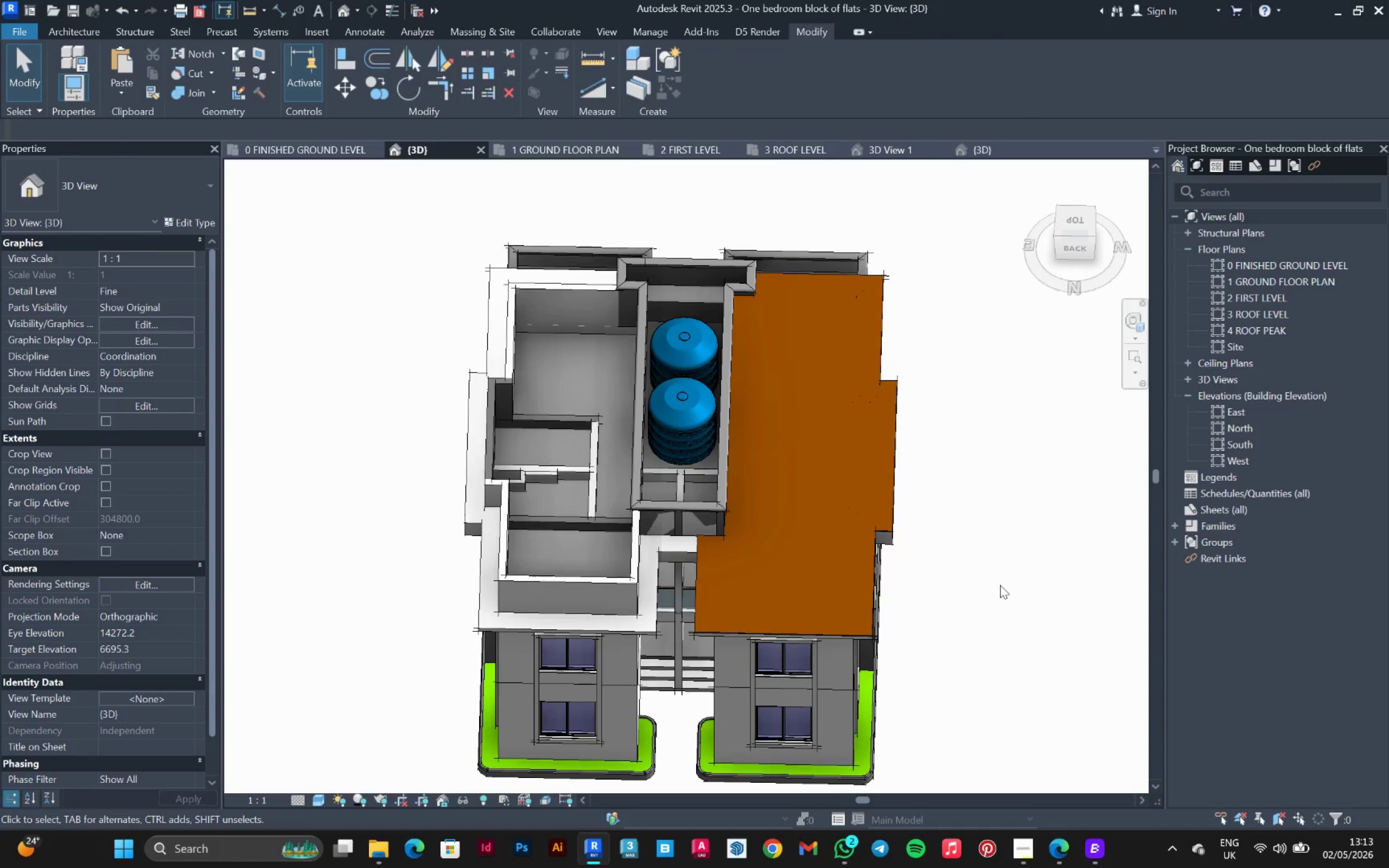 
hold_key(key=ShiftLeft, duration=1.5)
 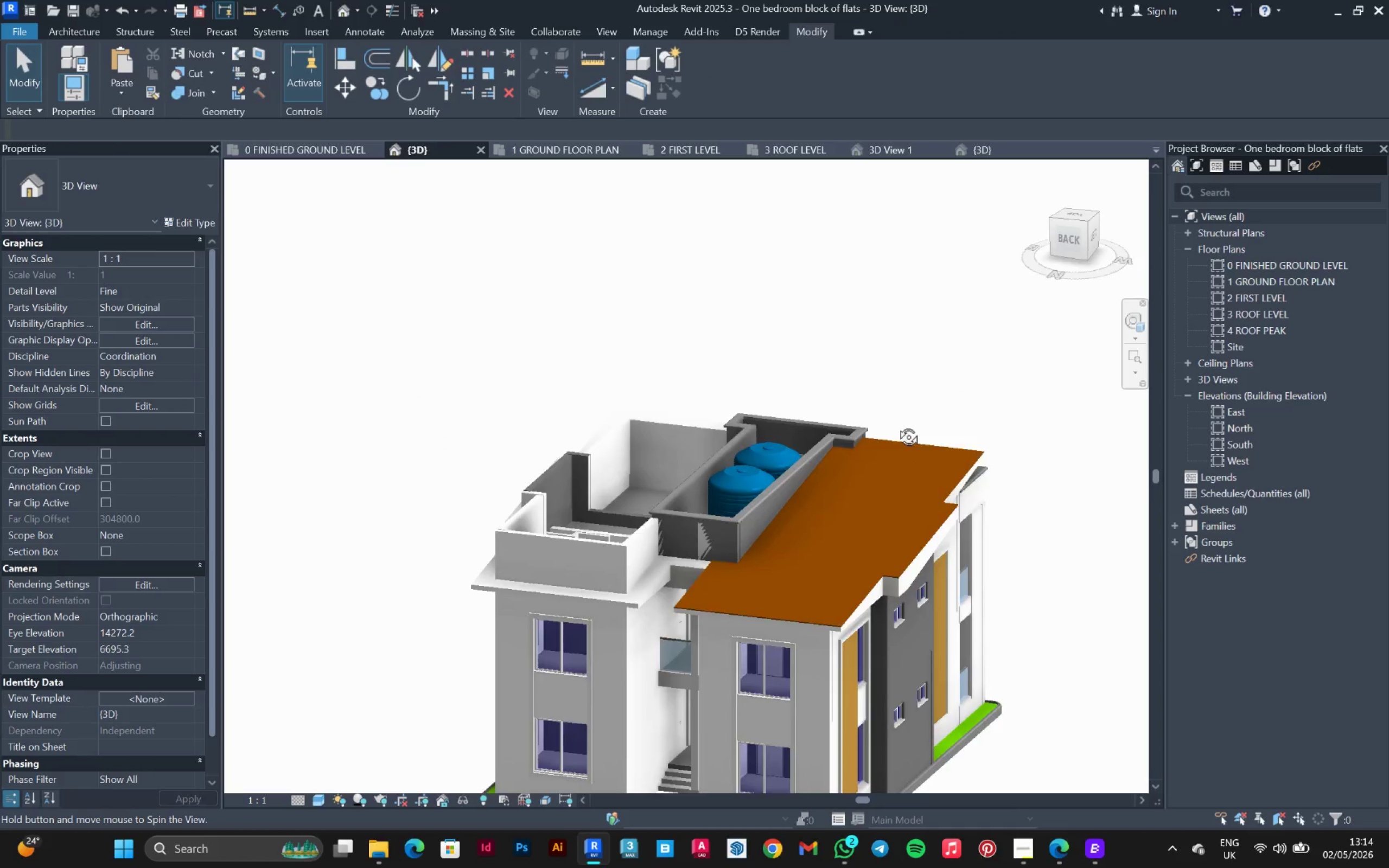 
hold_key(key=ShiftLeft, duration=1.52)
 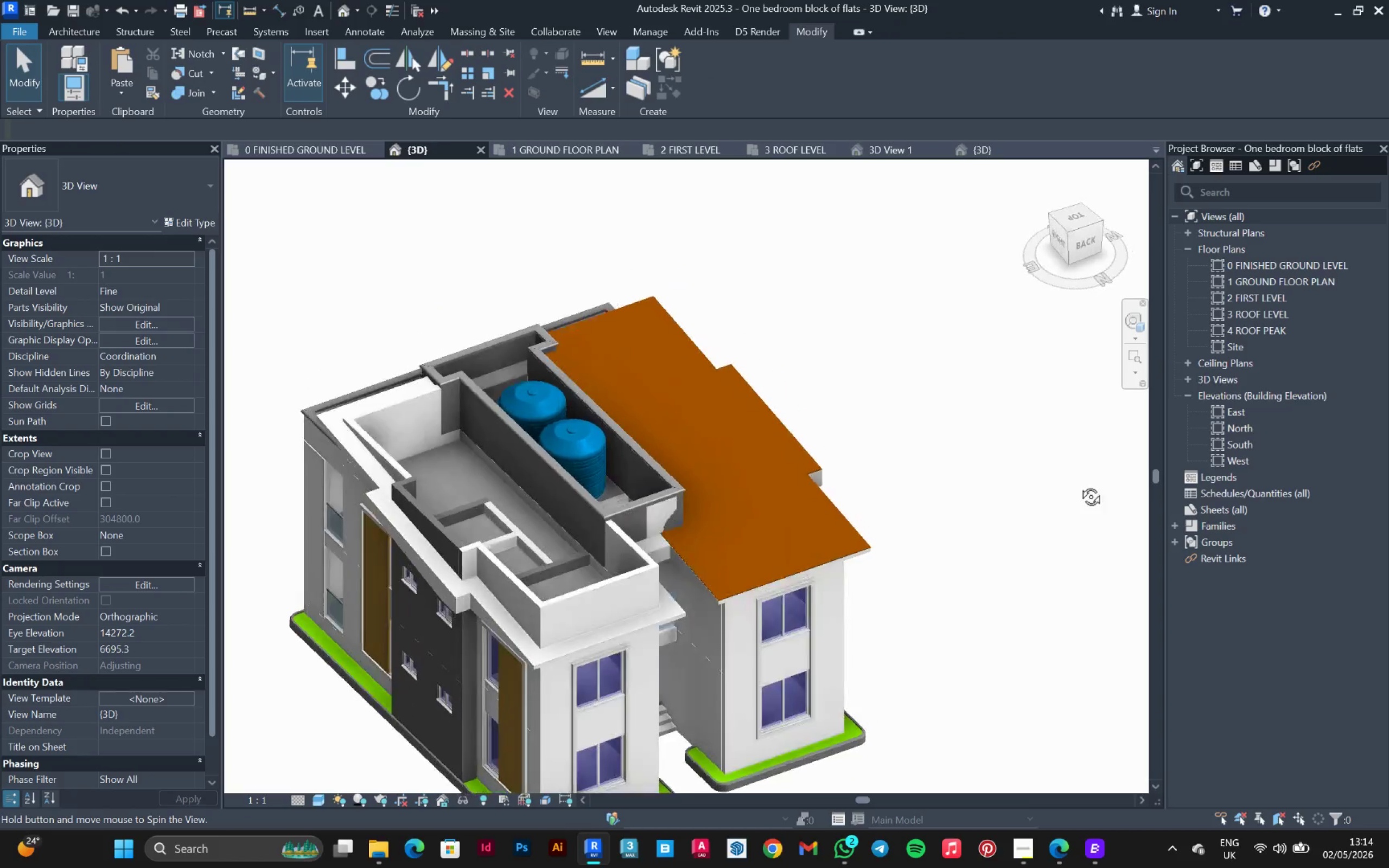 
hold_key(key=ShiftLeft, duration=1.5)
 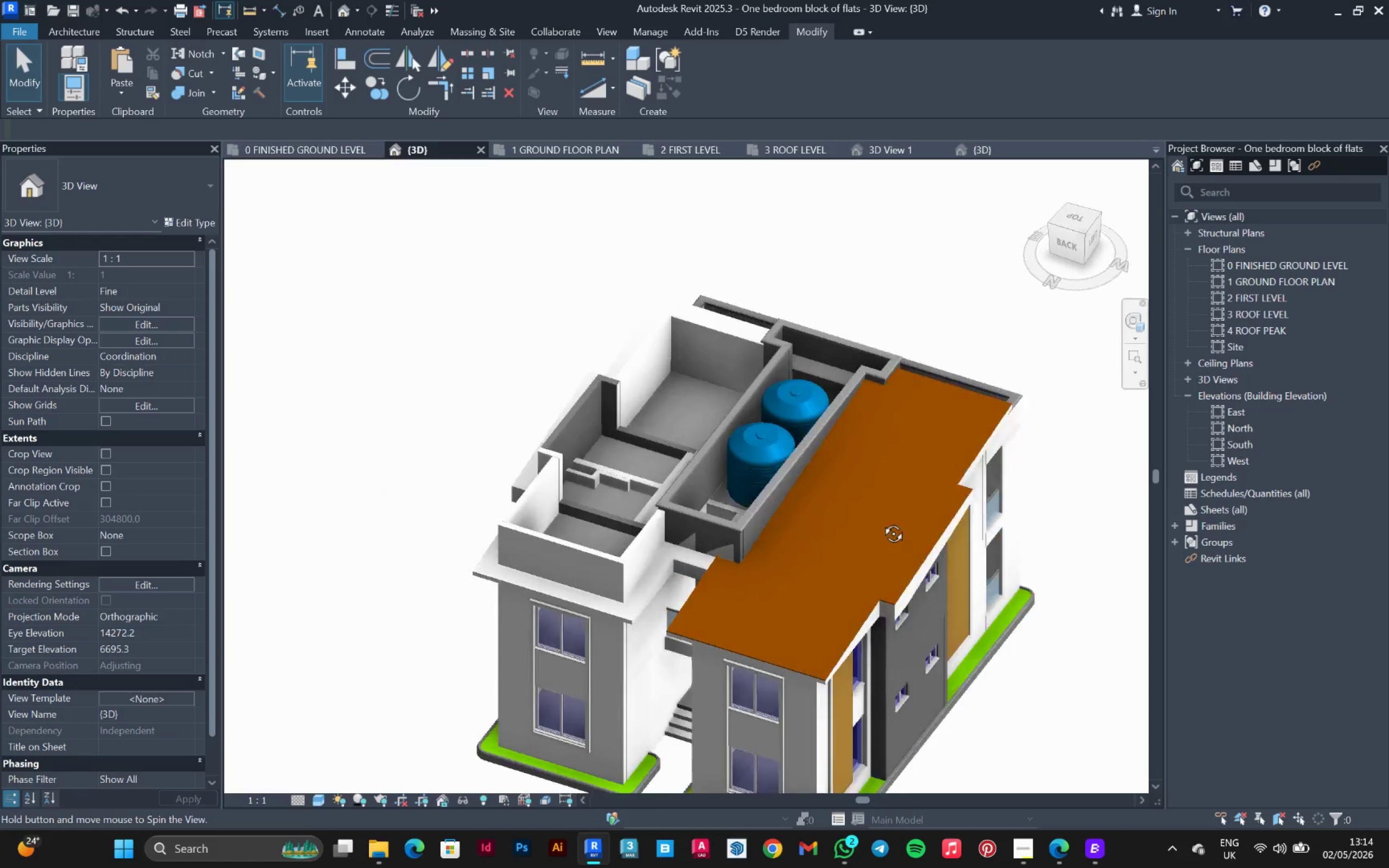 
hold_key(key=ShiftLeft, duration=1.5)
 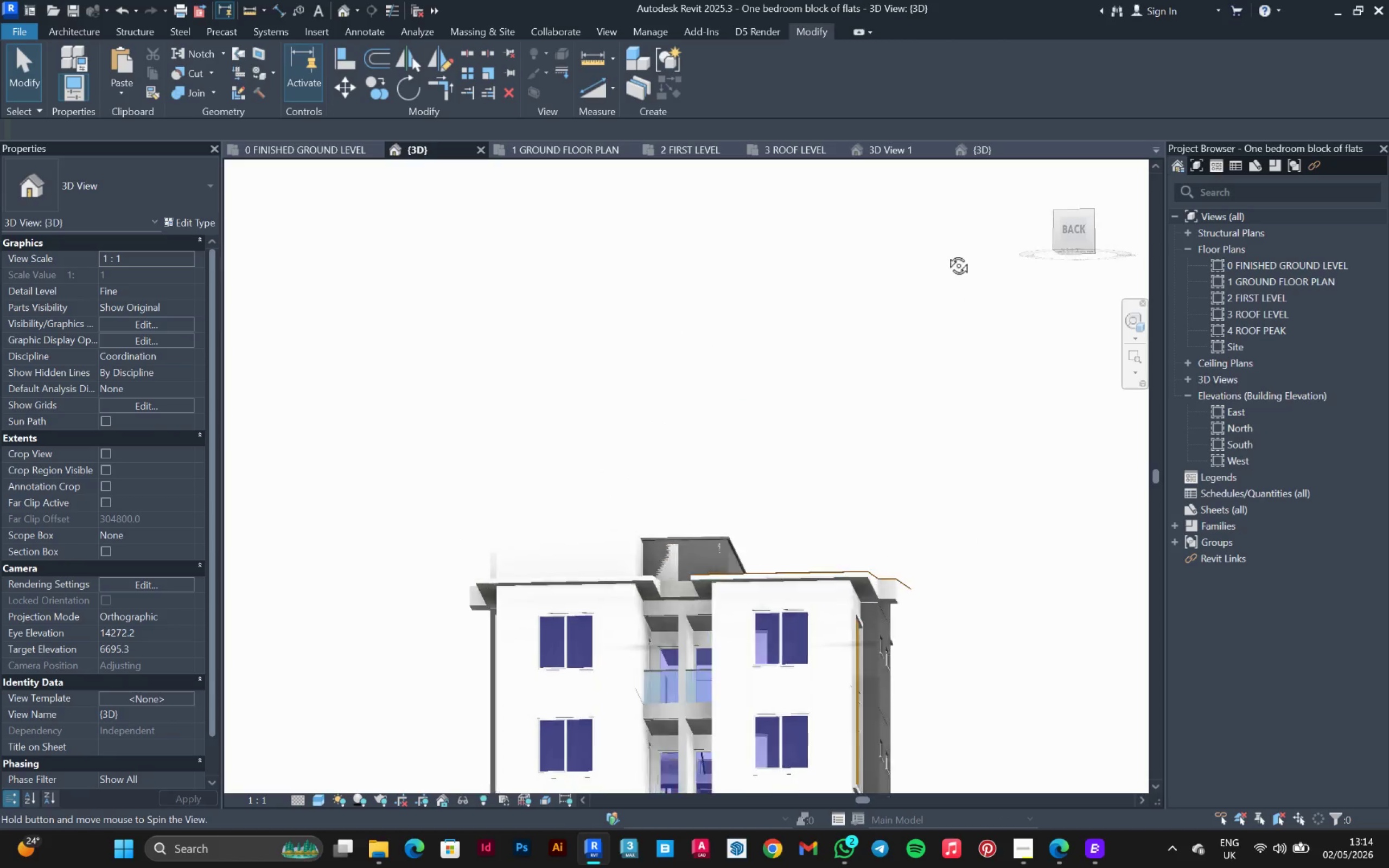 
hold_key(key=ShiftLeft, duration=1.01)
 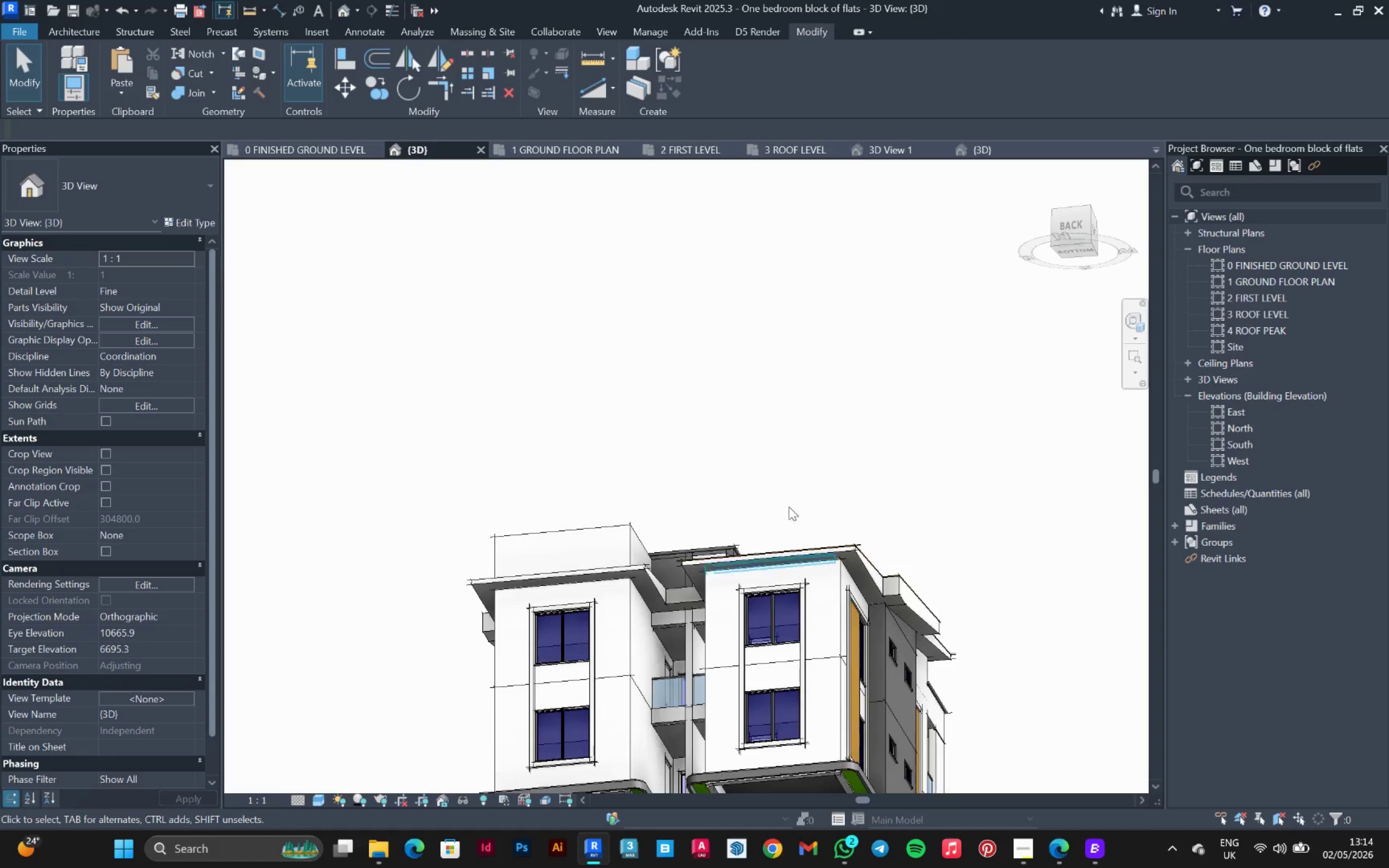 
scroll: coordinate [685, 553], scroll_direction: up, amount: 3.0
 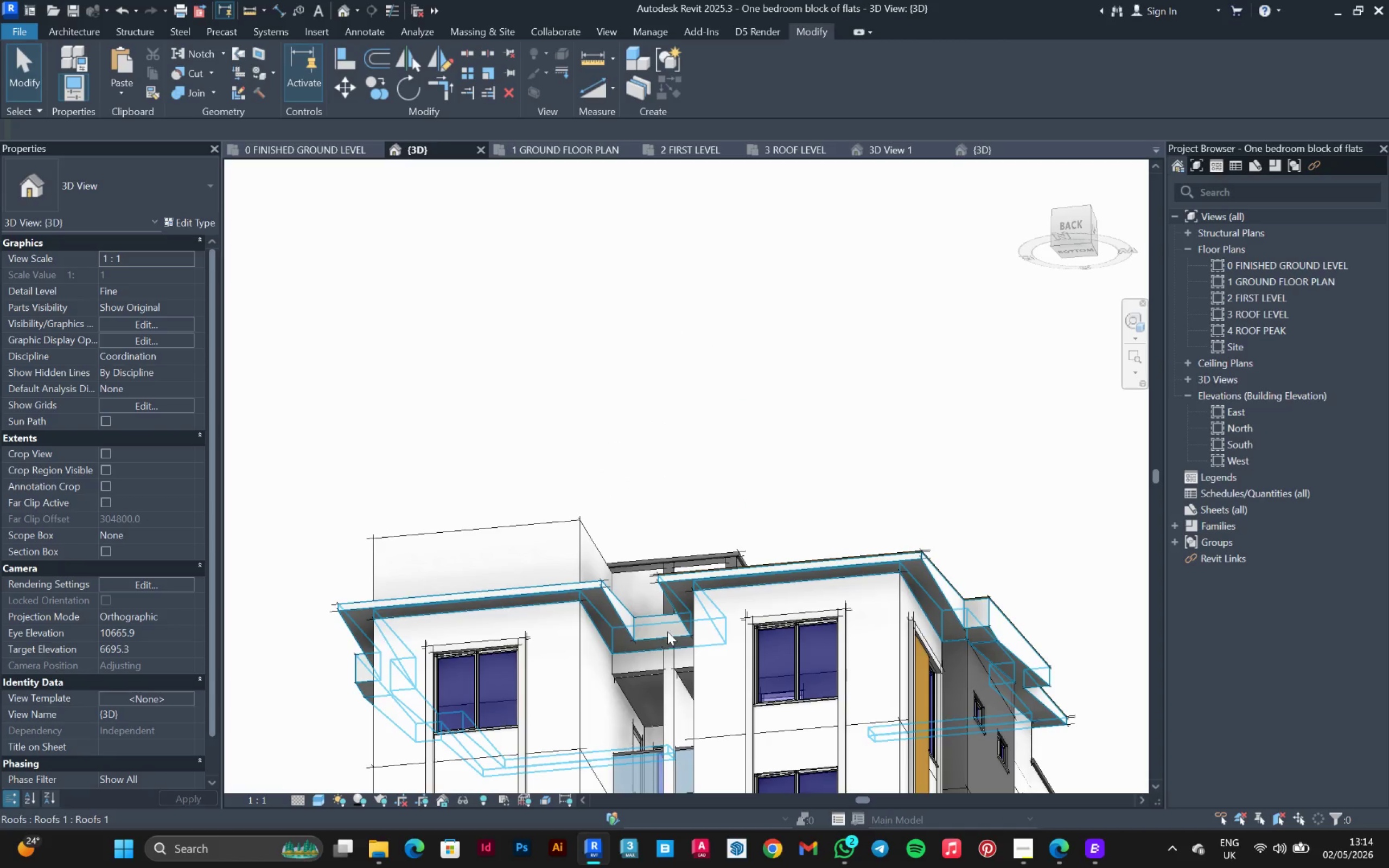 
left_click([667, 631])
 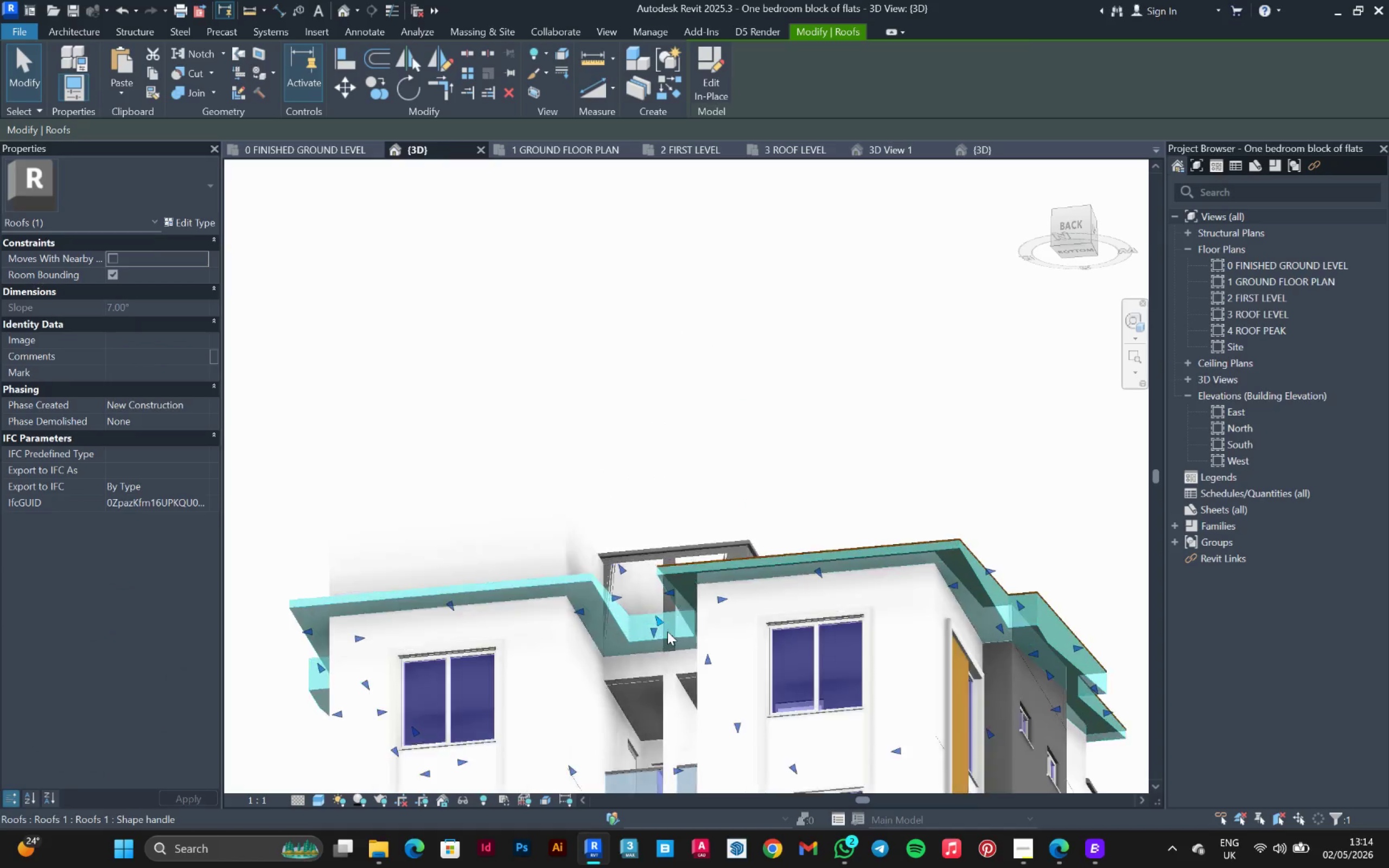 
hold_key(key=ShiftLeft, duration=0.67)
 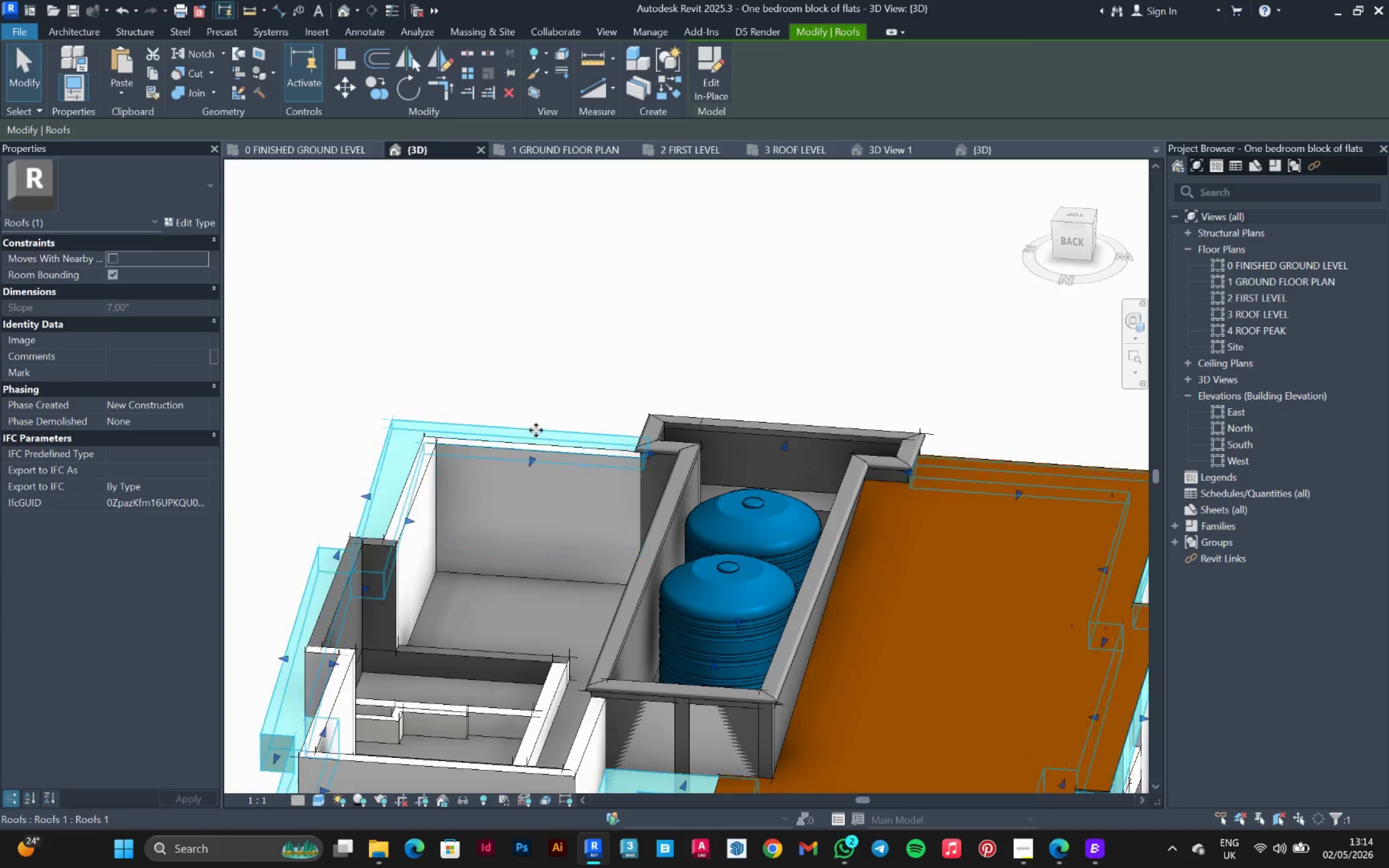 
scroll: coordinate [667, 631], scroll_direction: up, amount: 2.0
 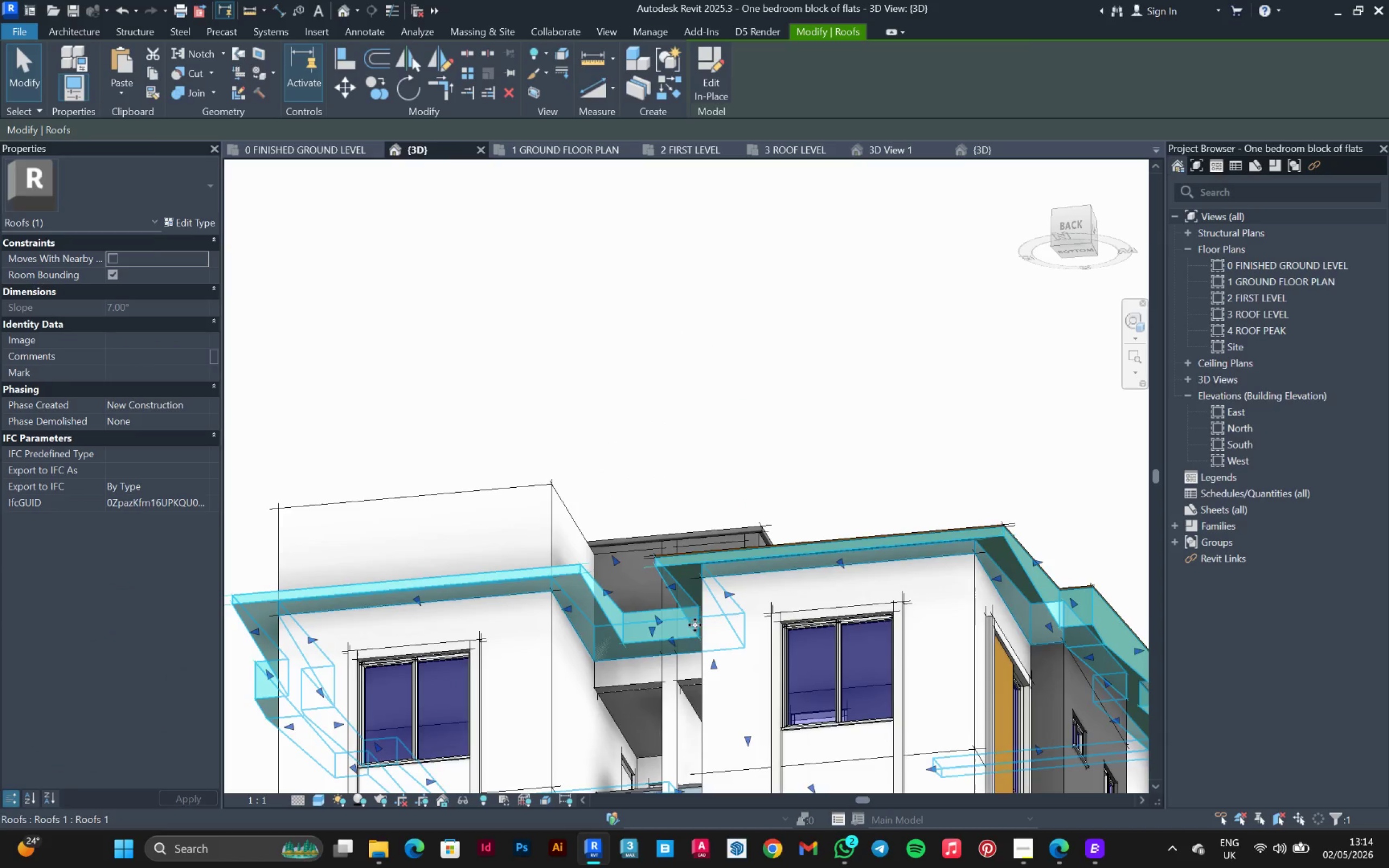 
left_click([699, 292])
 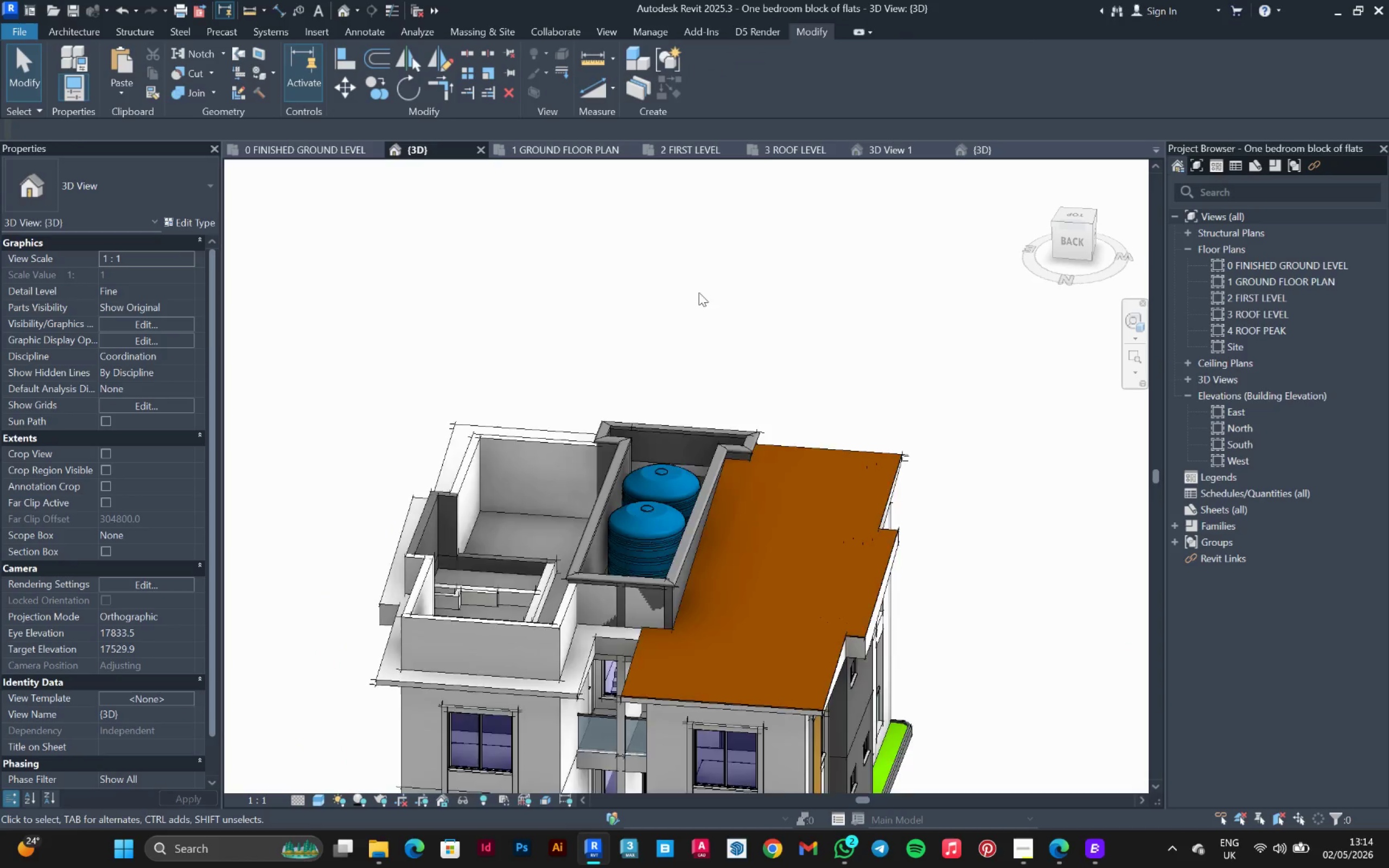 
scroll: coordinate [544, 424], scroll_direction: down, amount: 4.0
 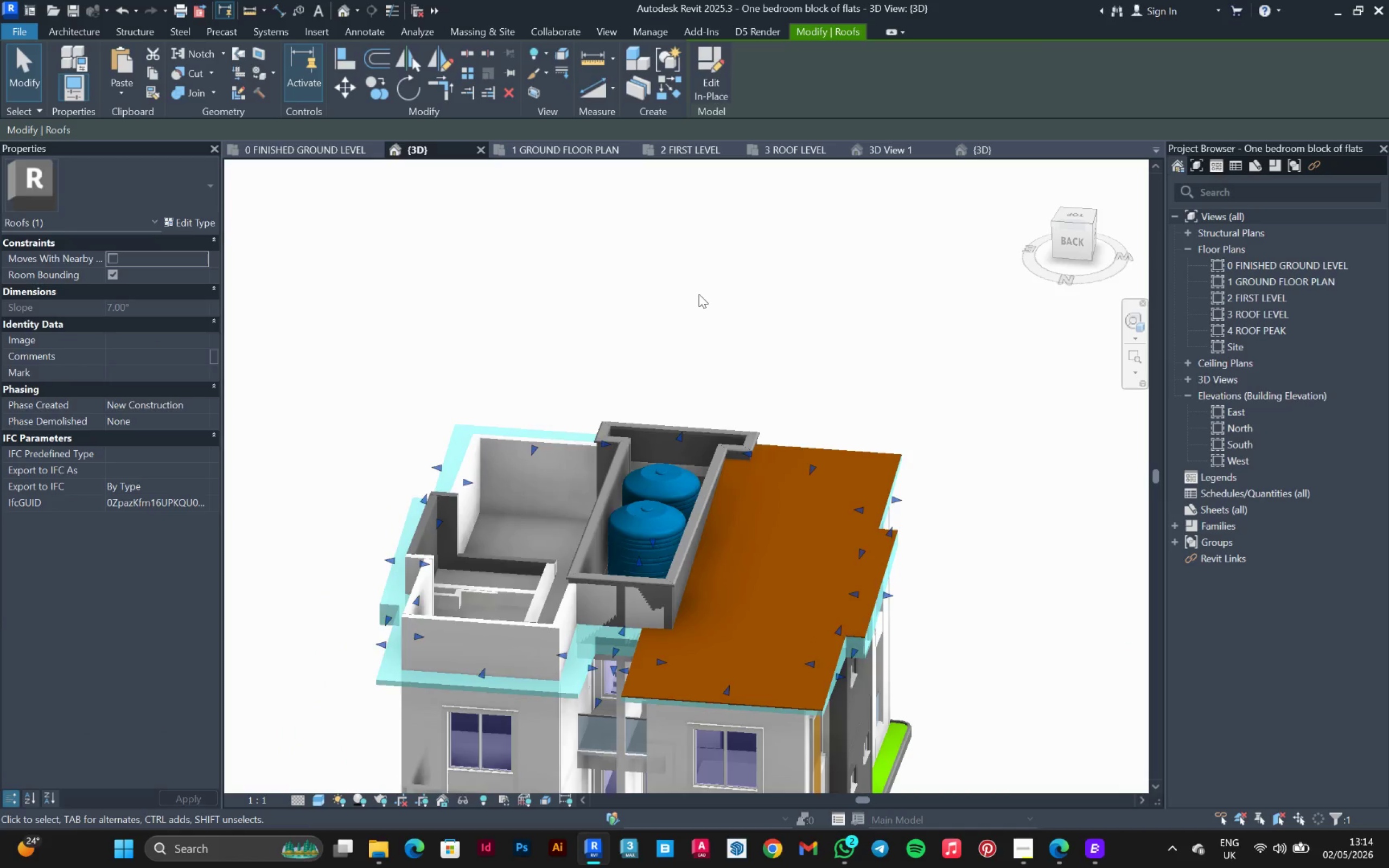 
hold_key(key=ShiftLeft, duration=1.51)
 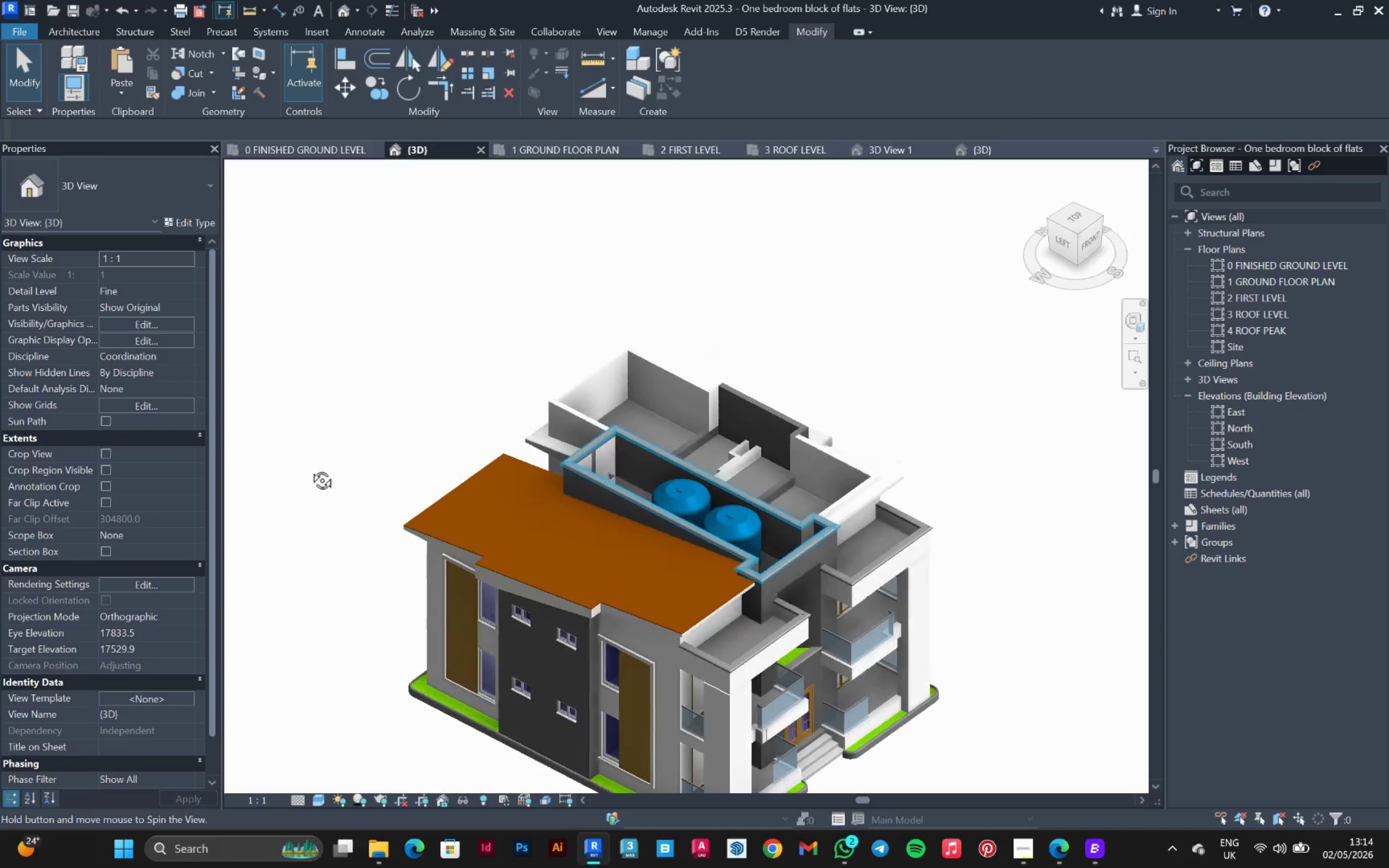 
scroll: coordinate [699, 292], scroll_direction: down, amount: 2.0
 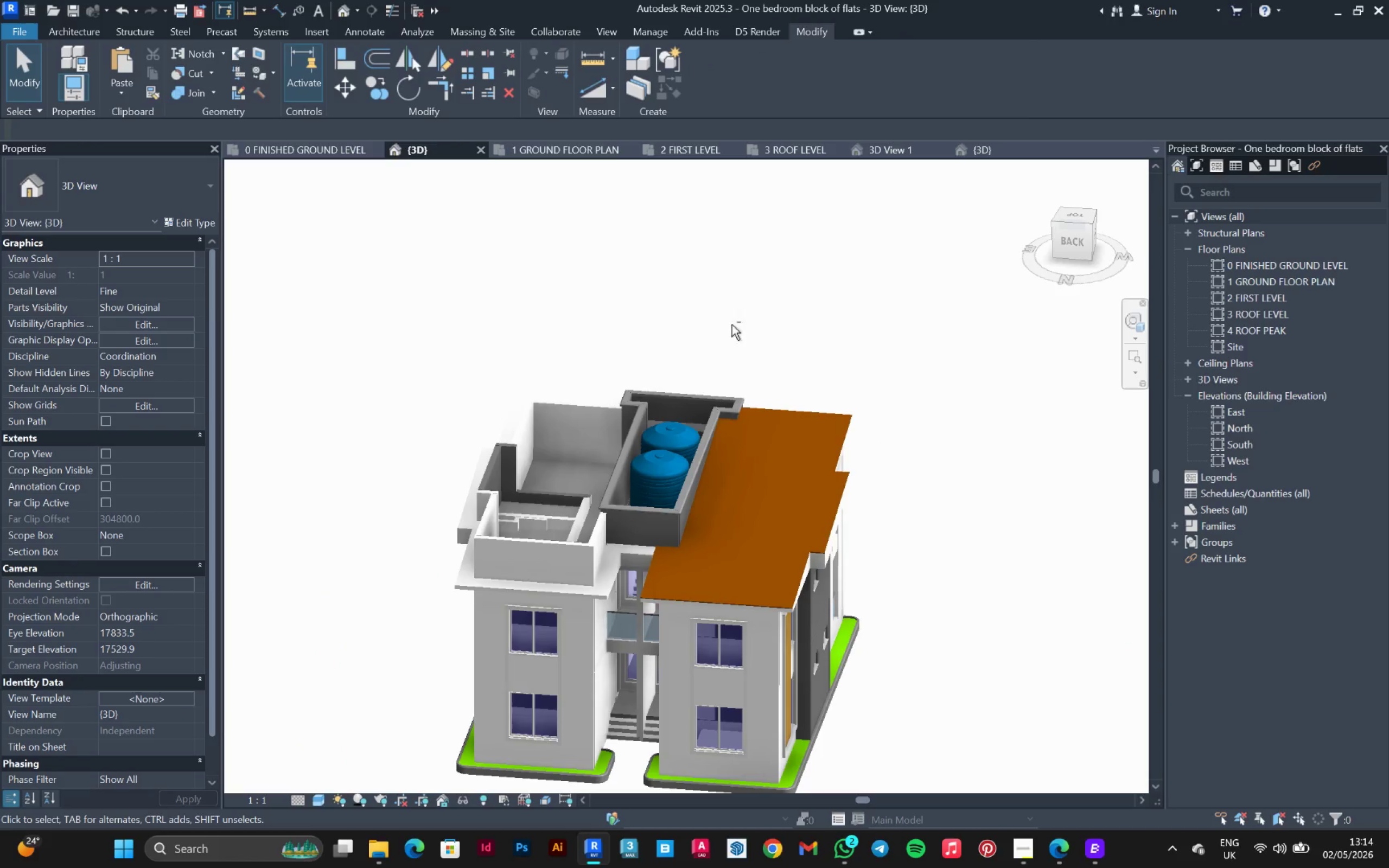 
hold_key(key=ShiftLeft, duration=1.52)
 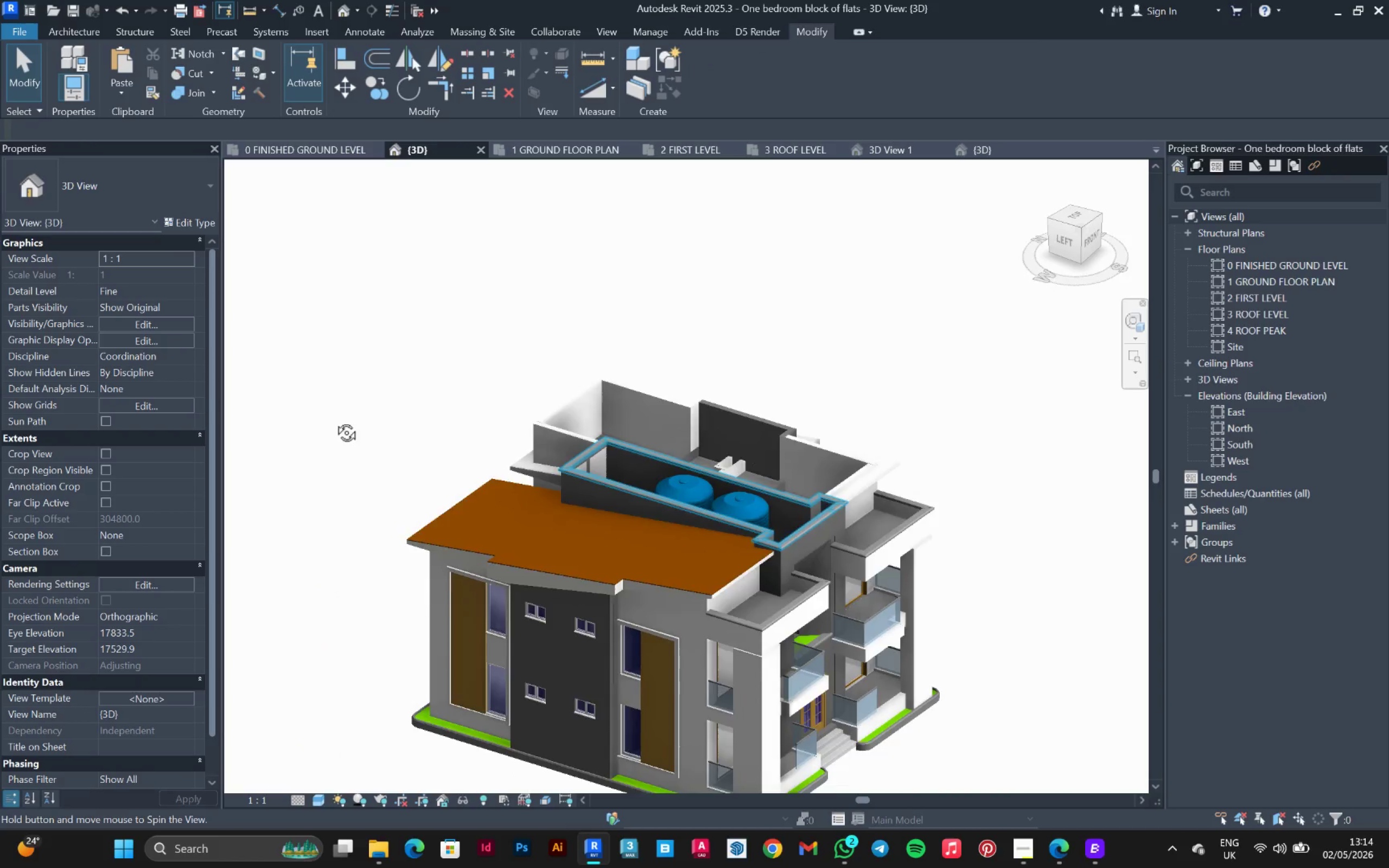 
hold_key(key=ShiftLeft, duration=1.5)
 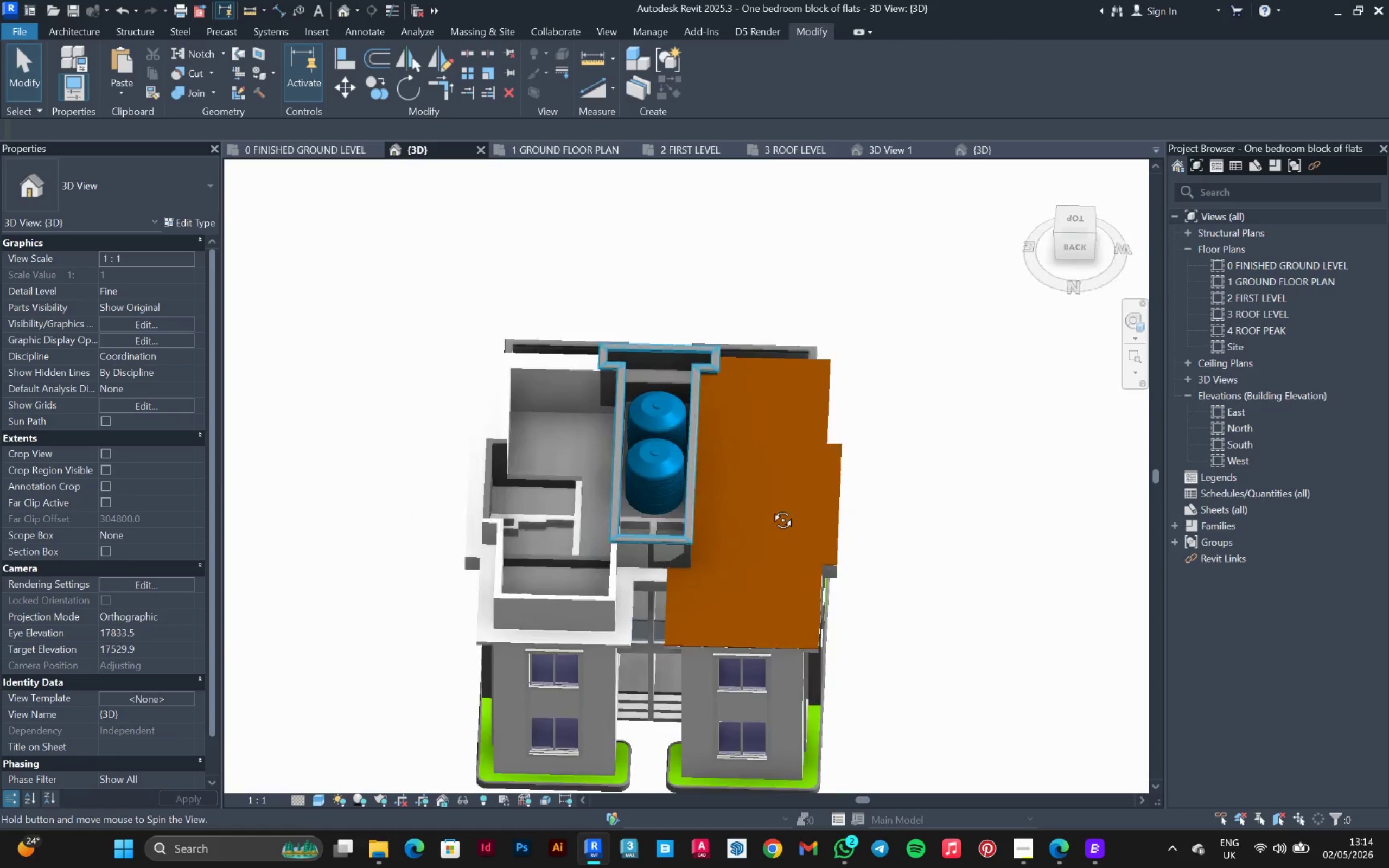 
hold_key(key=ShiftLeft, duration=1.51)
 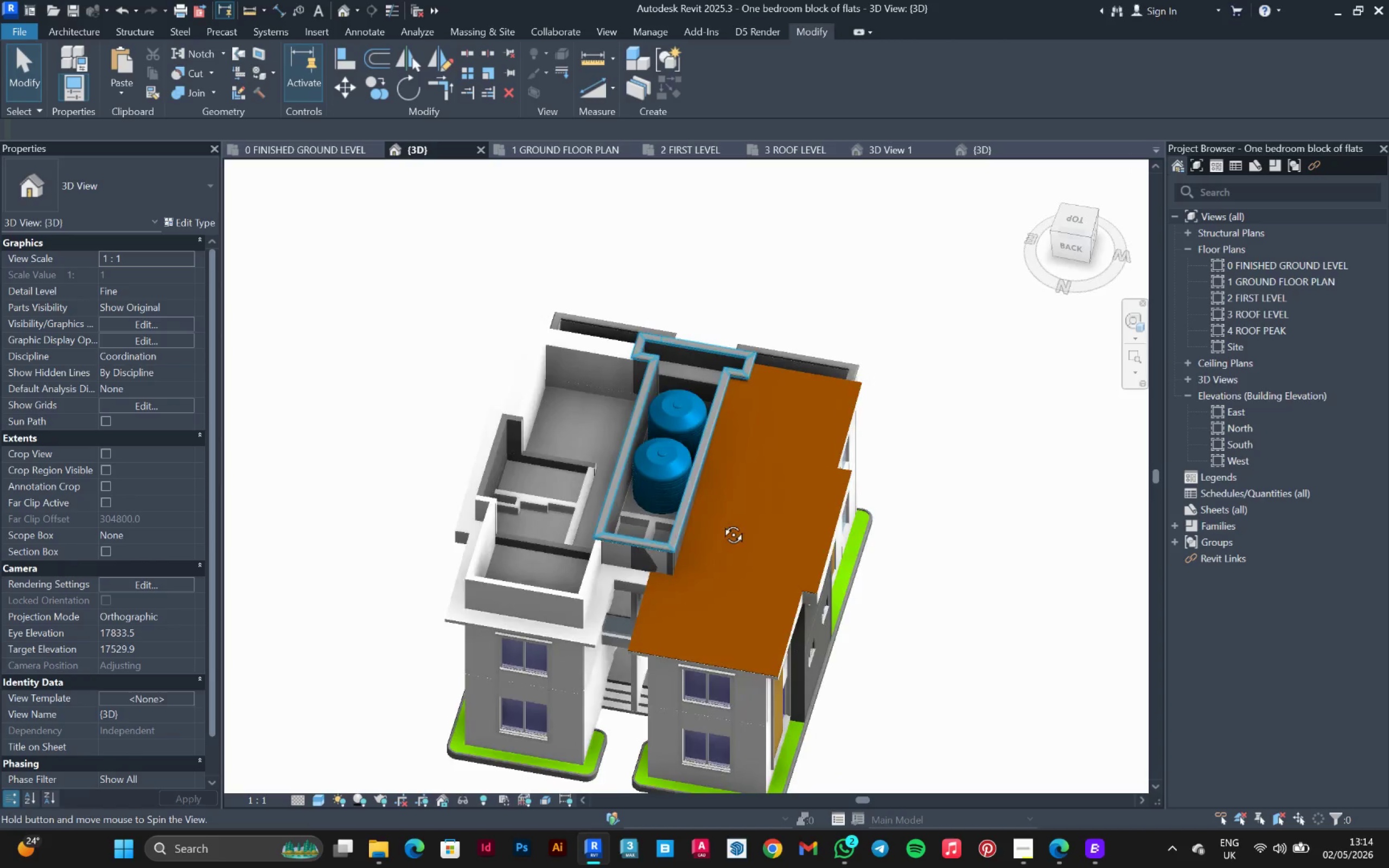 
hold_key(key=ShiftLeft, duration=0.83)
 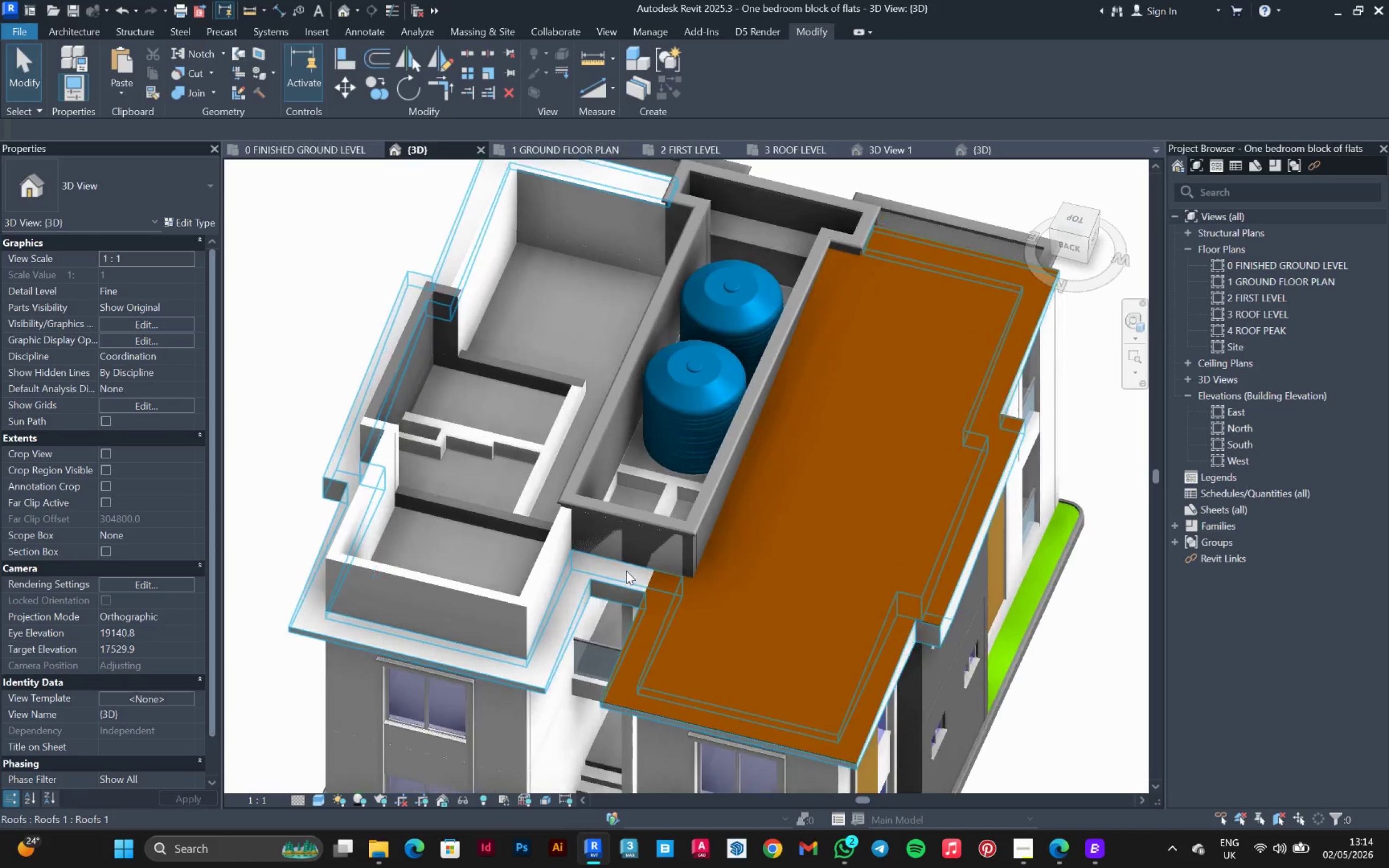 
hold_key(key=ShiftLeft, duration=26.23)
scroll: coordinate [626, 571], scroll_direction: up, amount: 4.0
 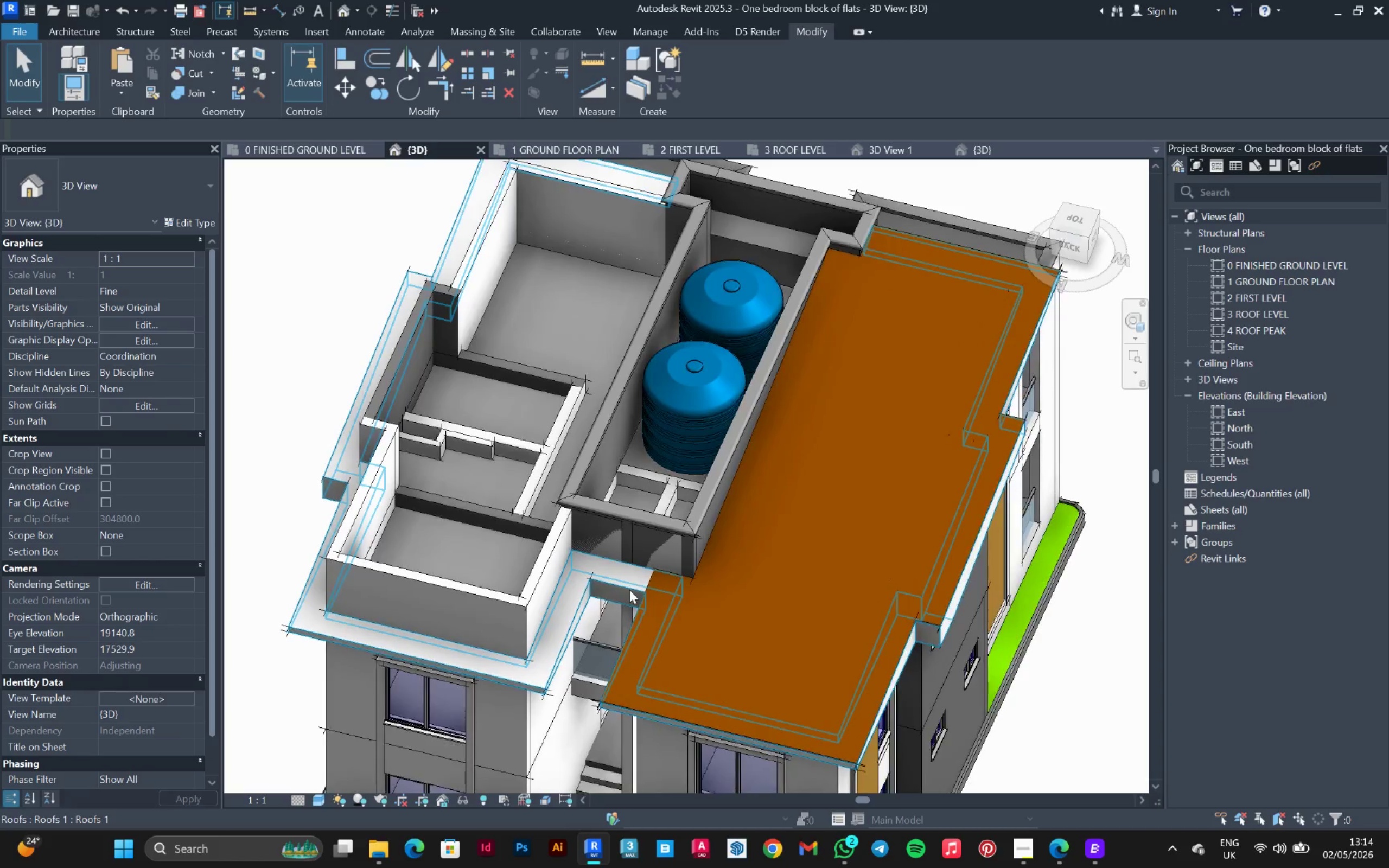 
left_click([629, 590])
 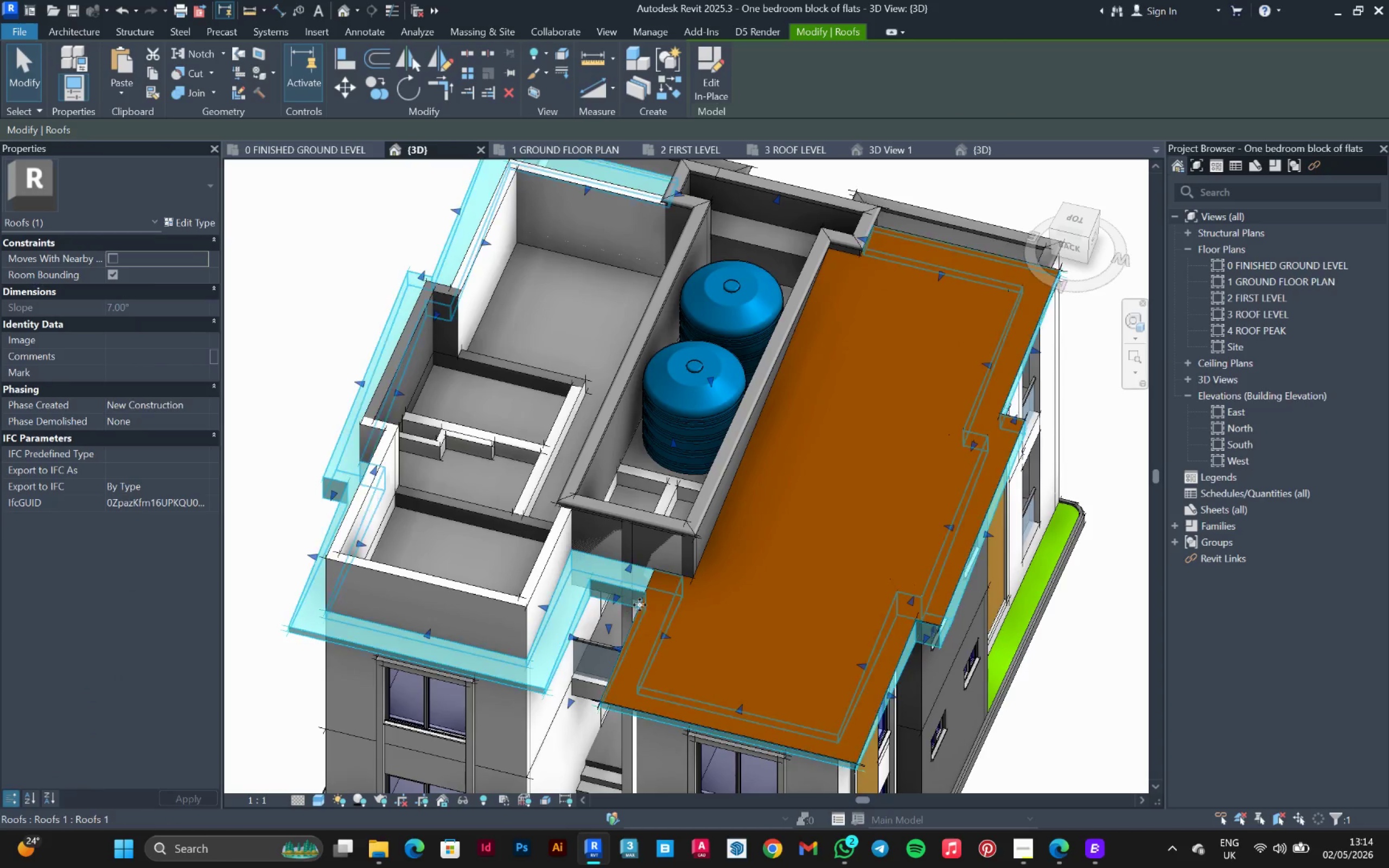 
double_click([641, 593])
 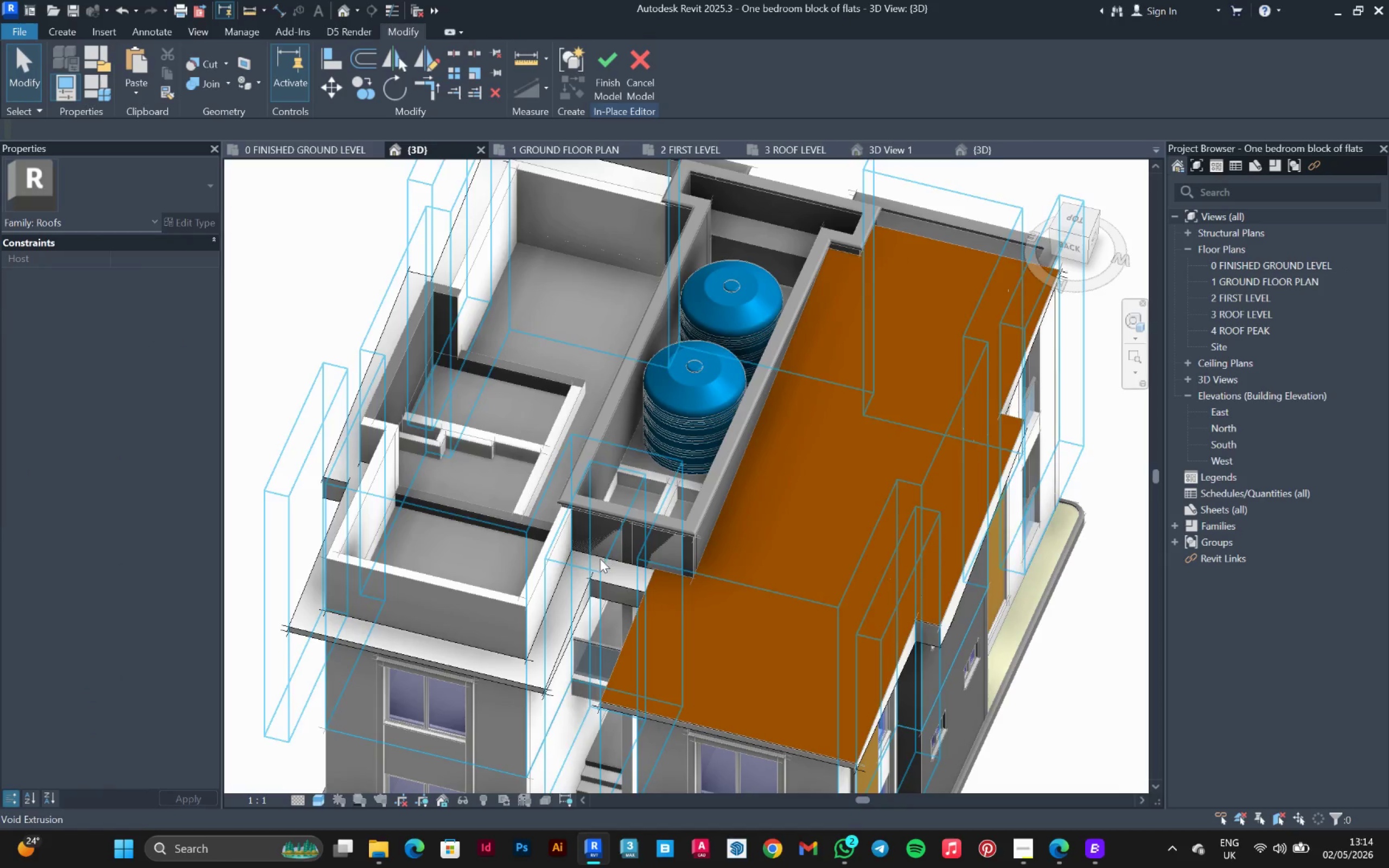 
left_click([587, 589])
 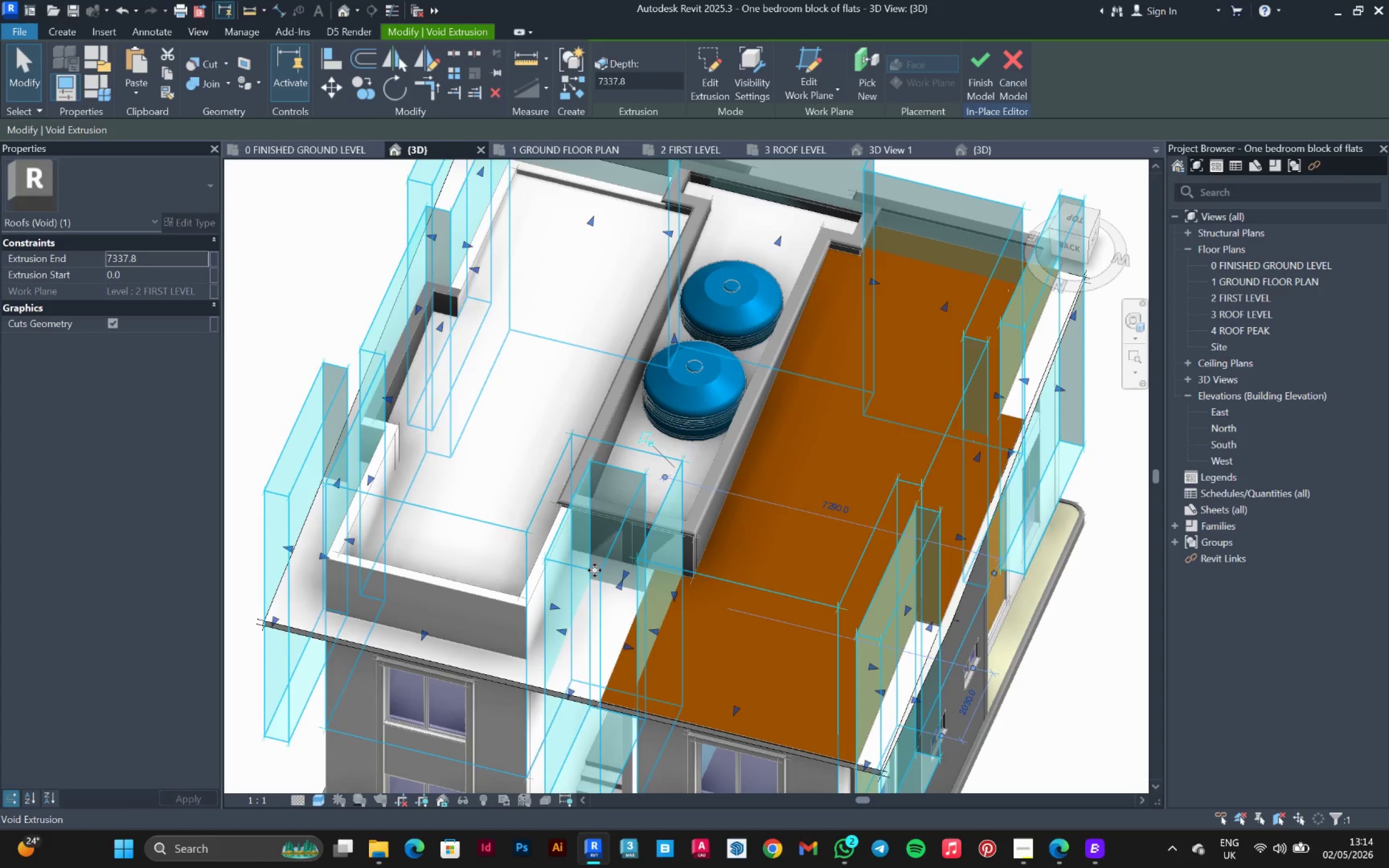 
double_click([595, 570])
 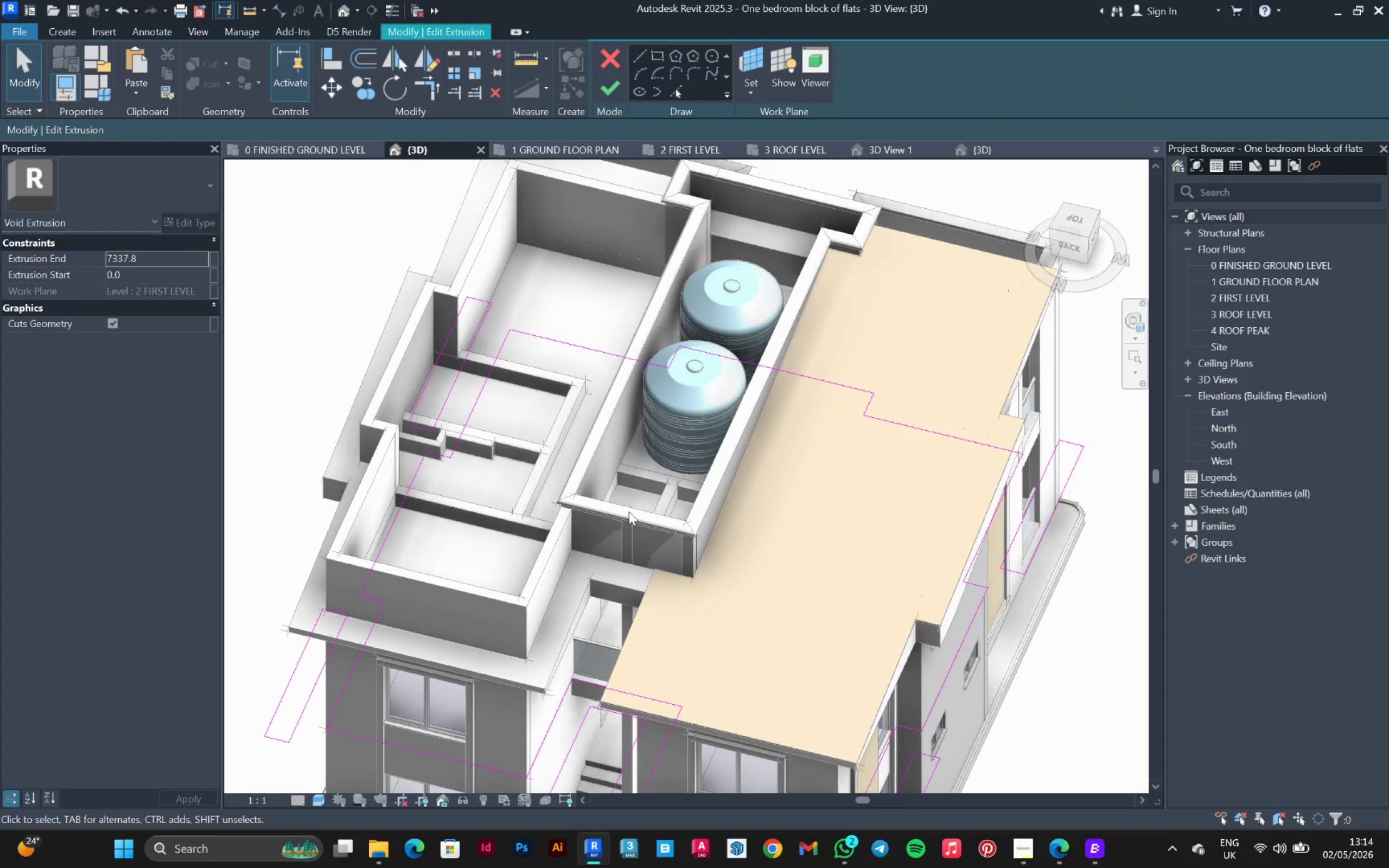 
scroll: coordinate [630, 507], scroll_direction: down, amount: 3.0
 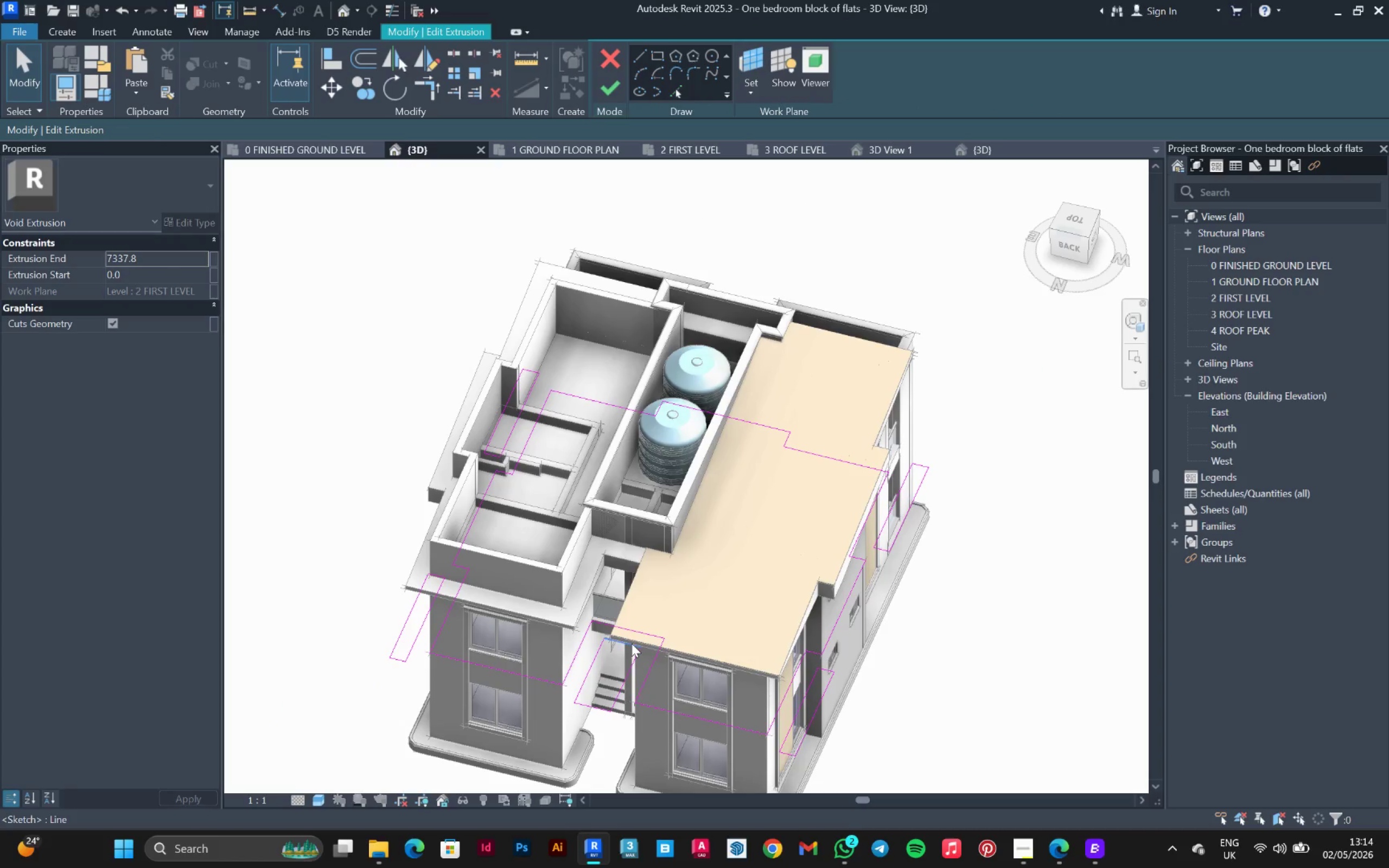 
scroll: coordinate [632, 643], scroll_direction: up, amount: 1.0
 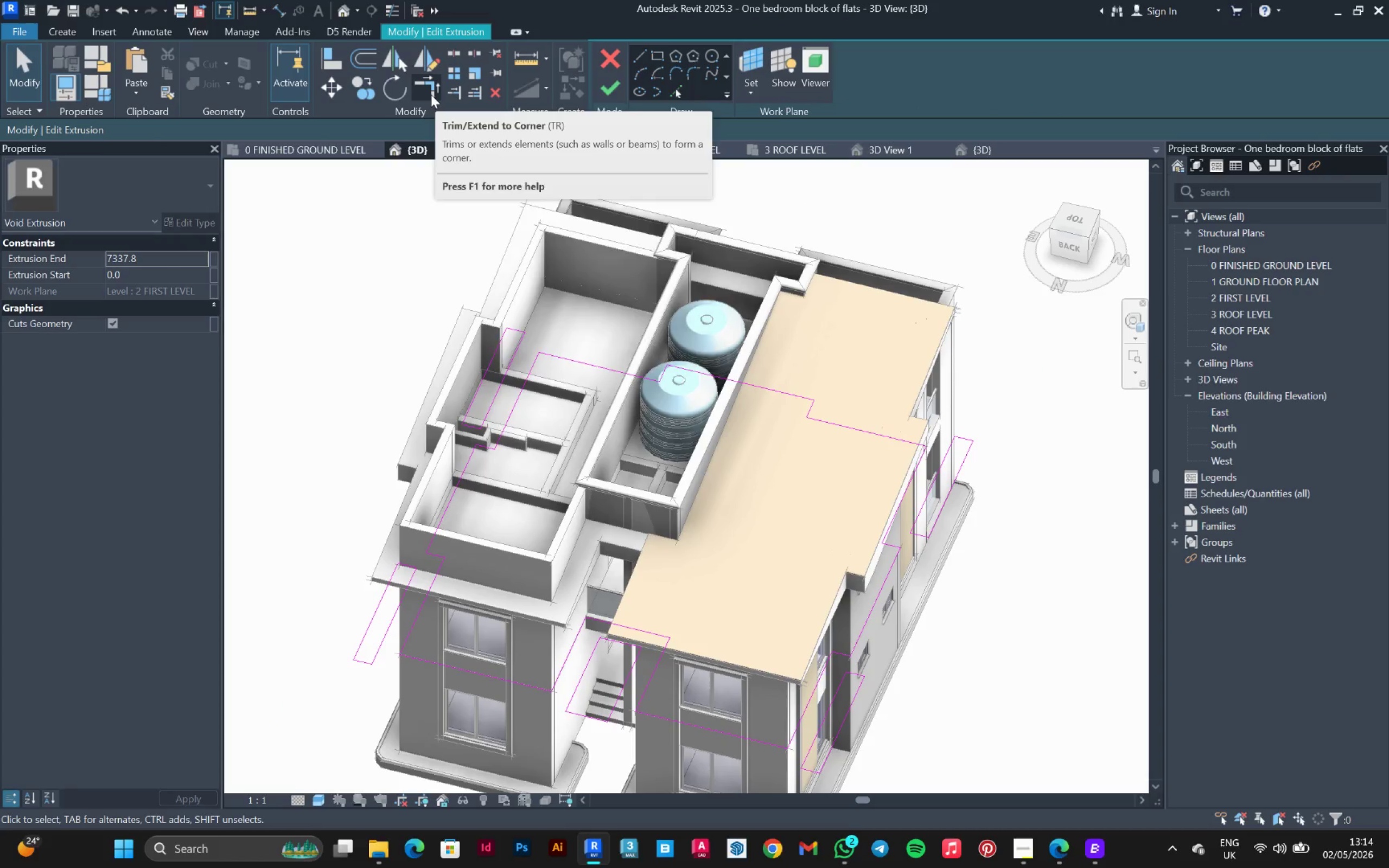 
scroll: coordinate [584, 521], scroll_direction: none, amount: 0.0
 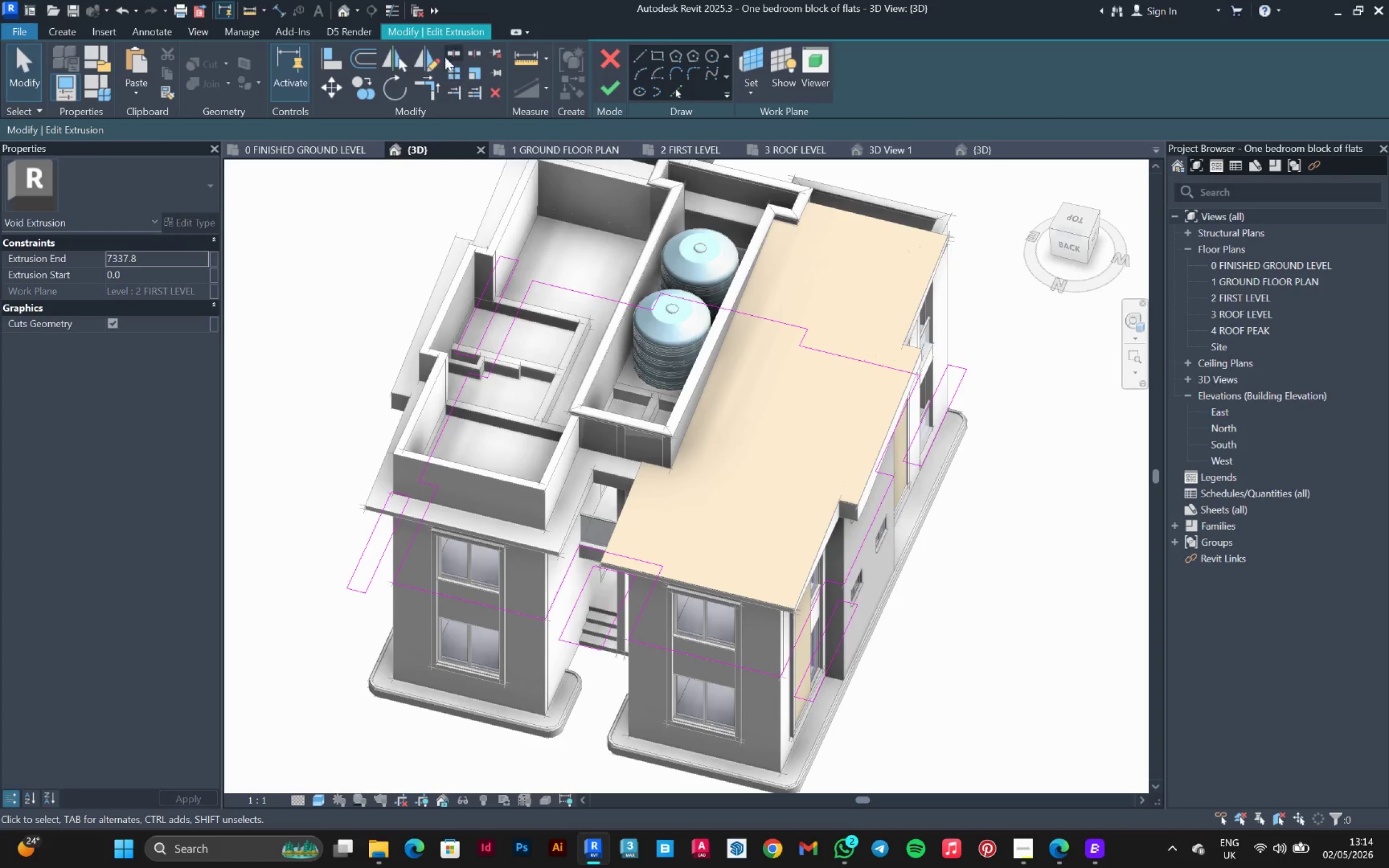 
left_click([444, 50])
 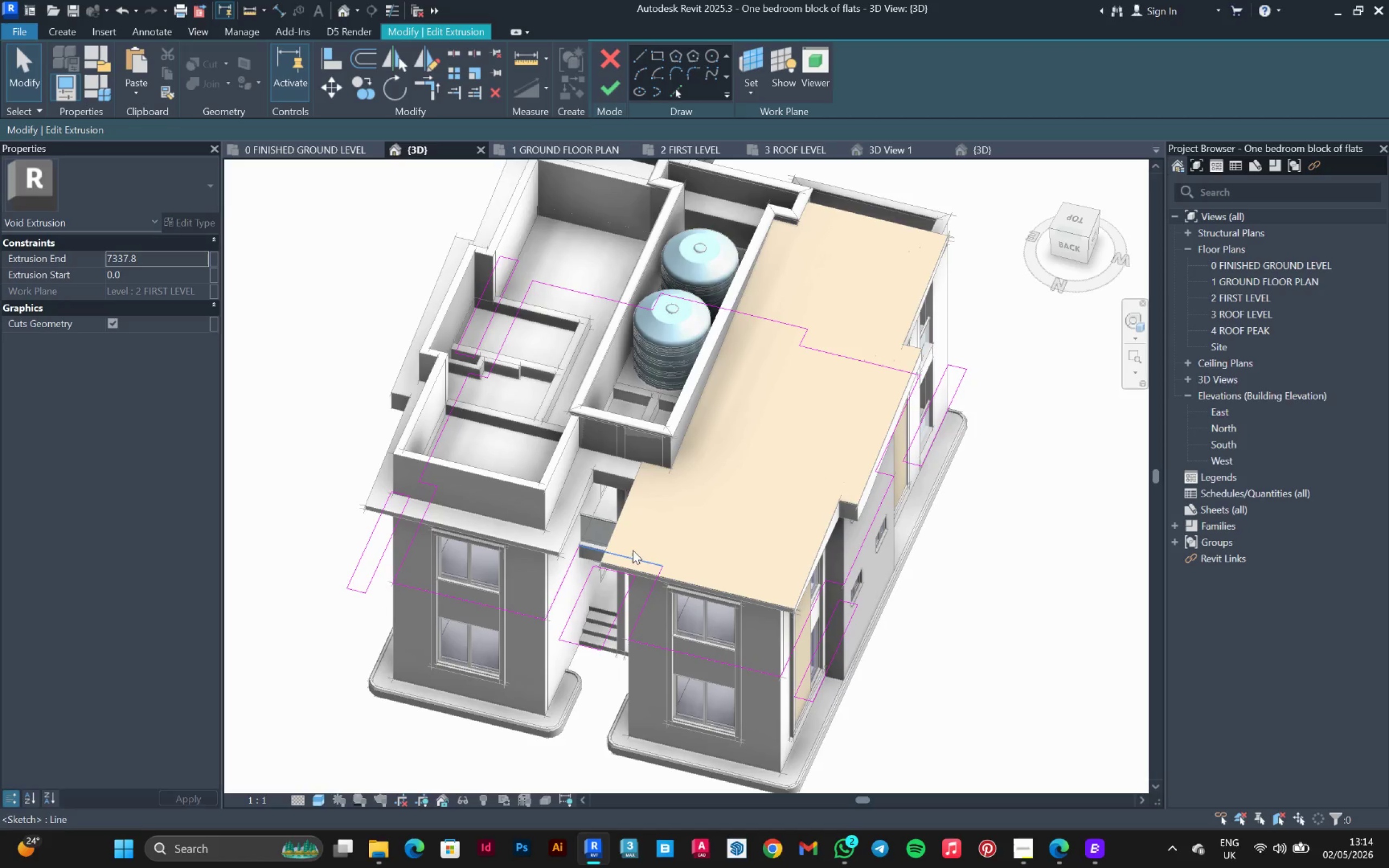 
scroll: coordinate [630, 556], scroll_direction: up, amount: 2.0
 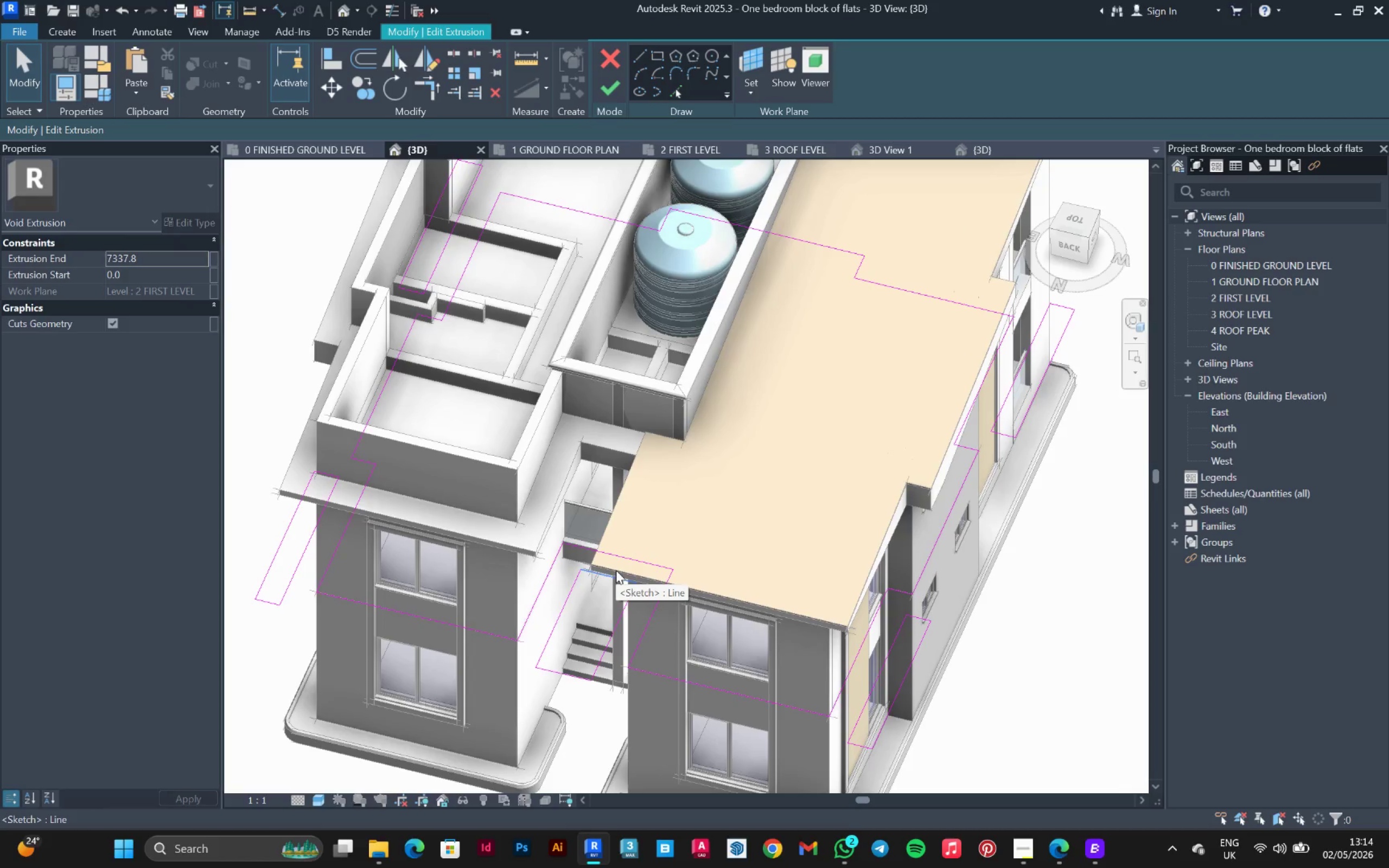 
key(Escape)
 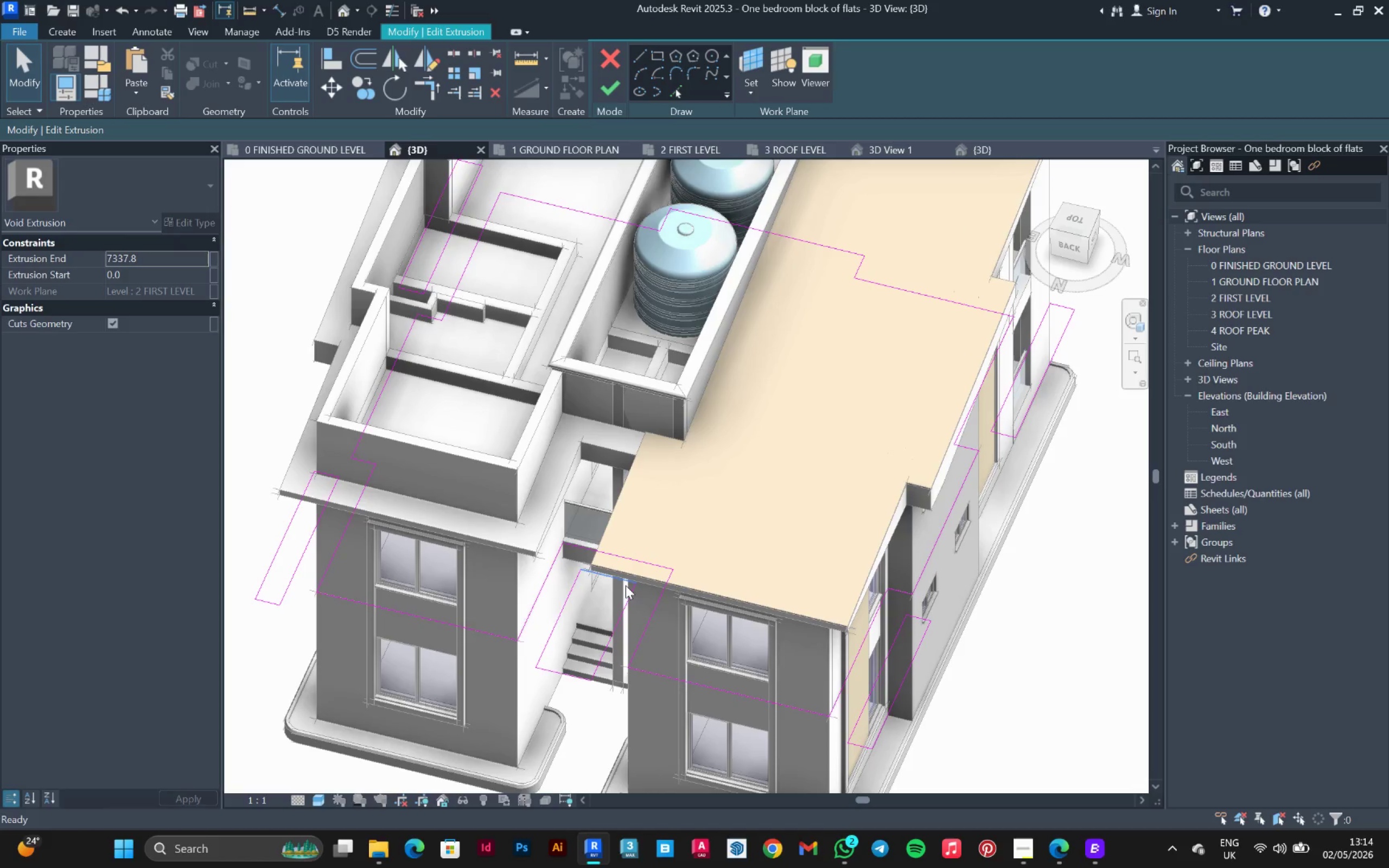 
key(Escape)
 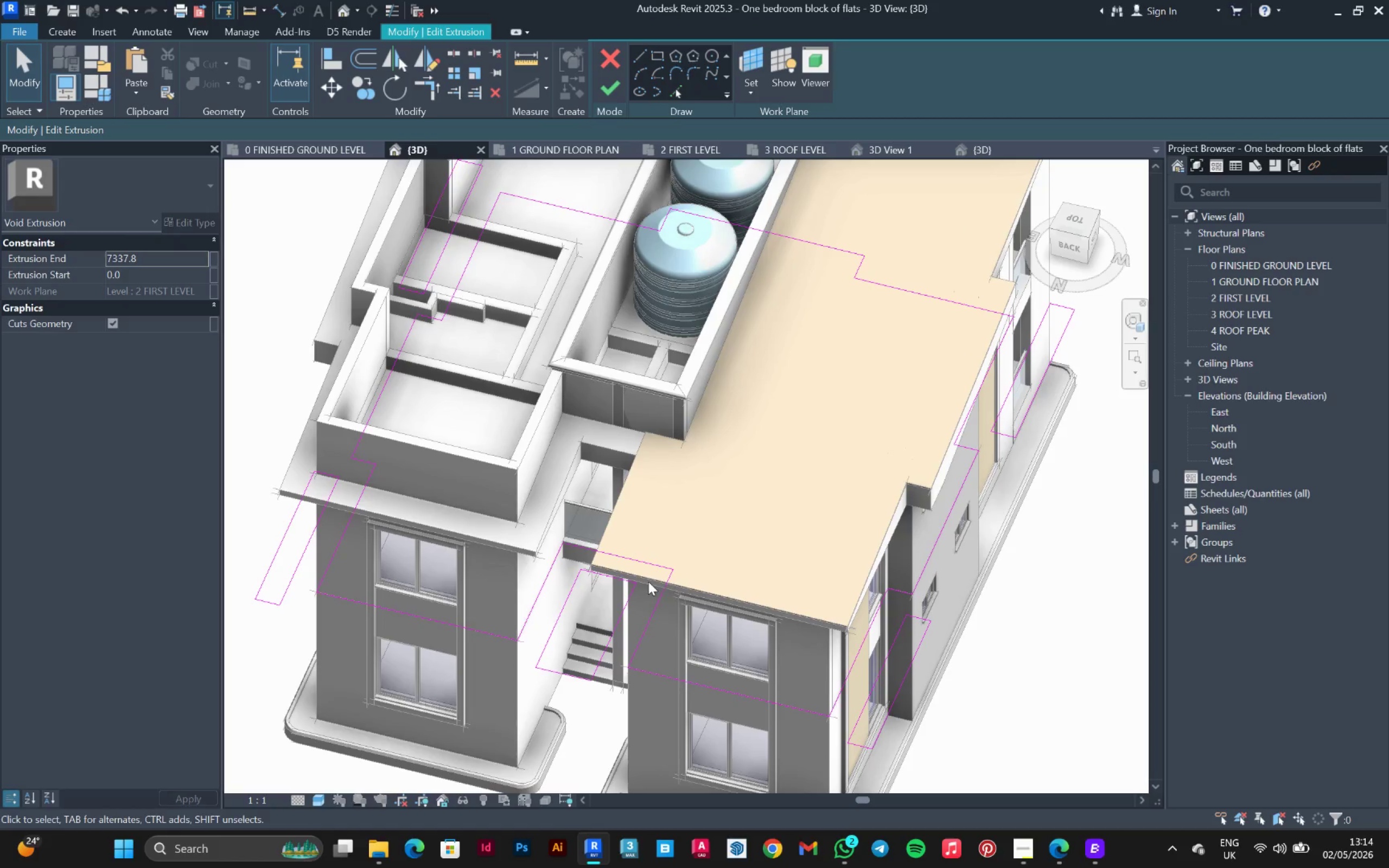 
scroll: coordinate [639, 580], scroll_direction: down, amount: 1.0
 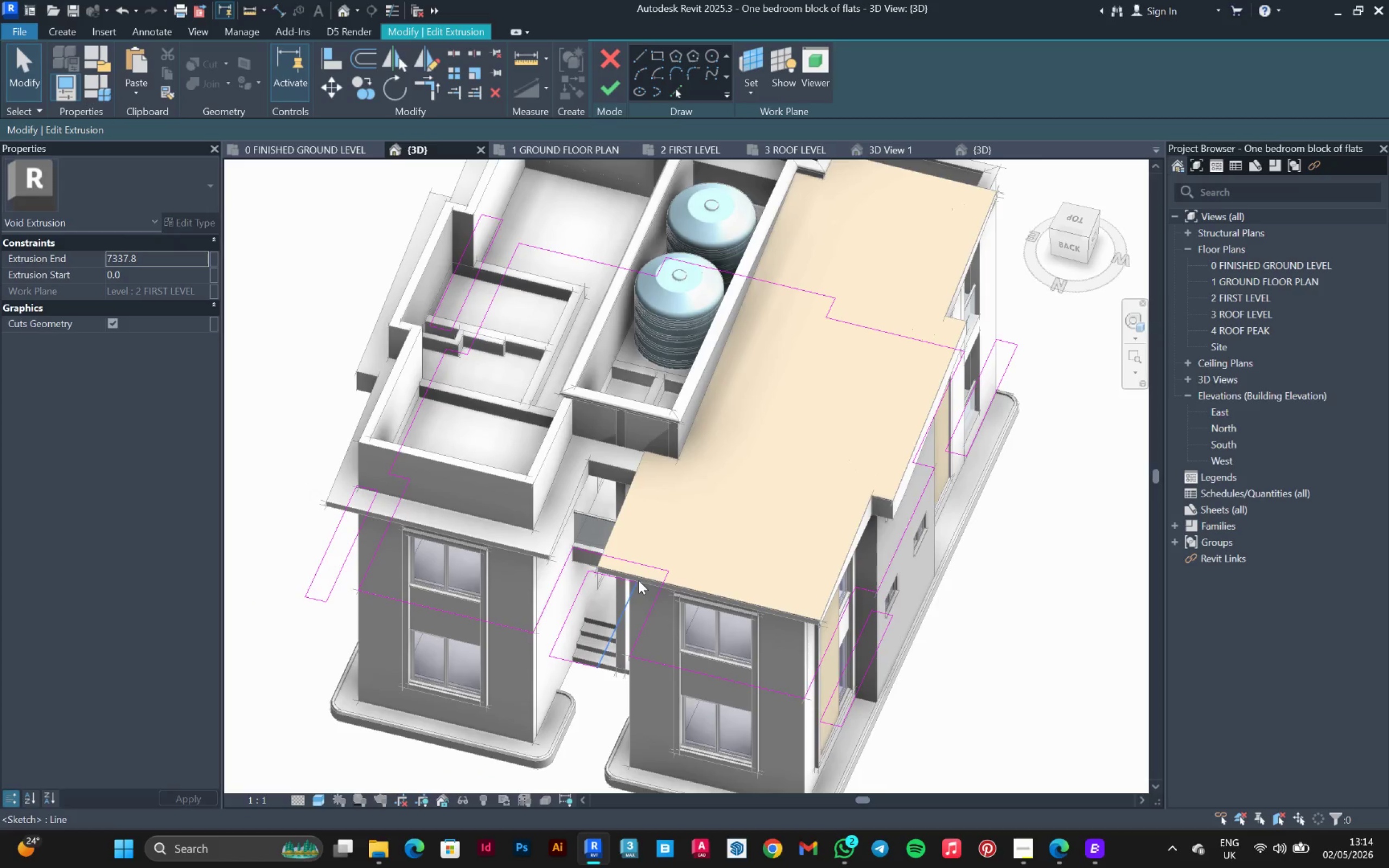 
scroll: coordinate [639, 580], scroll_direction: up, amount: 1.0
 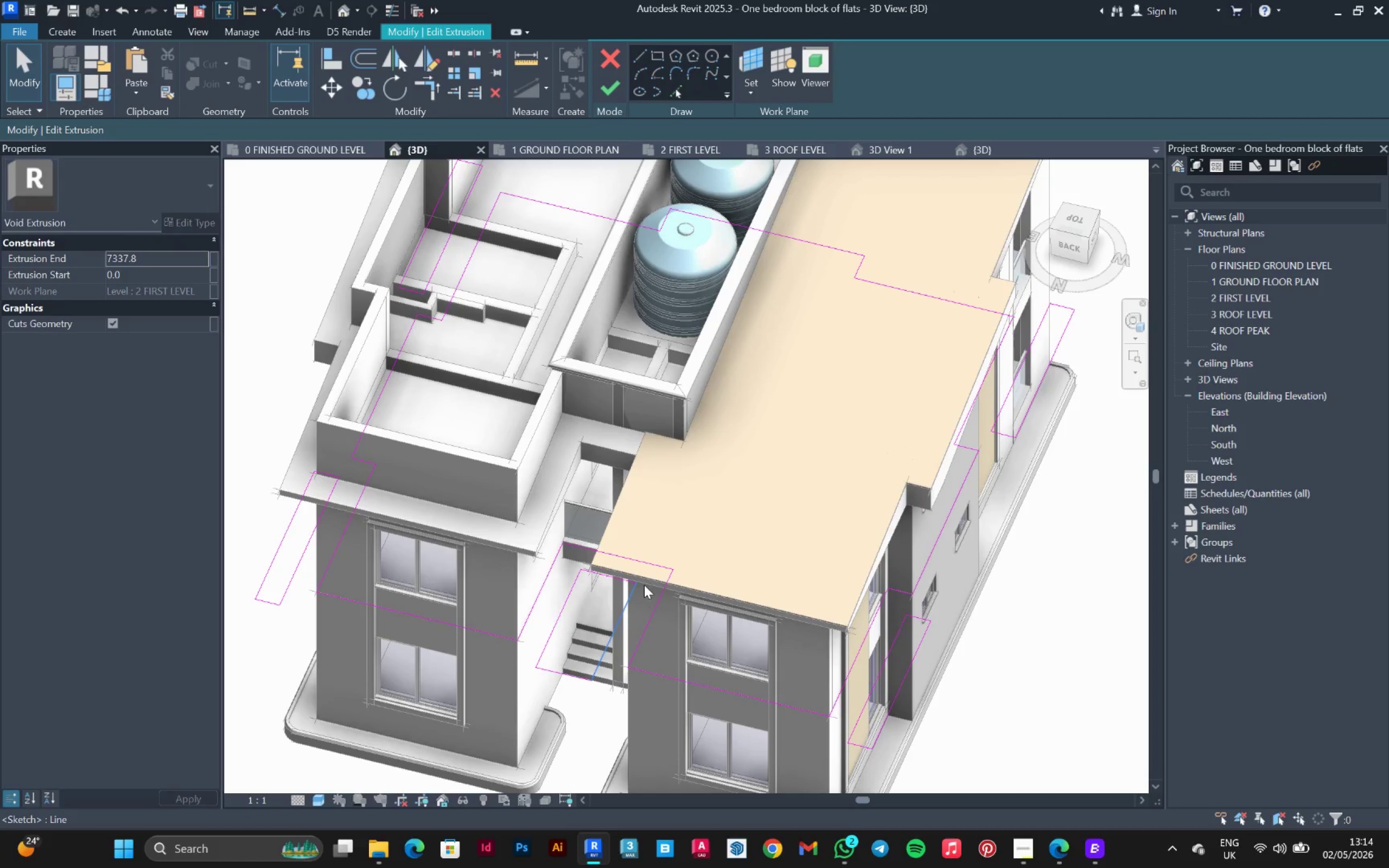 
hold_key(key=ShiftLeft, duration=0.48)
 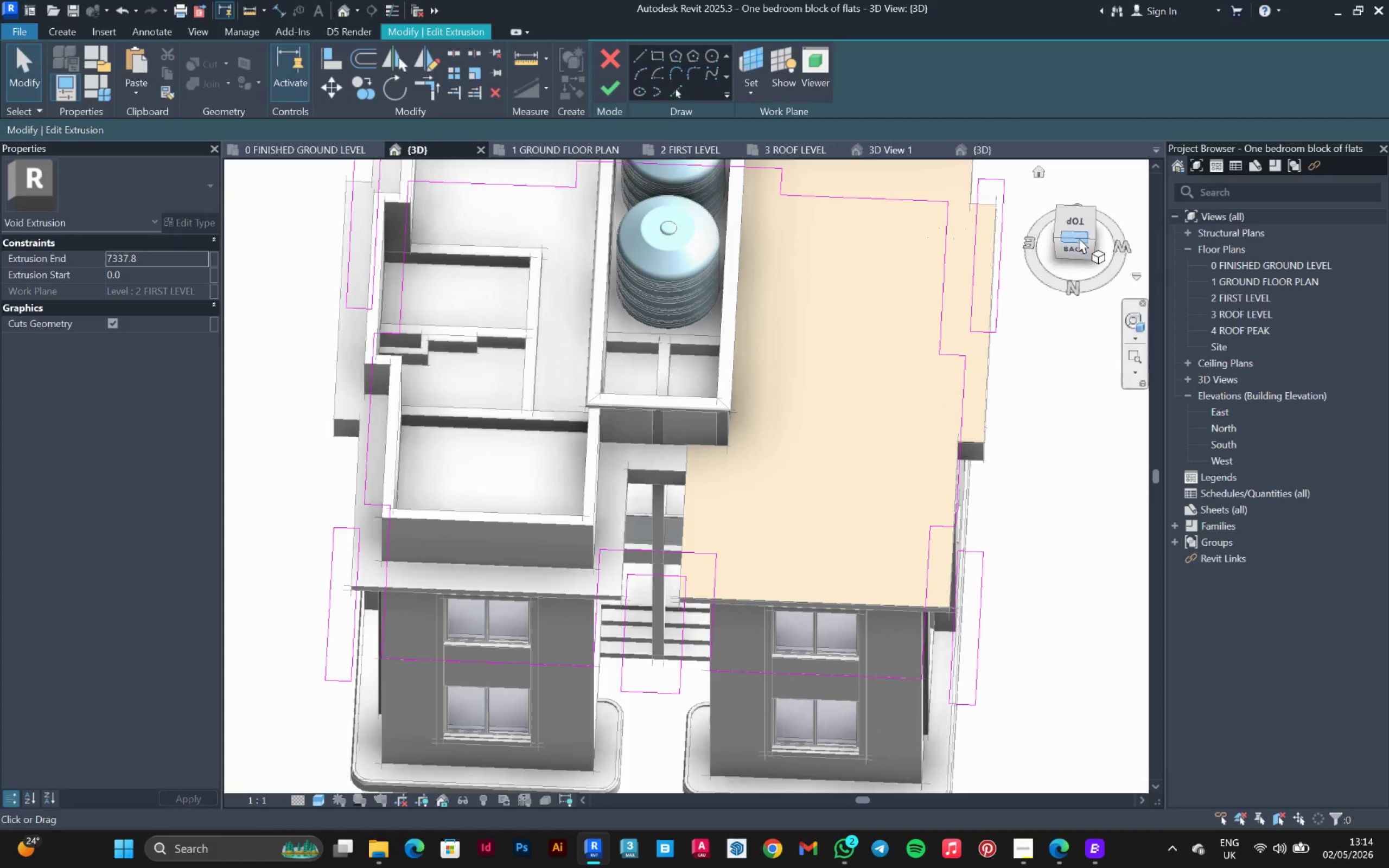 
left_click([1080, 226])
 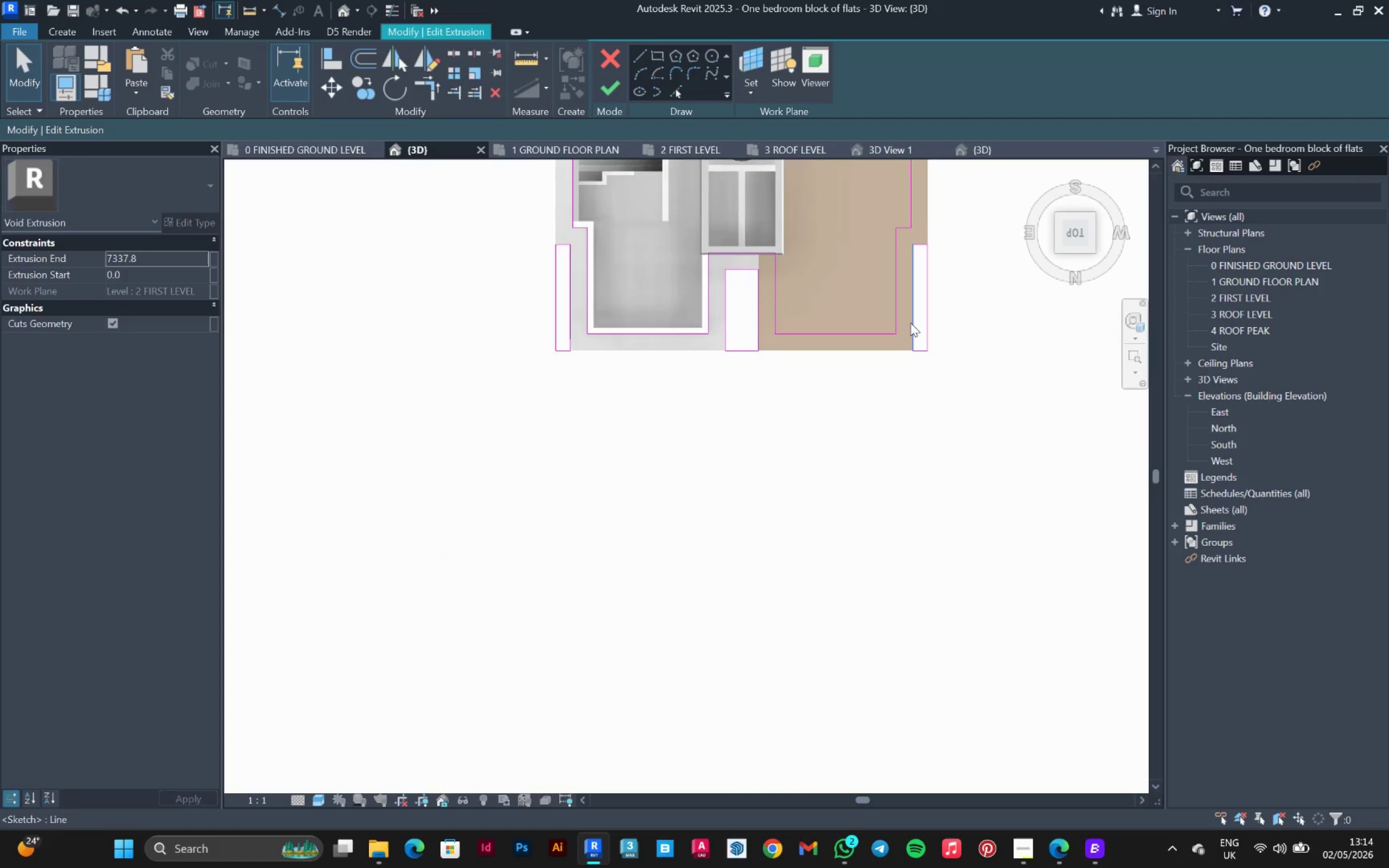 
scroll: coordinate [738, 637], scroll_direction: up, amount: 5.0
 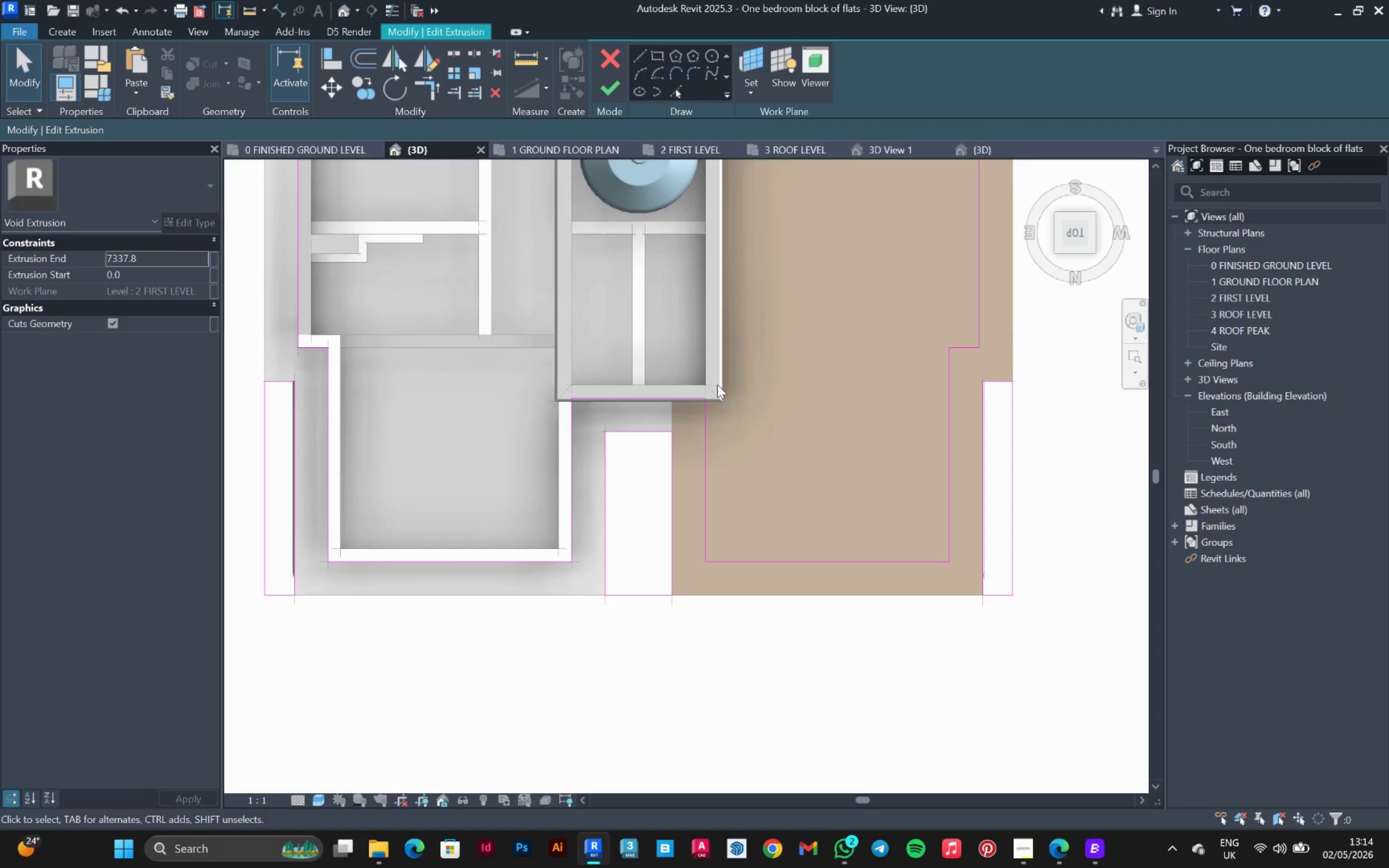 
key(Escape)
 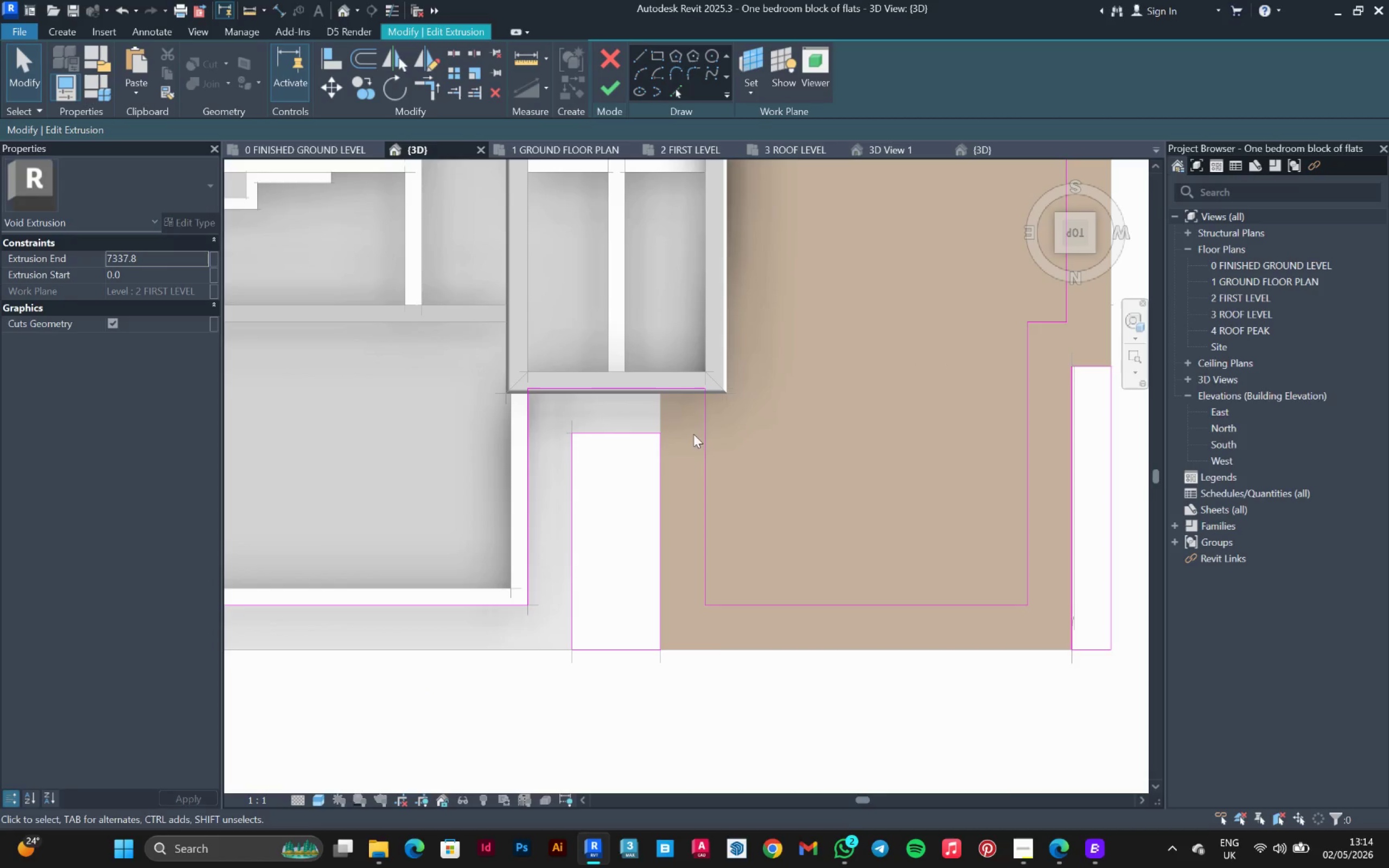 
key(Escape)
 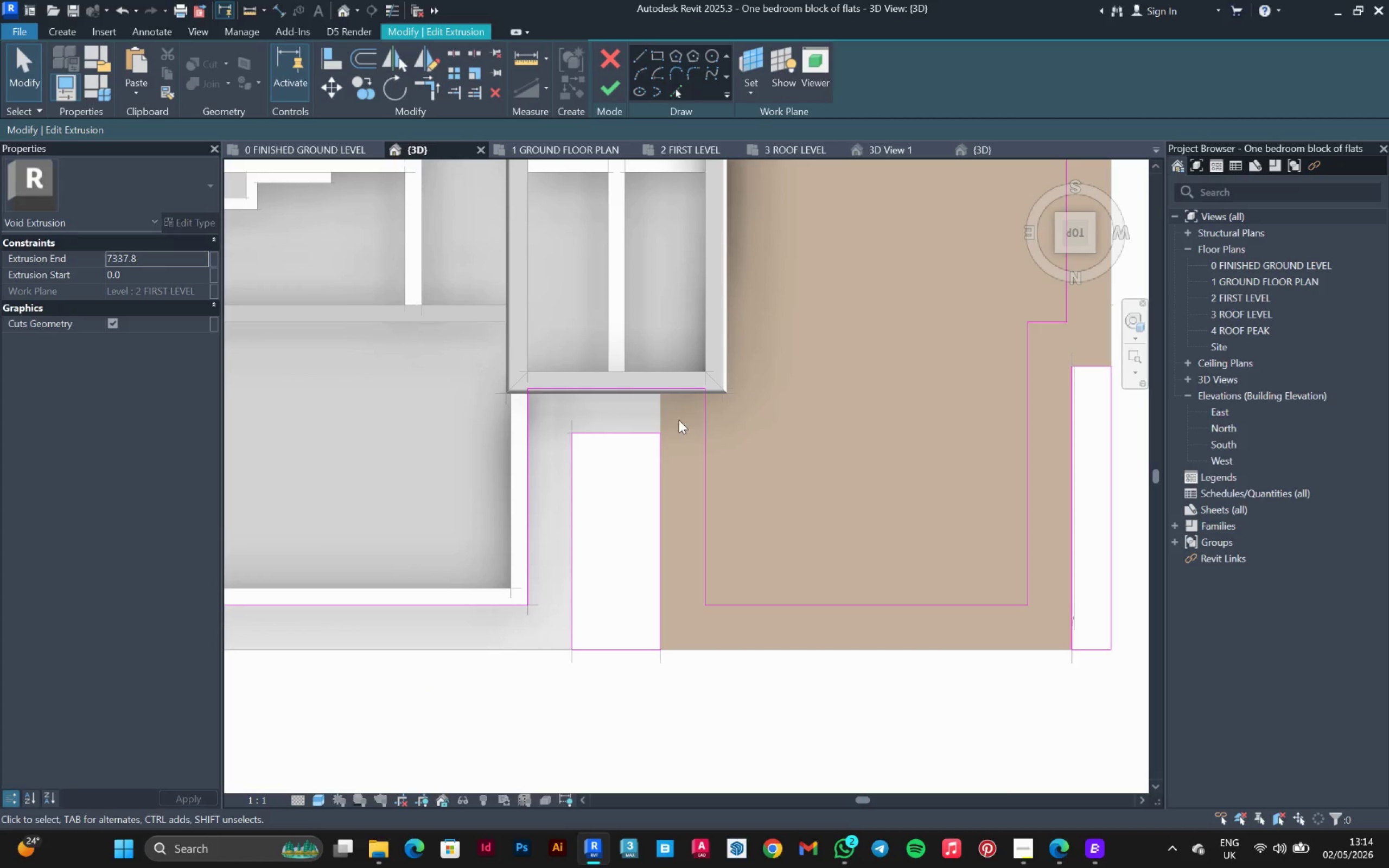 
scroll: coordinate [707, 429], scroll_direction: up, amount: 2.0
 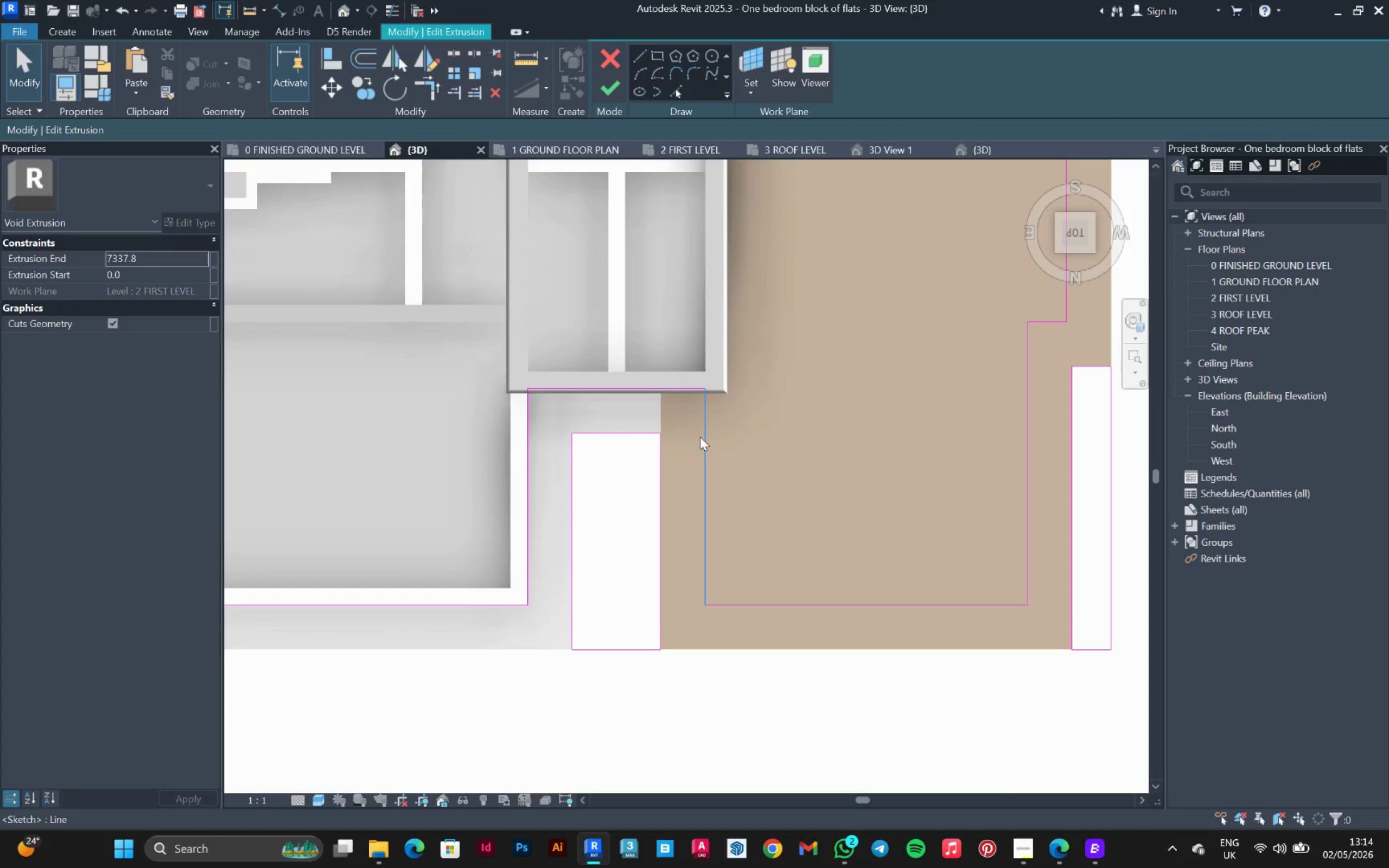 
left_click_drag(start_coordinate=[679, 420], to_coordinate=[619, 410])
 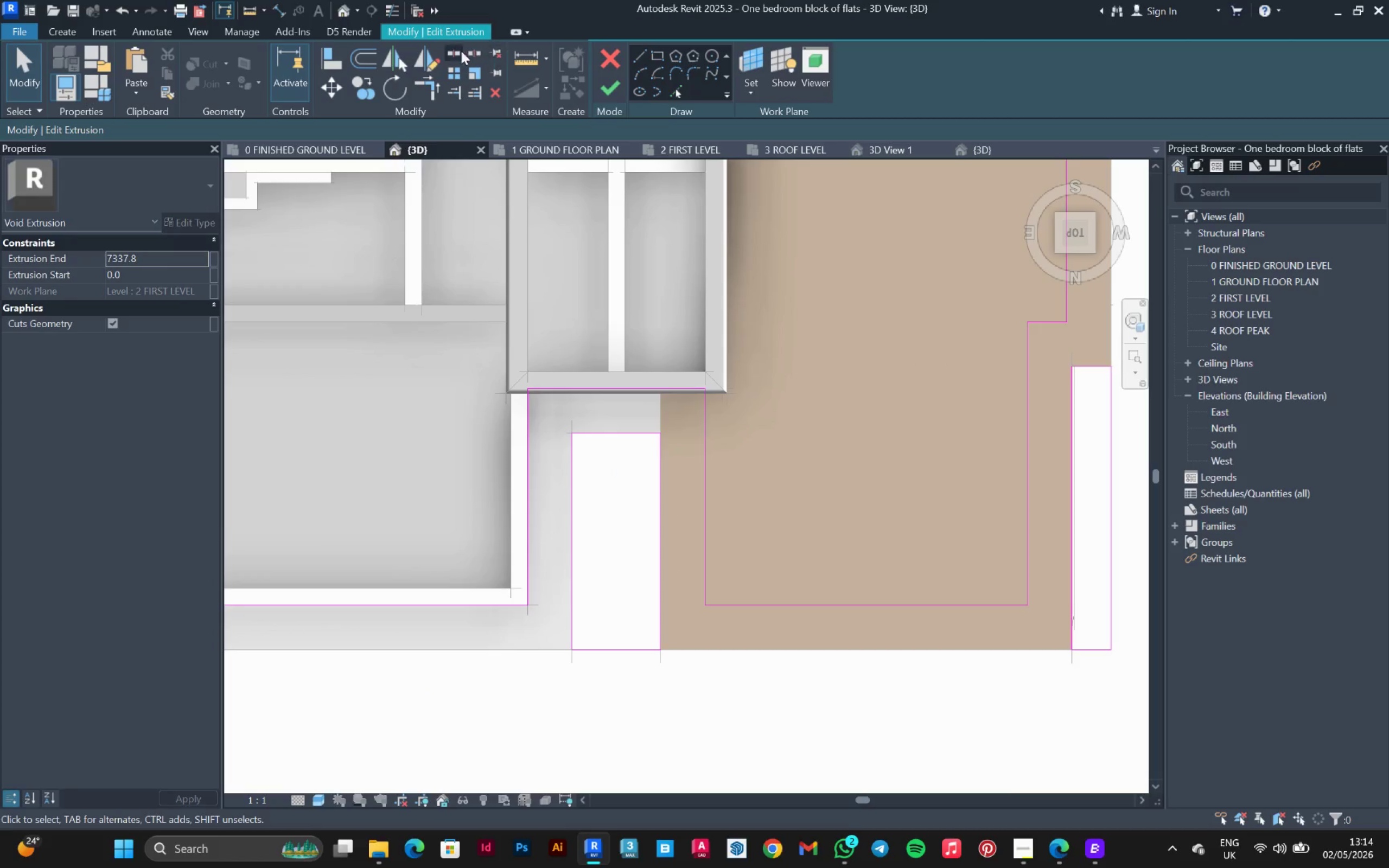 
left_click([458, 54])
 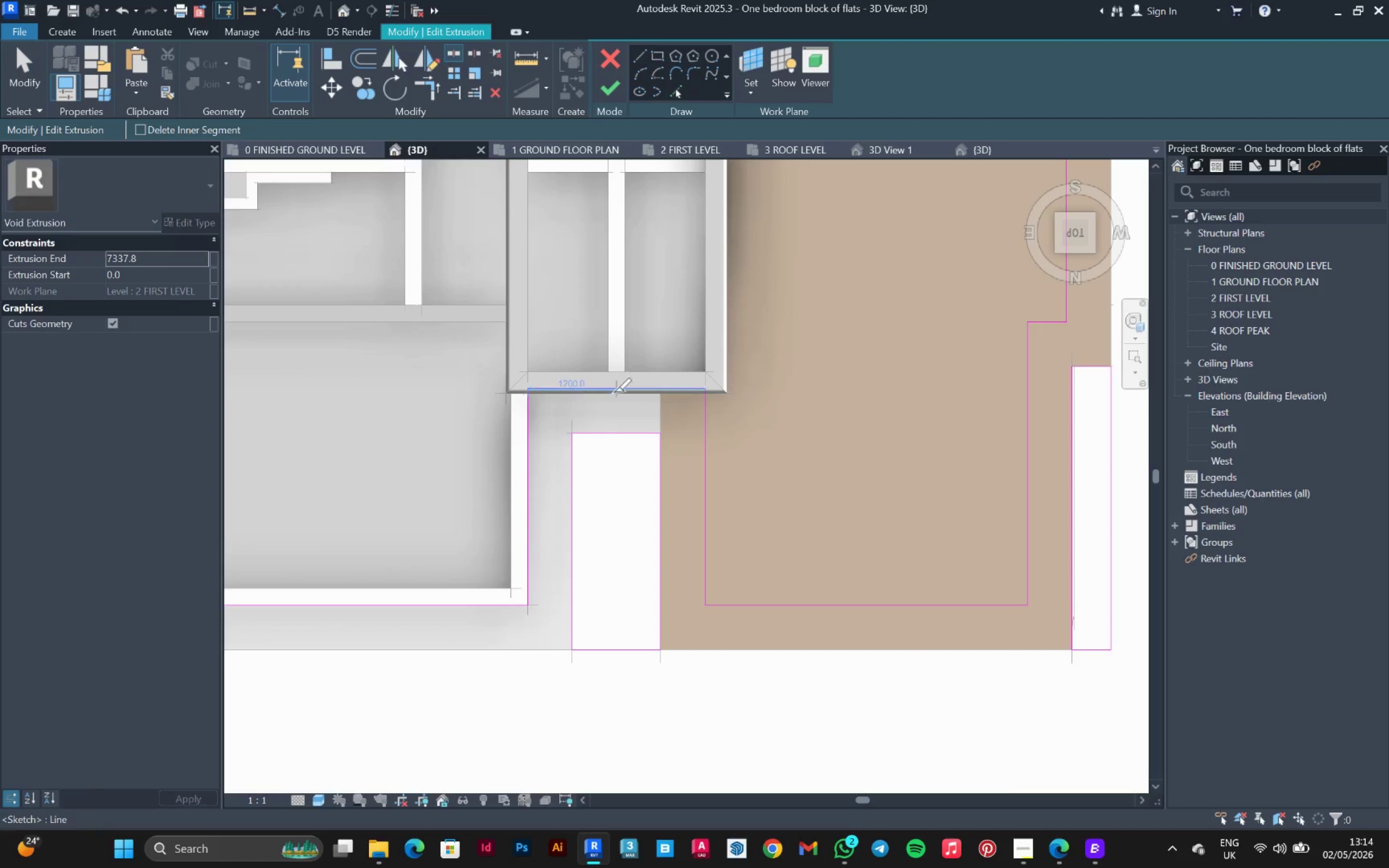 
left_click([615, 392])
 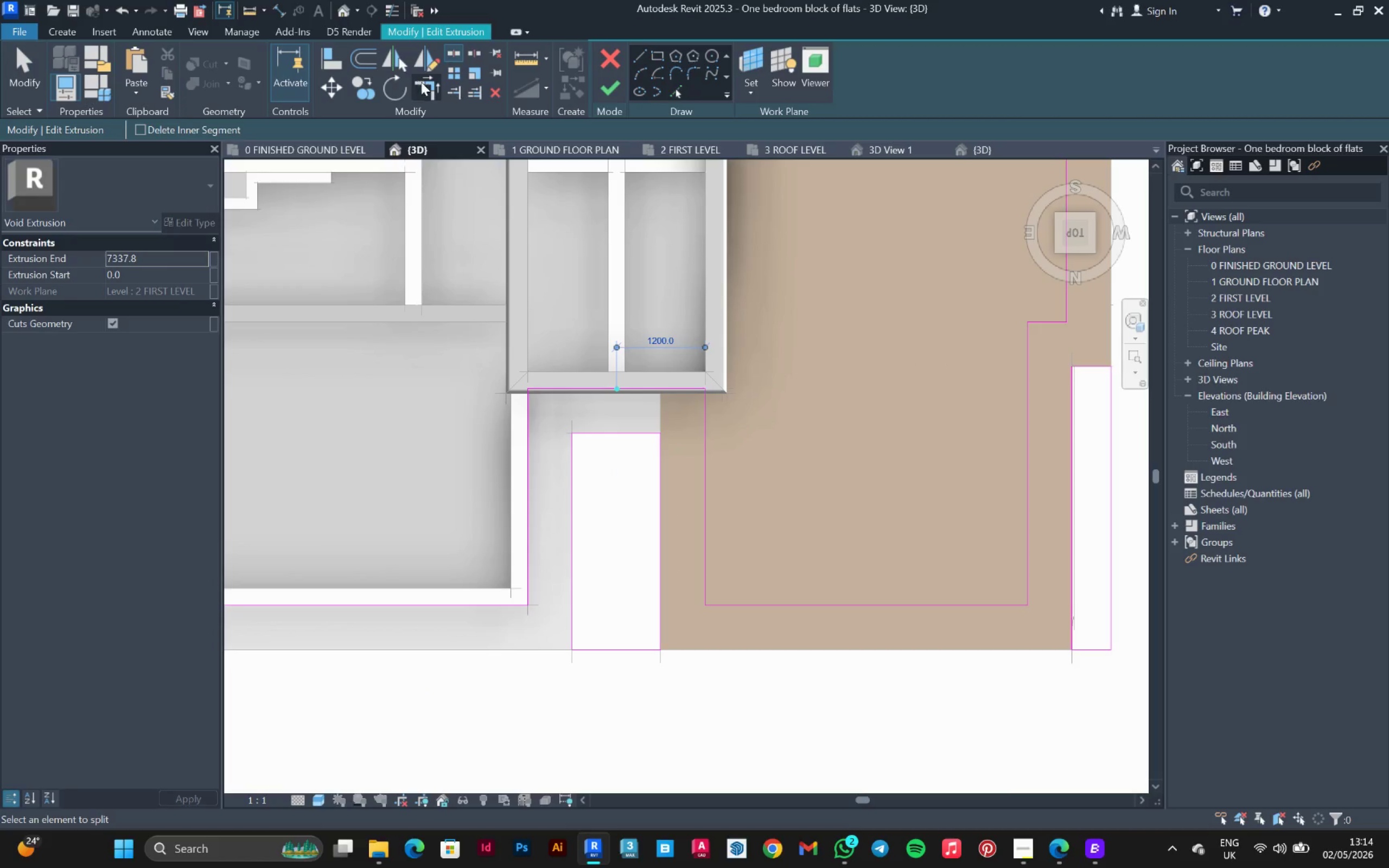 
left_click([428, 84])
 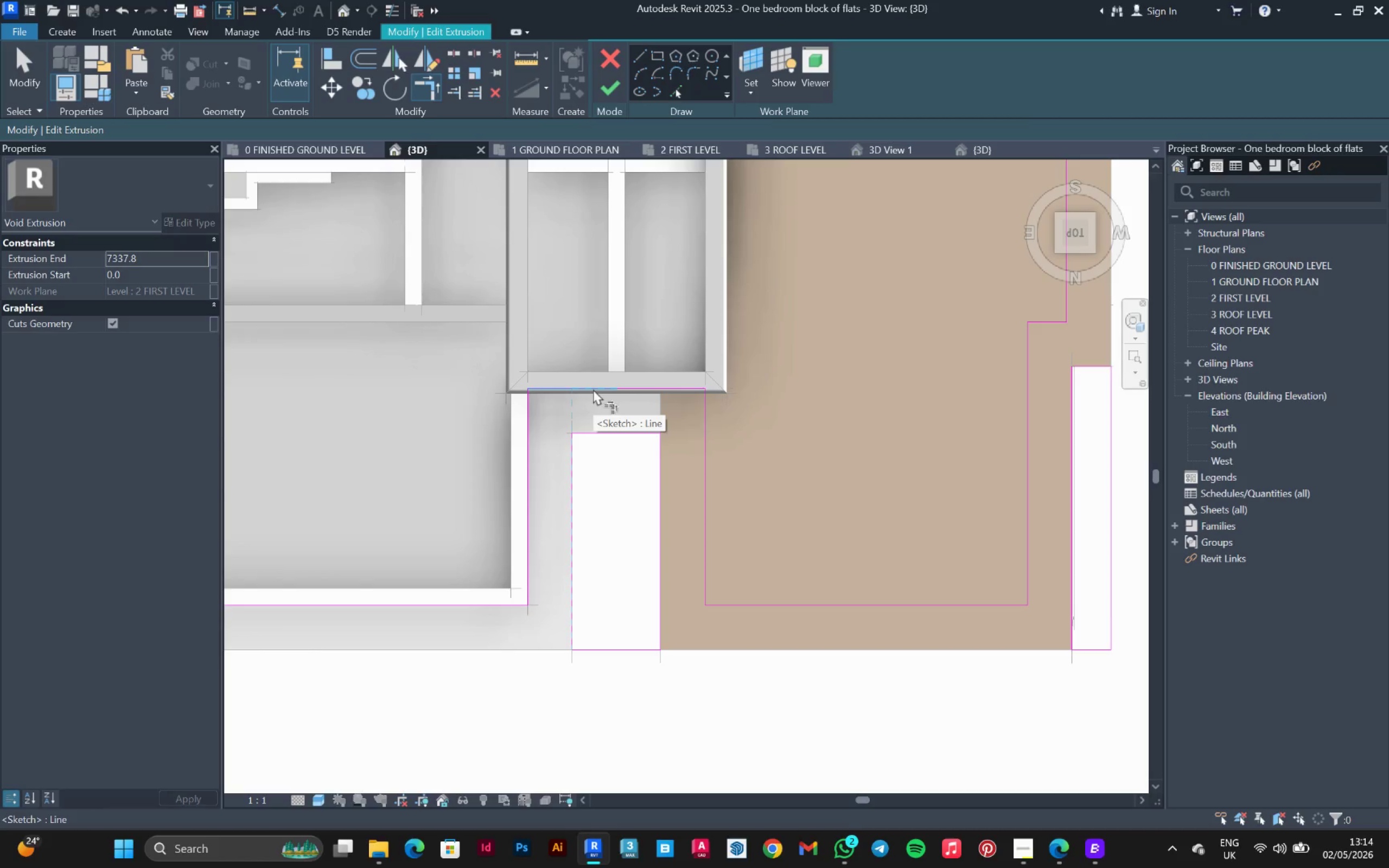 
left_click([593, 389])
 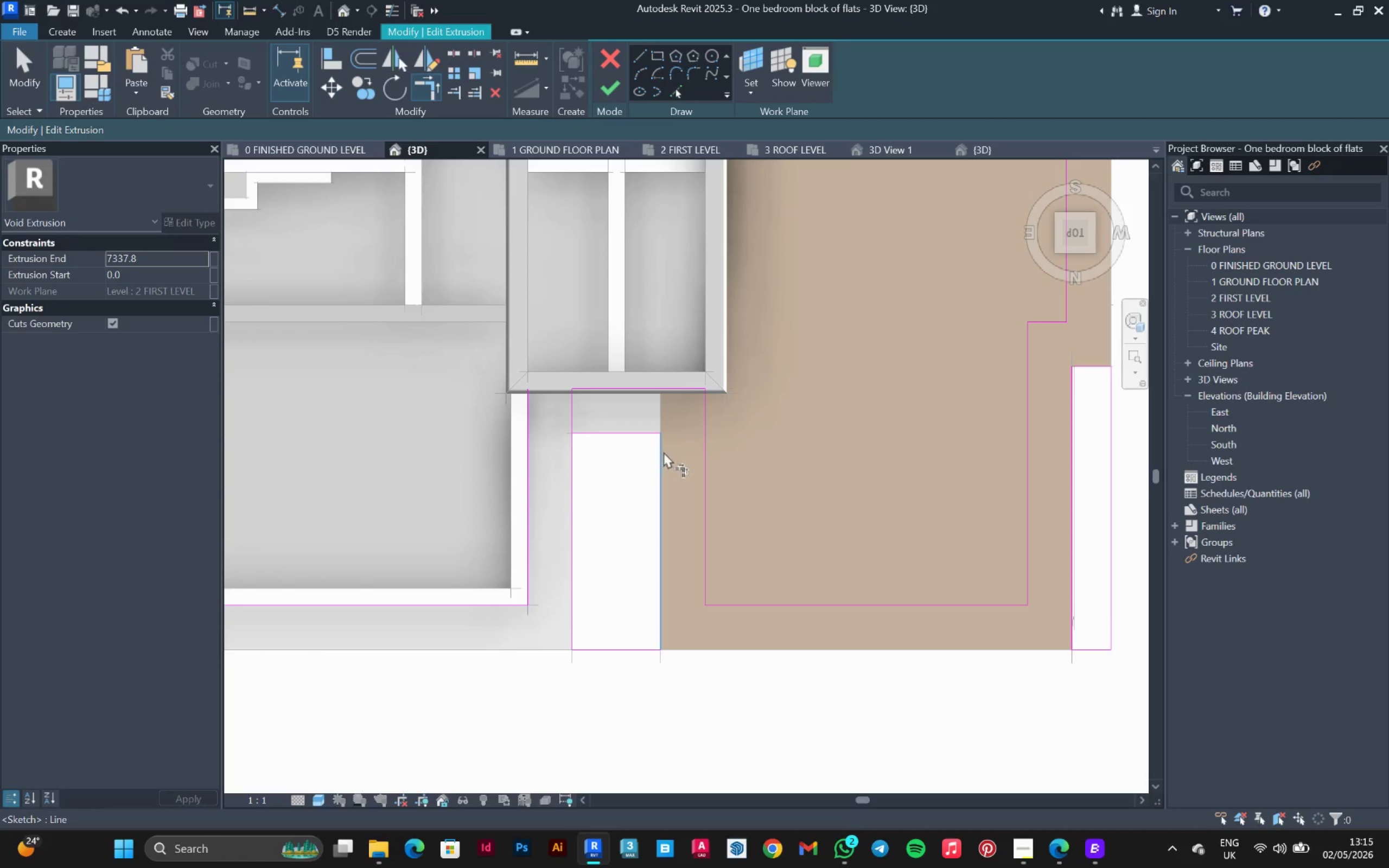 
left_click([664, 457])
 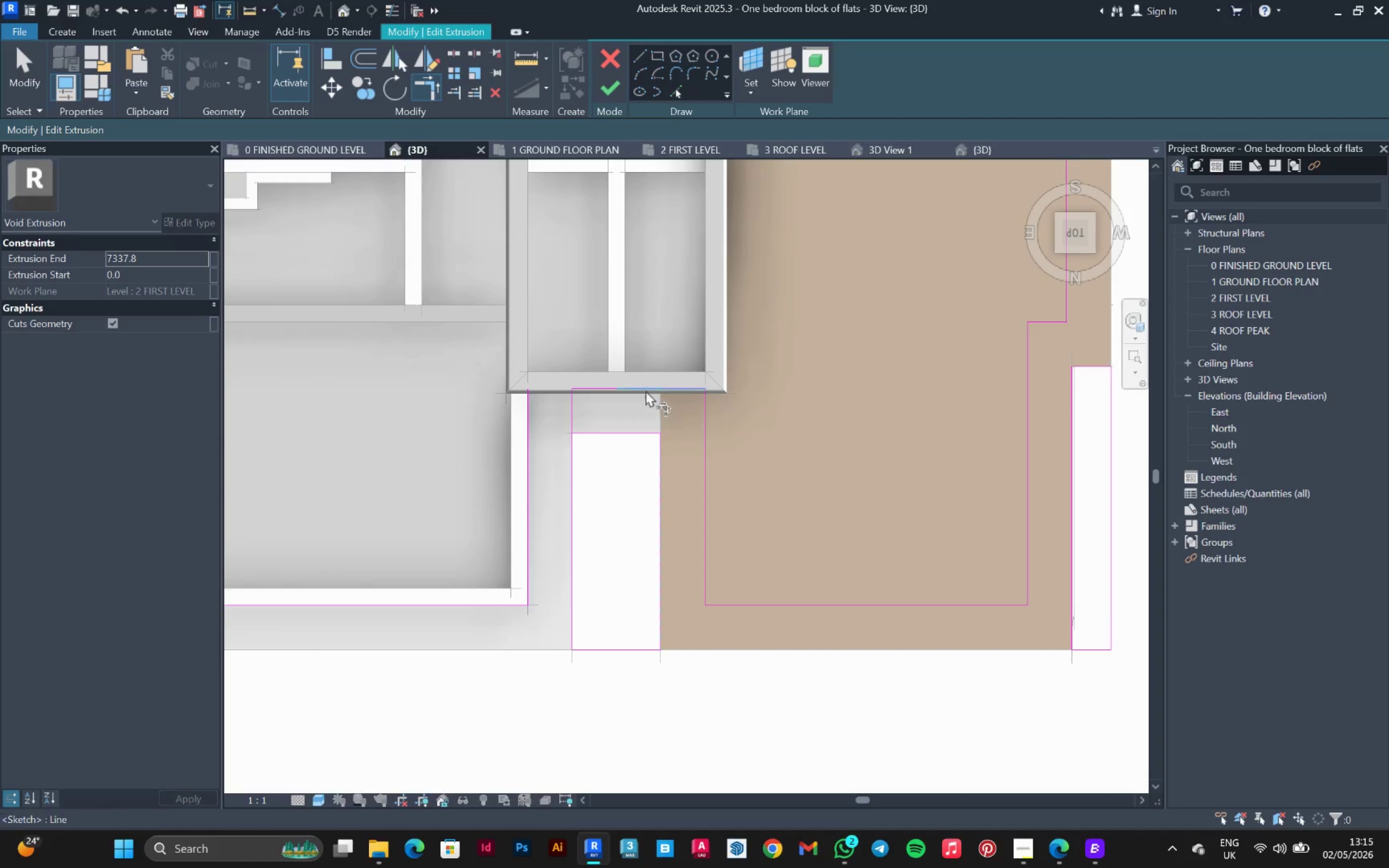 
left_click([646, 388])
 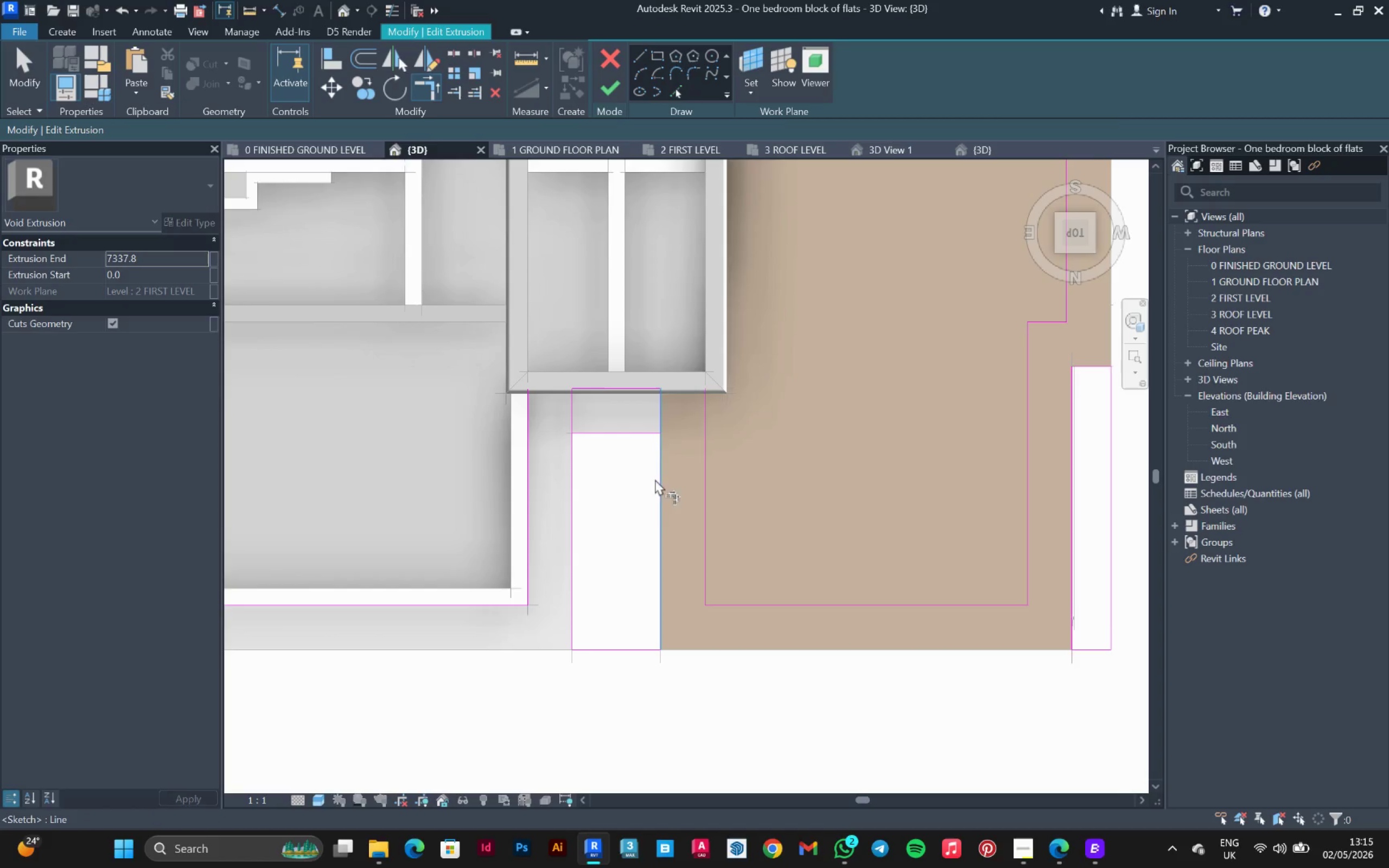 
scroll: coordinate [668, 499], scroll_direction: down, amount: 6.0
 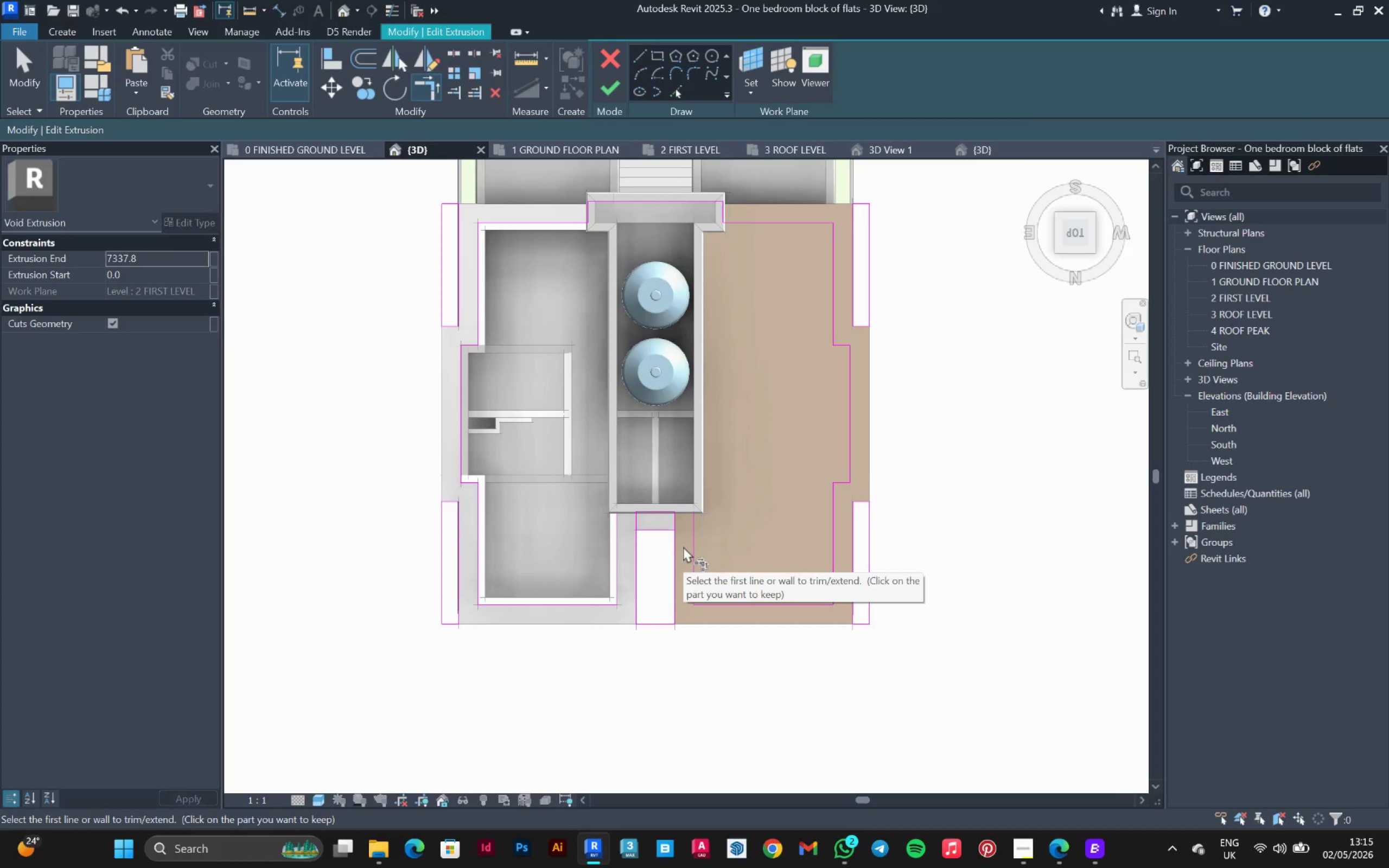 
scroll: coordinate [684, 541], scroll_direction: up, amount: 1.0
 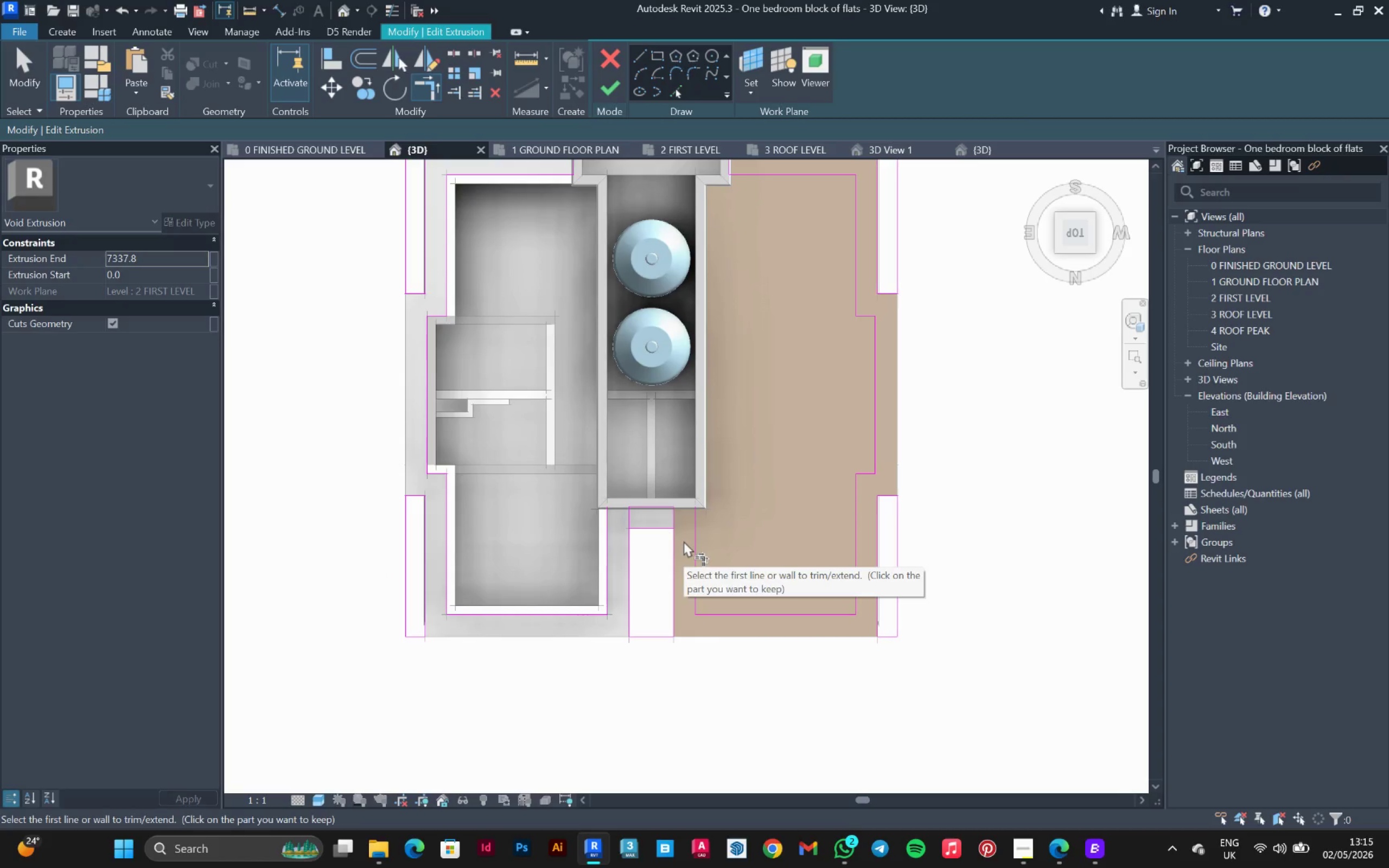 
key(Escape)
 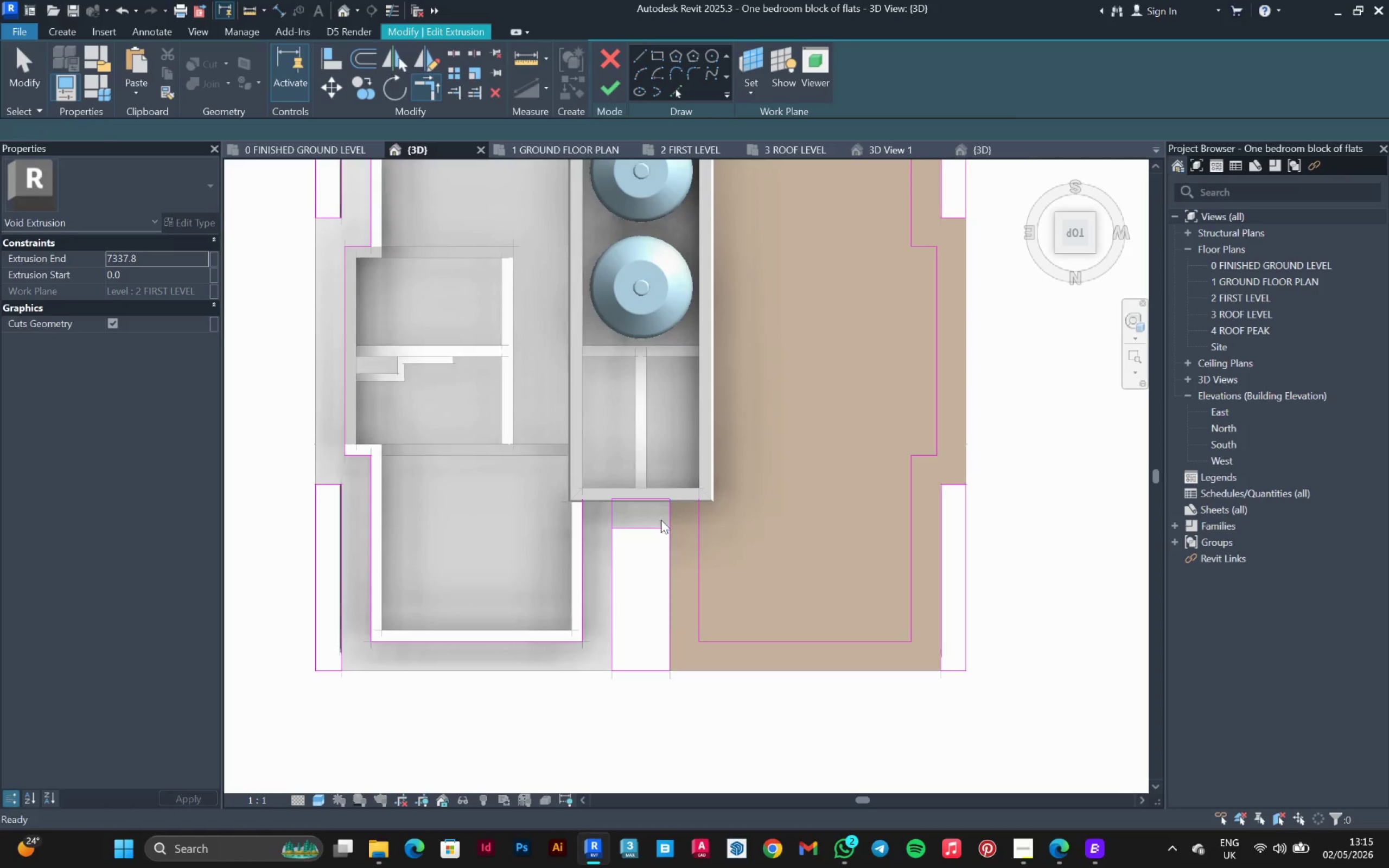 
key(Escape)
 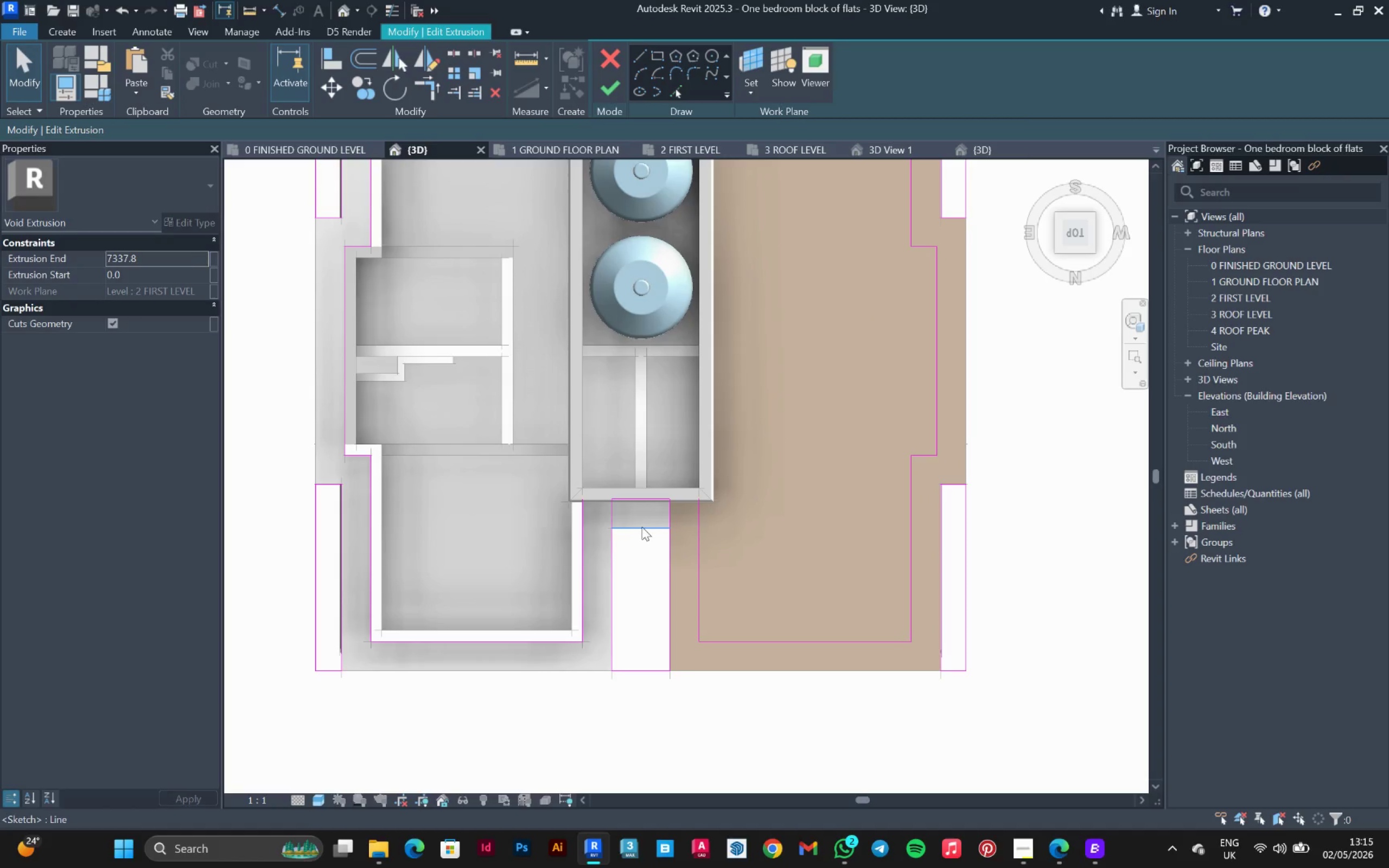 
scroll: coordinate [684, 531], scroll_direction: up, amount: 2.0
 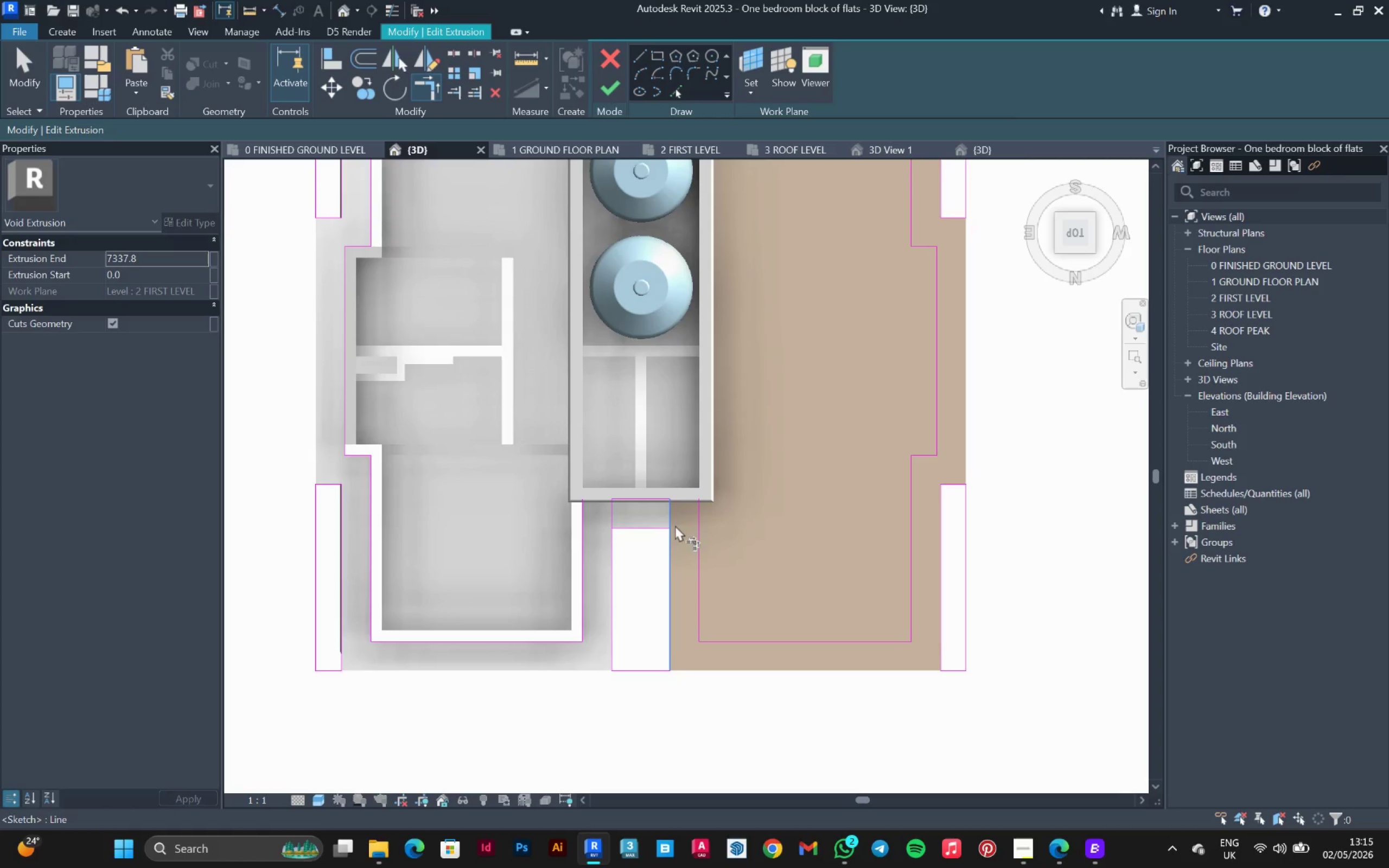 
left_click([642, 527])
 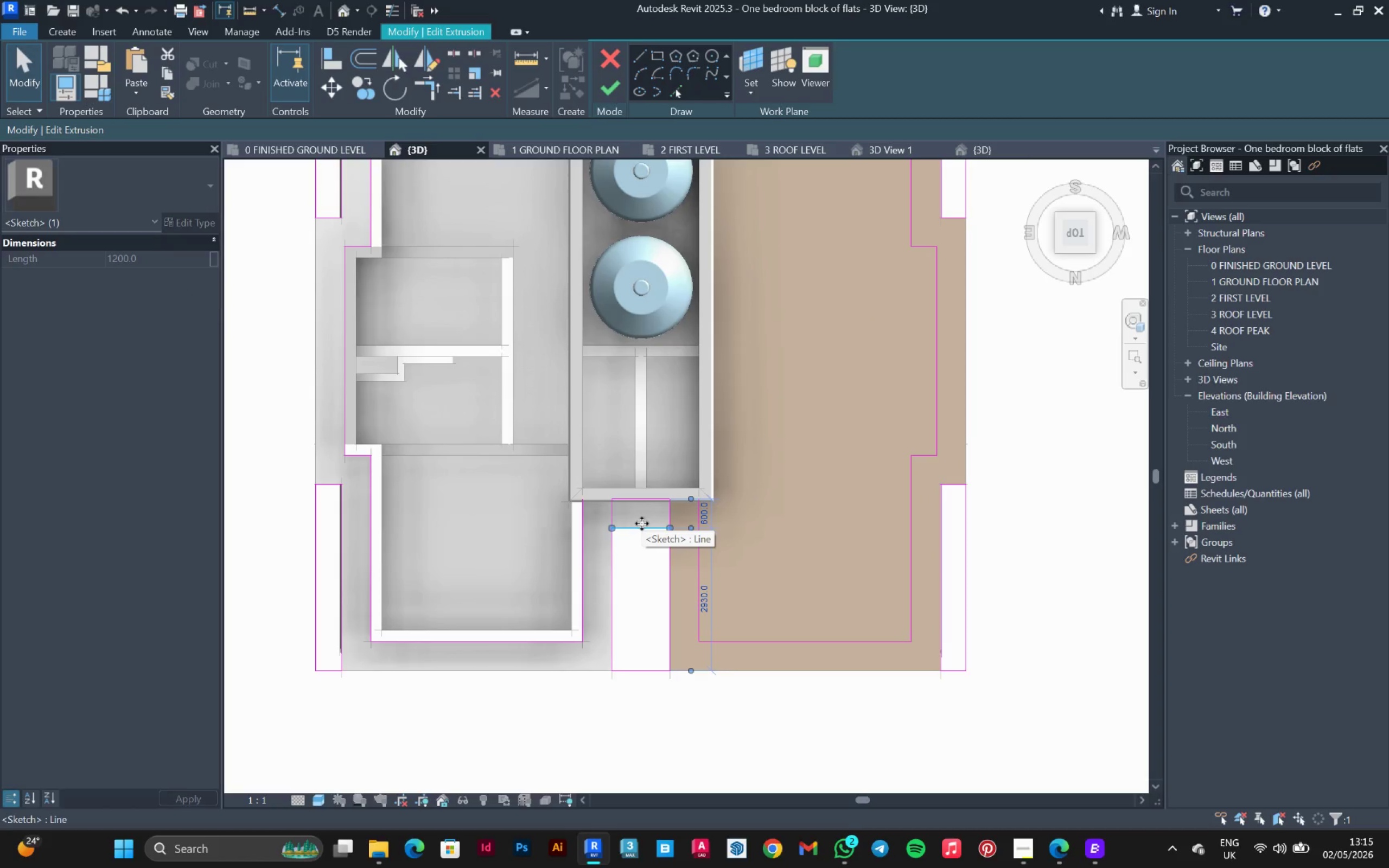 
key(Delete)
 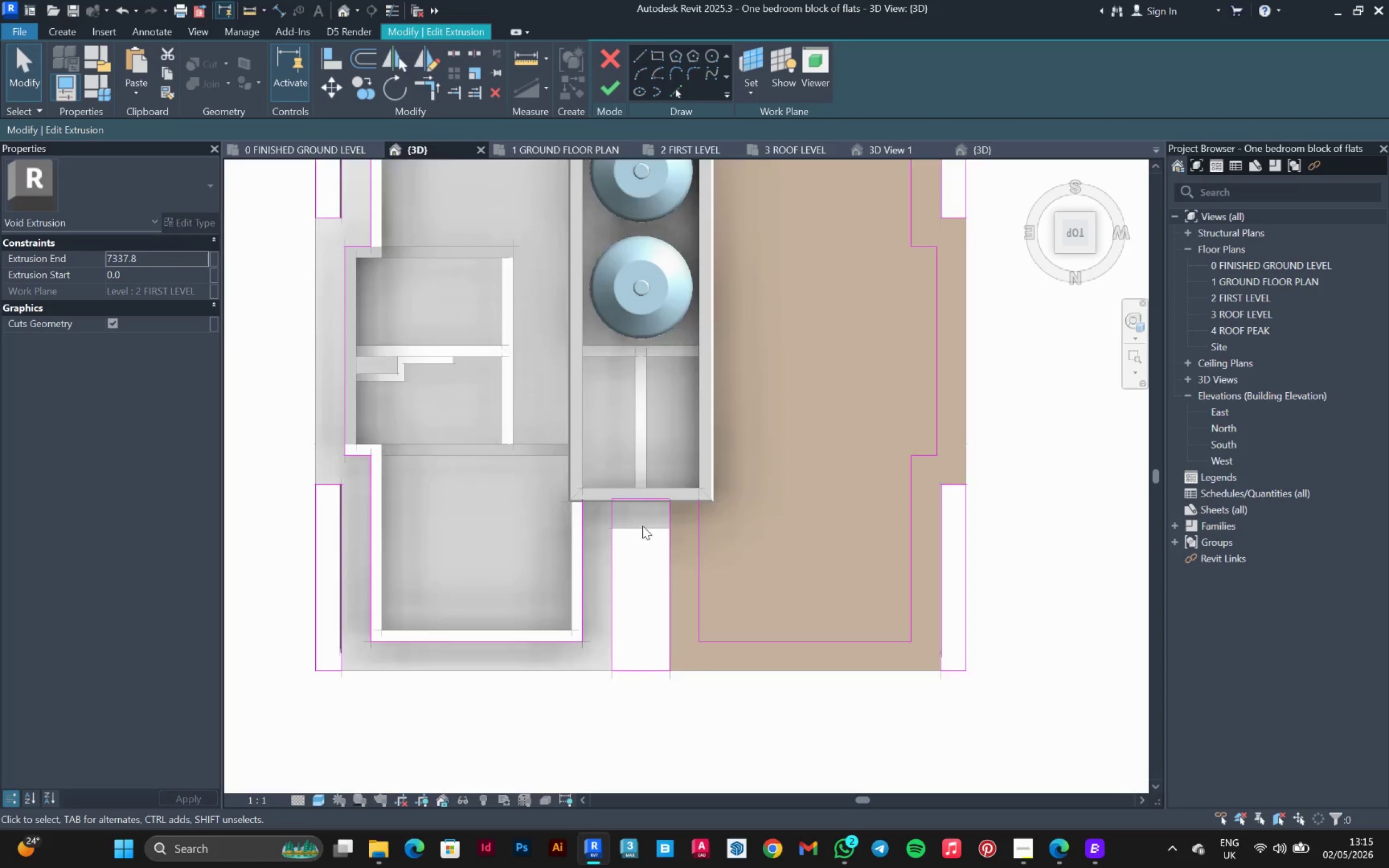 
scroll: coordinate [643, 526], scroll_direction: down, amount: 2.0
 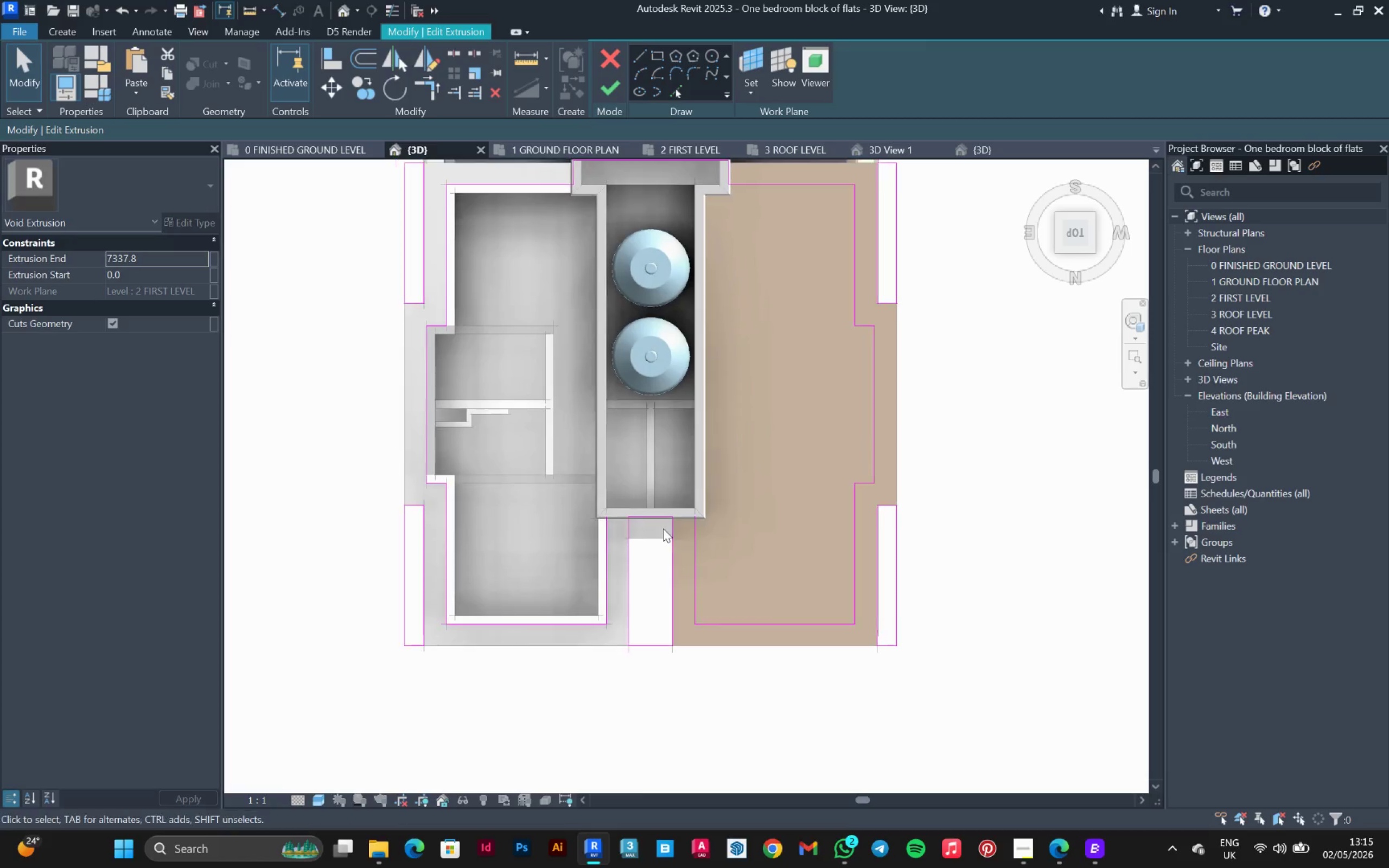 
scroll: coordinate [665, 524], scroll_direction: up, amount: 2.0
 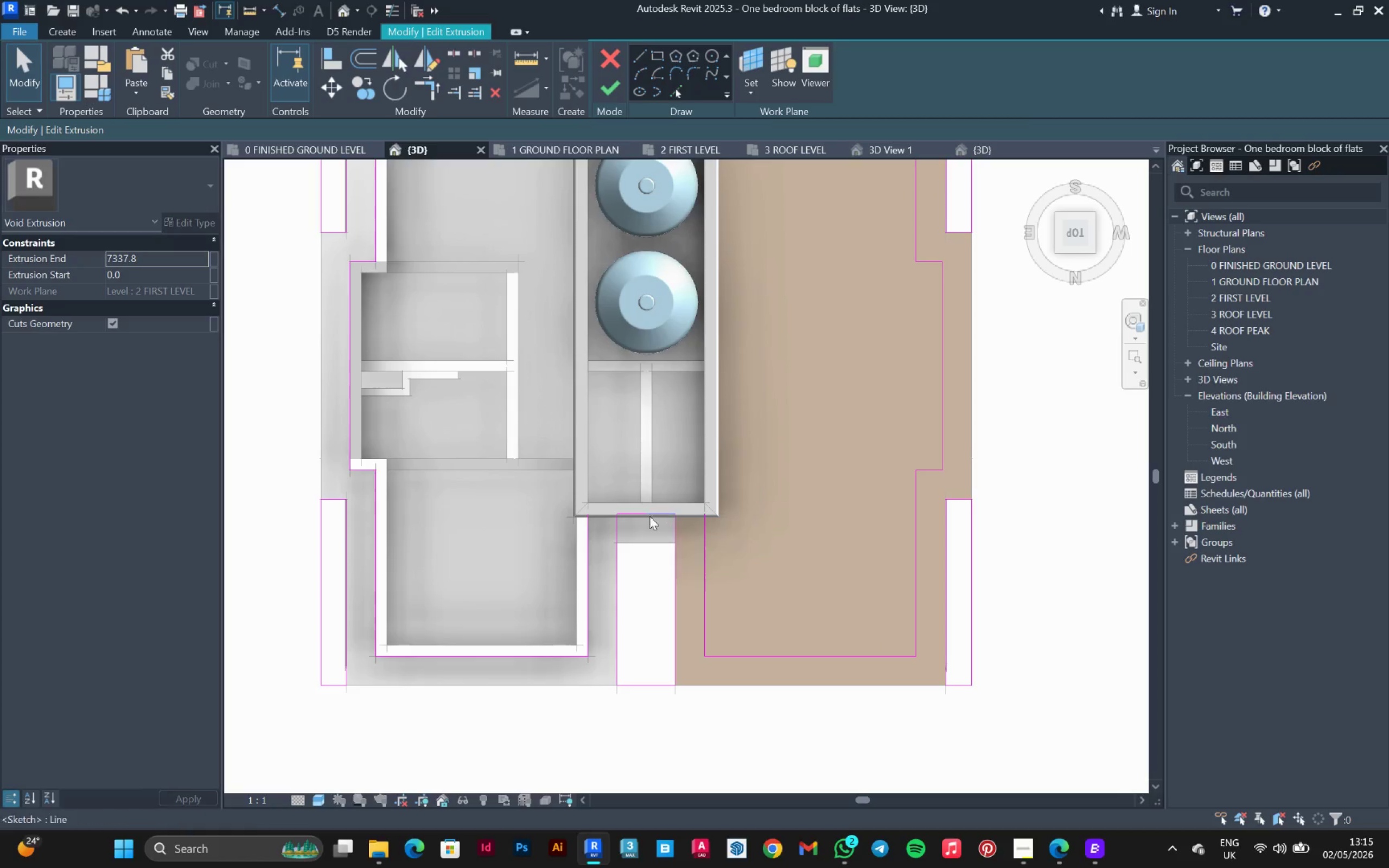 
mouse_move([612, 516])
 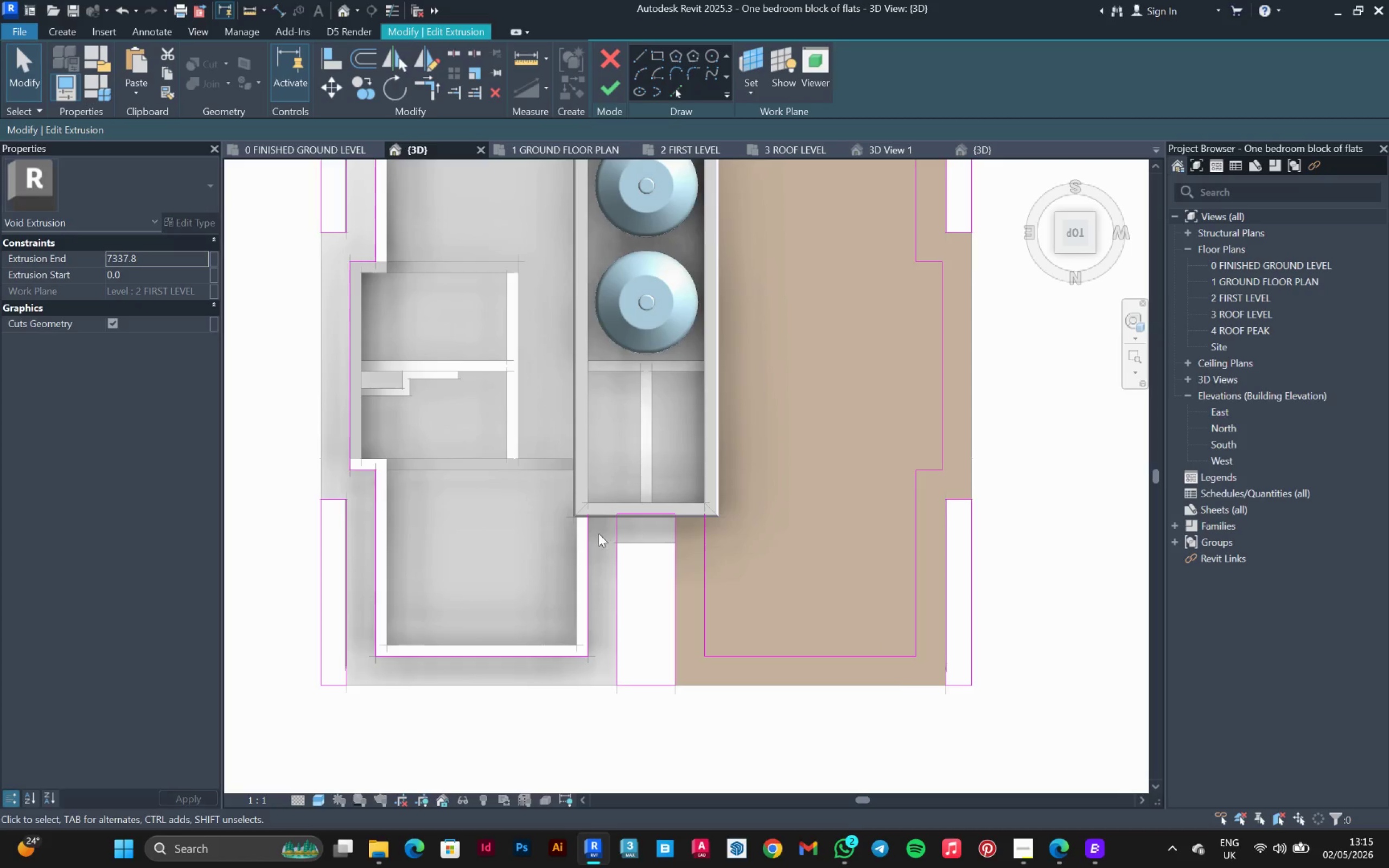 
scroll: coordinate [597, 551], scroll_direction: down, amount: 2.0
 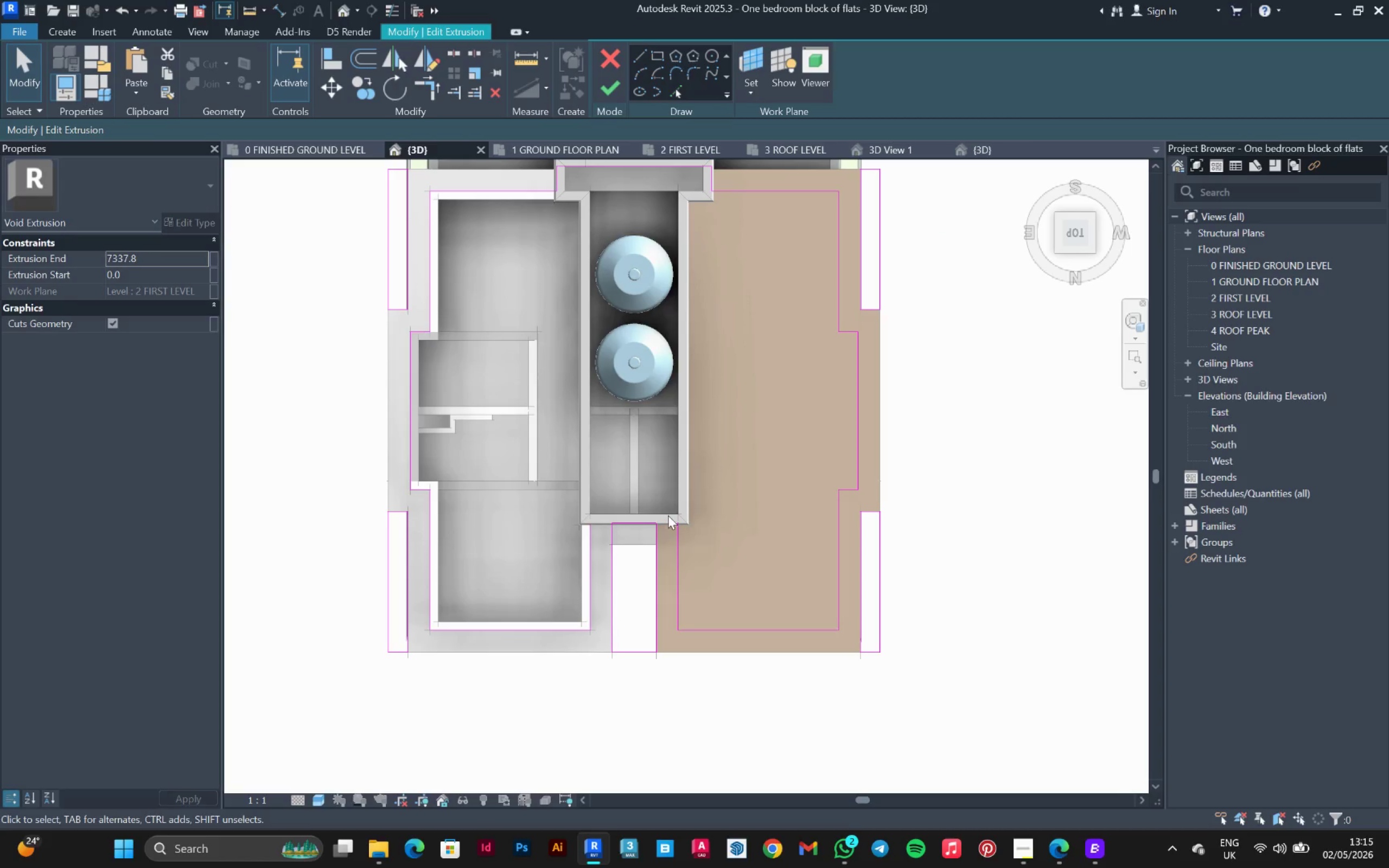 
wait(7.01)
 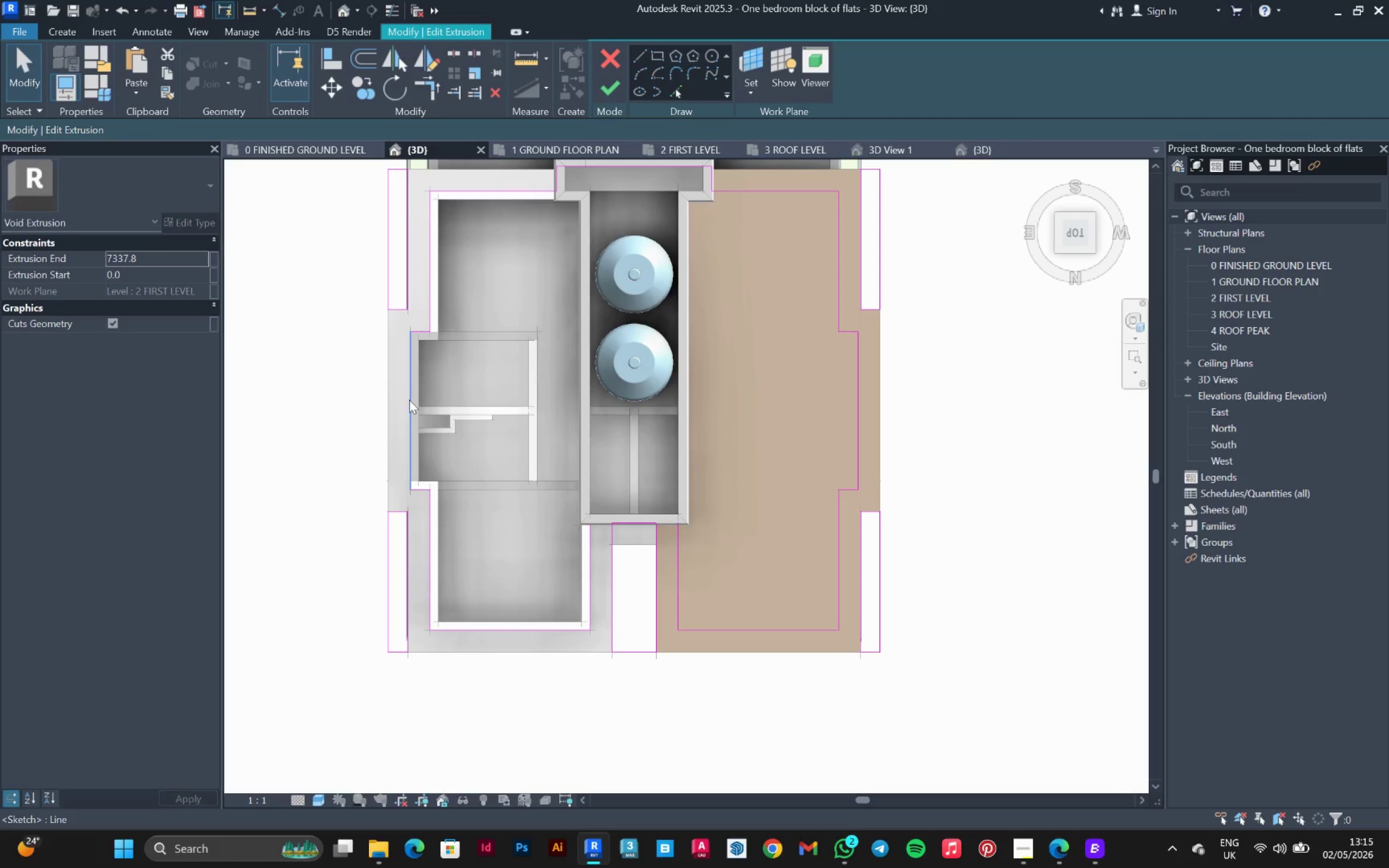 
scroll: coordinate [672, 531], scroll_direction: up, amount: 3.0
 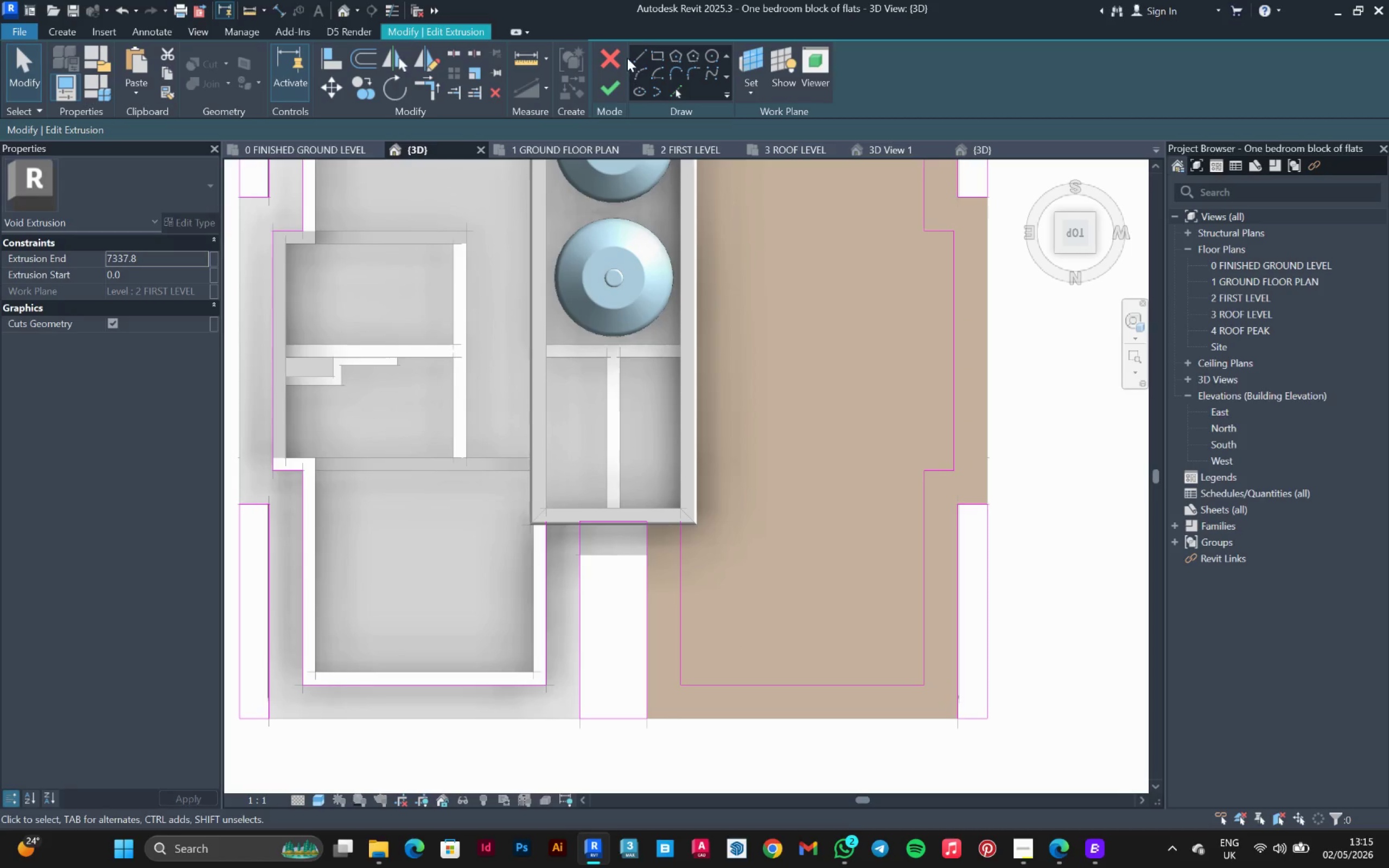 
left_click([634, 55])
 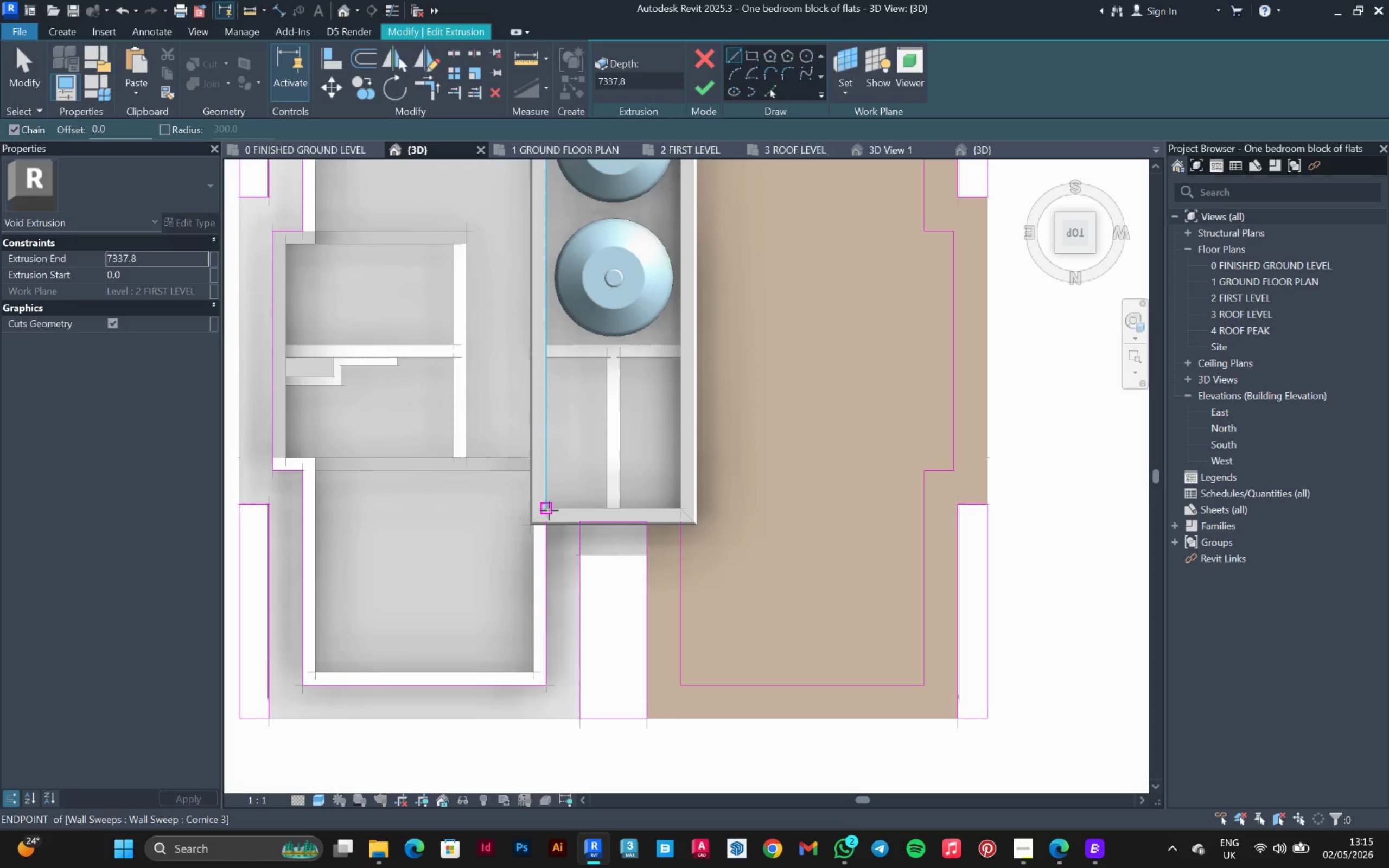 
left_click([549, 510])
 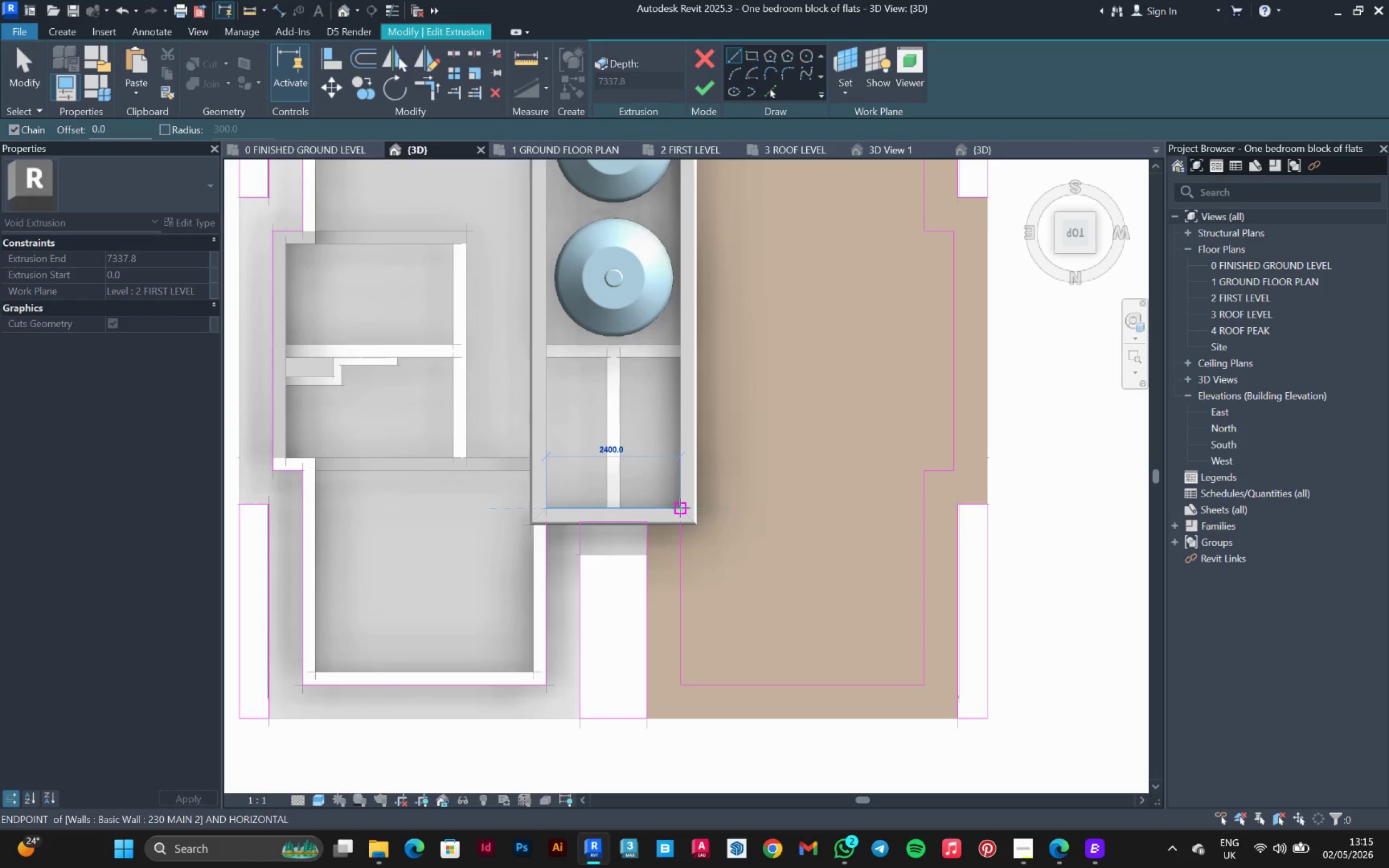 
left_click([681, 508])
 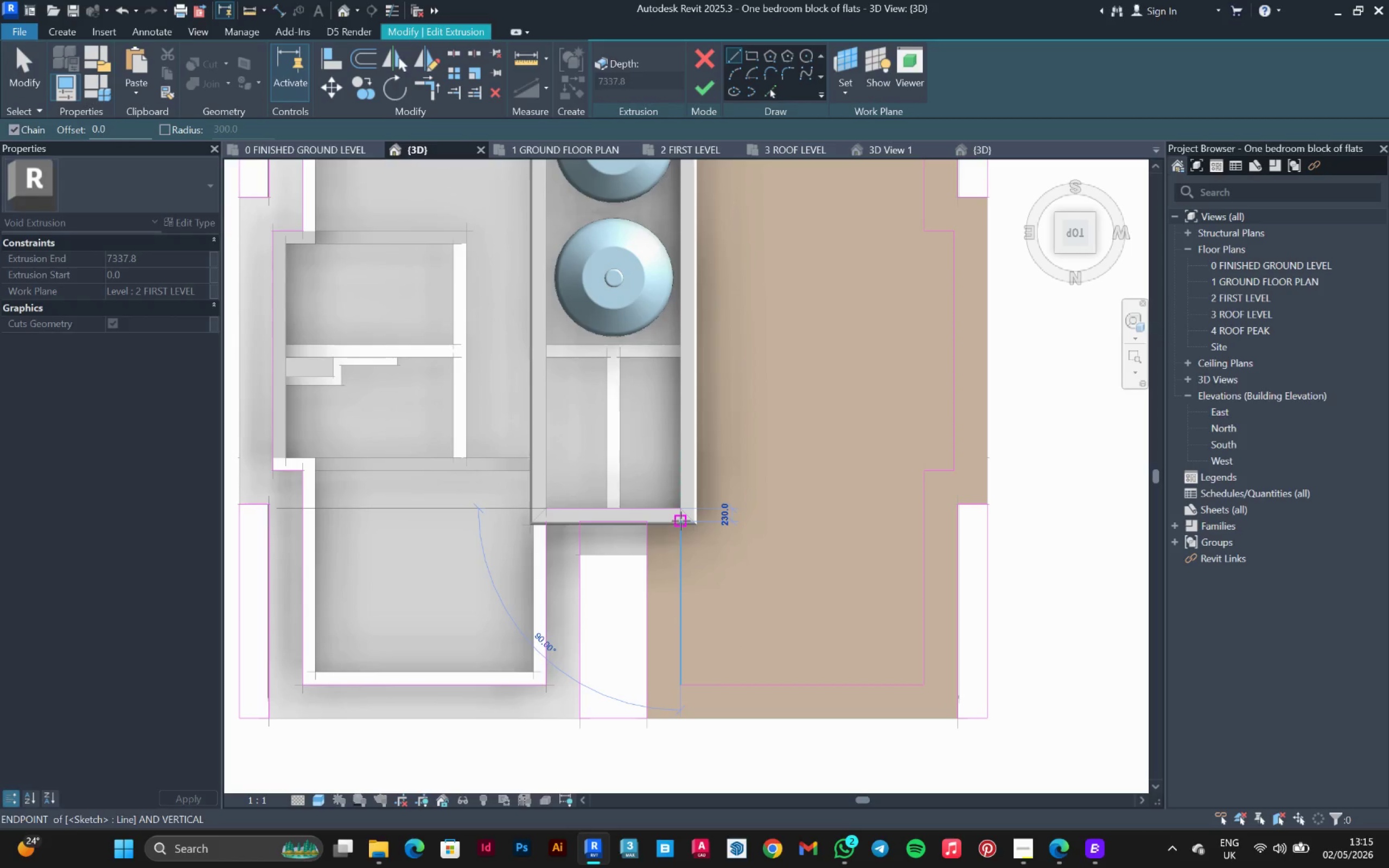 
left_click([681, 521])
 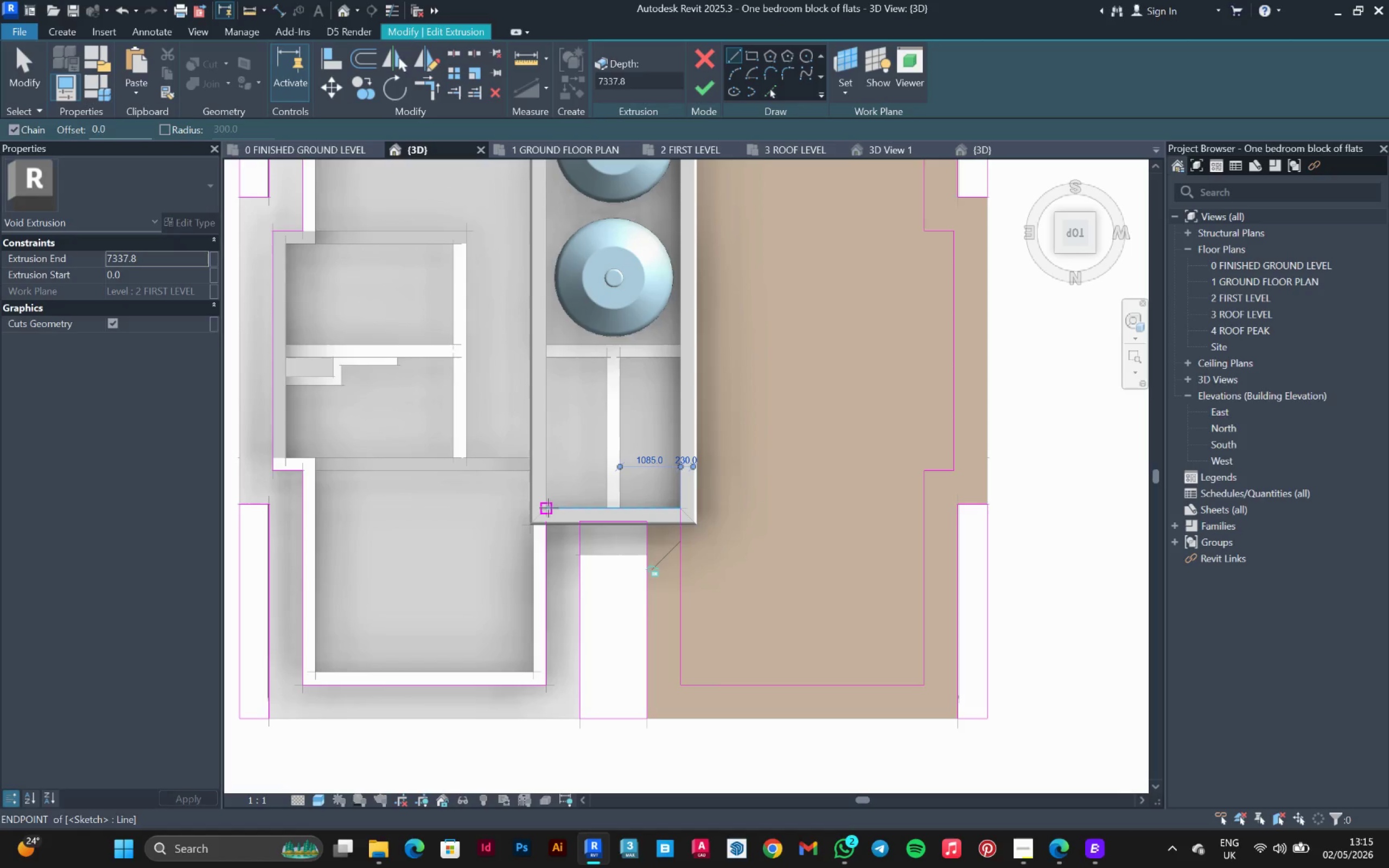 
left_click([547, 508])
 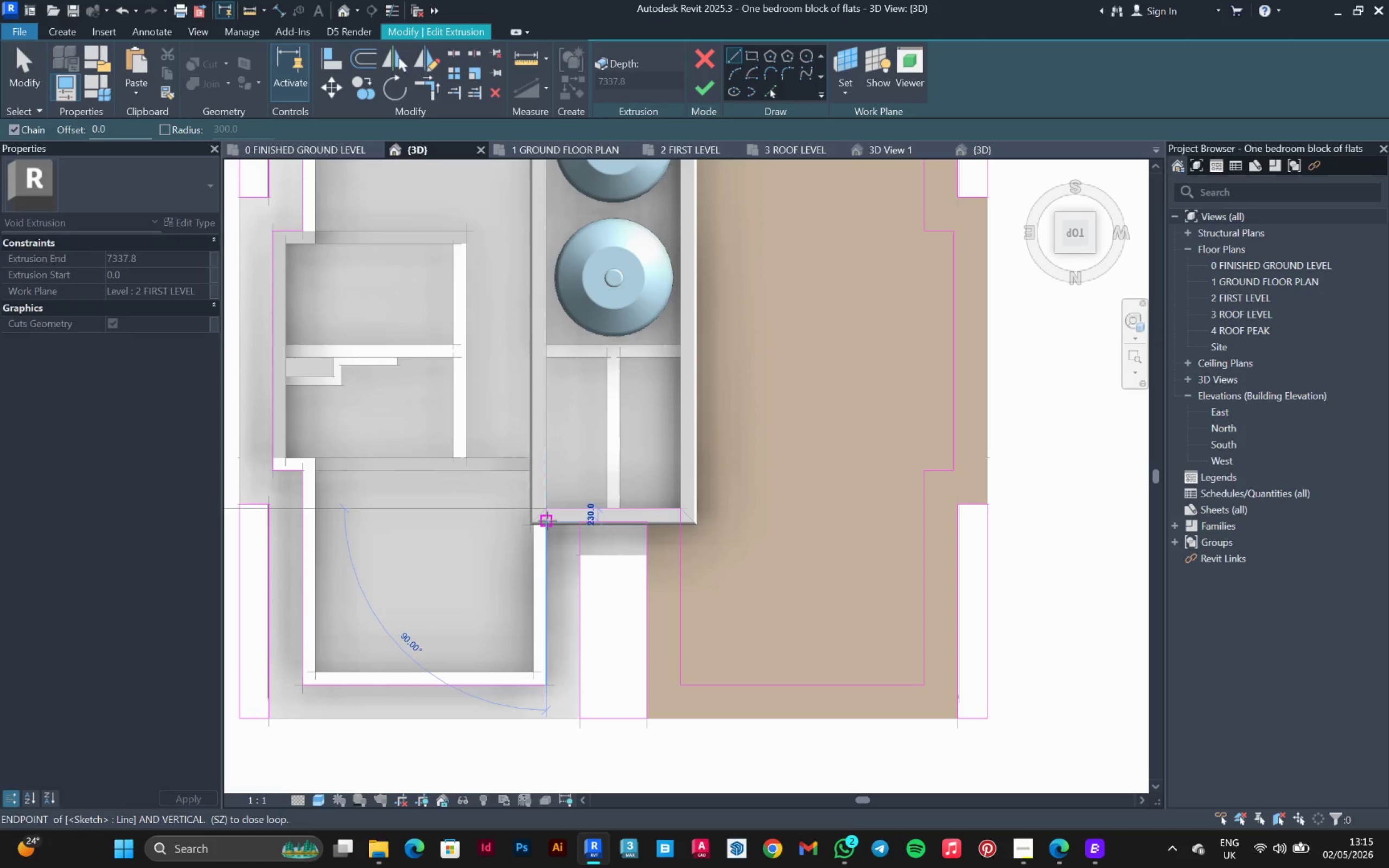 
left_click([547, 521])
 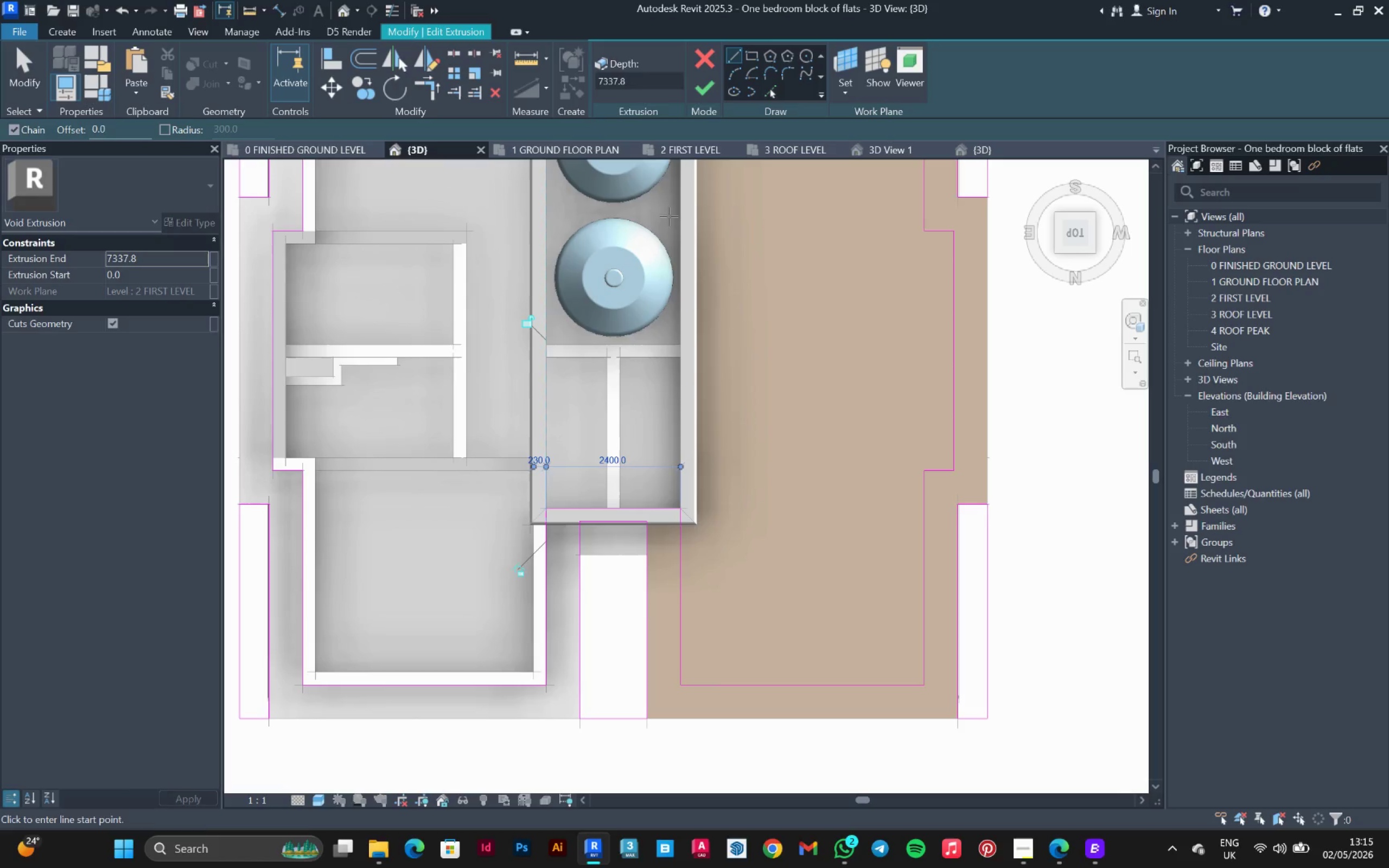 
key(Escape)
 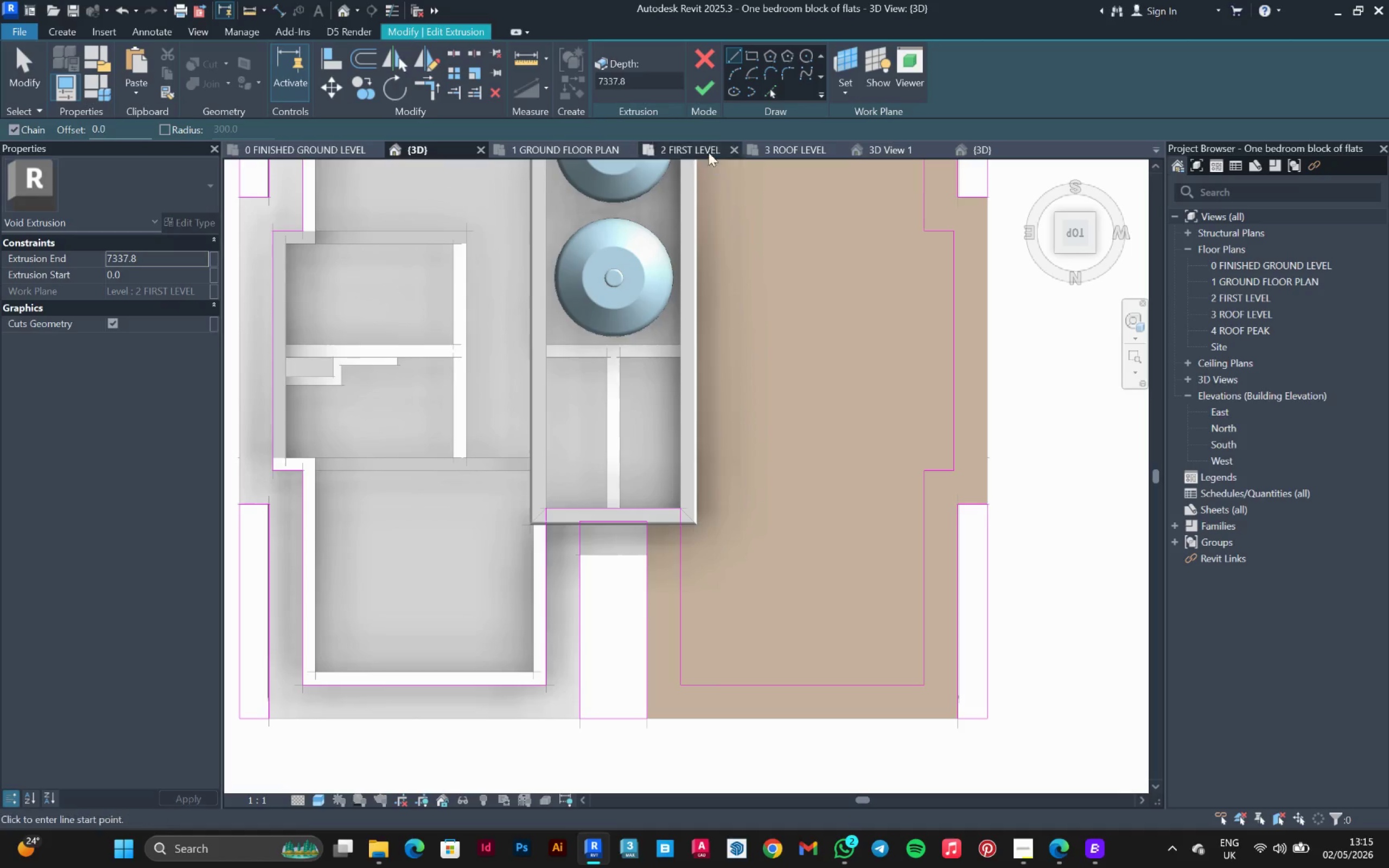 
key(Escape)
 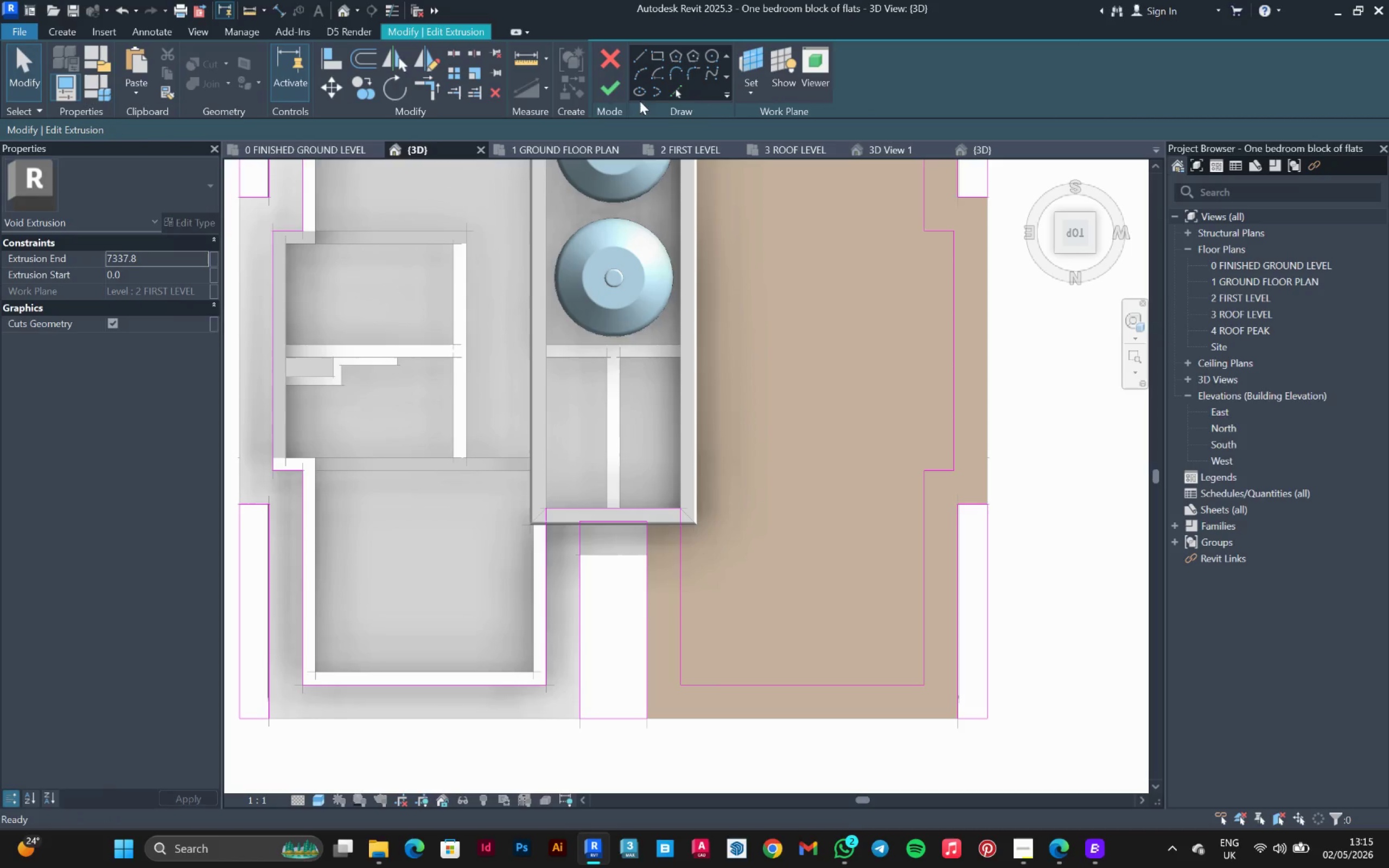 
left_click([616, 91])
 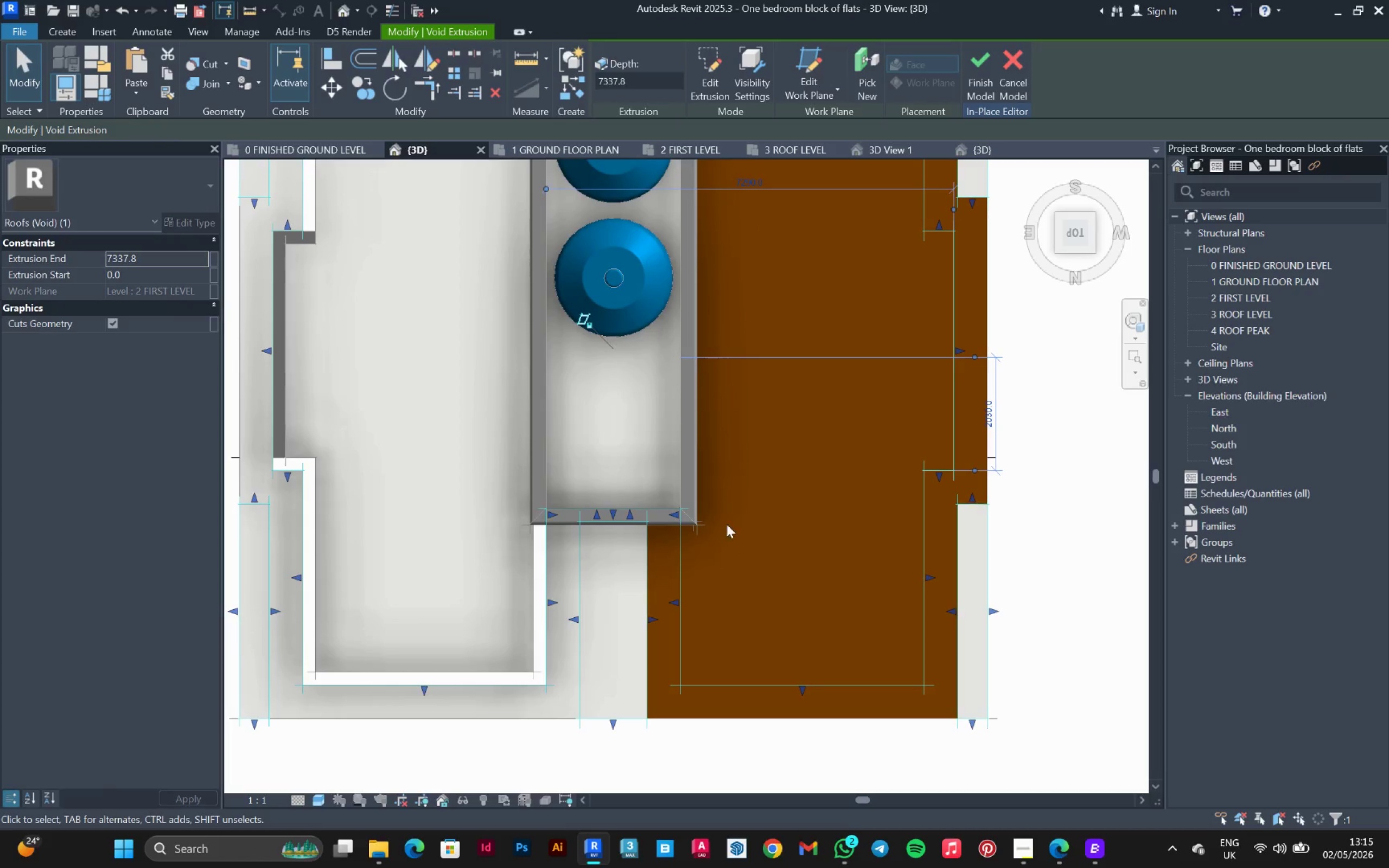 
hold_key(key=ShiftLeft, duration=0.58)
 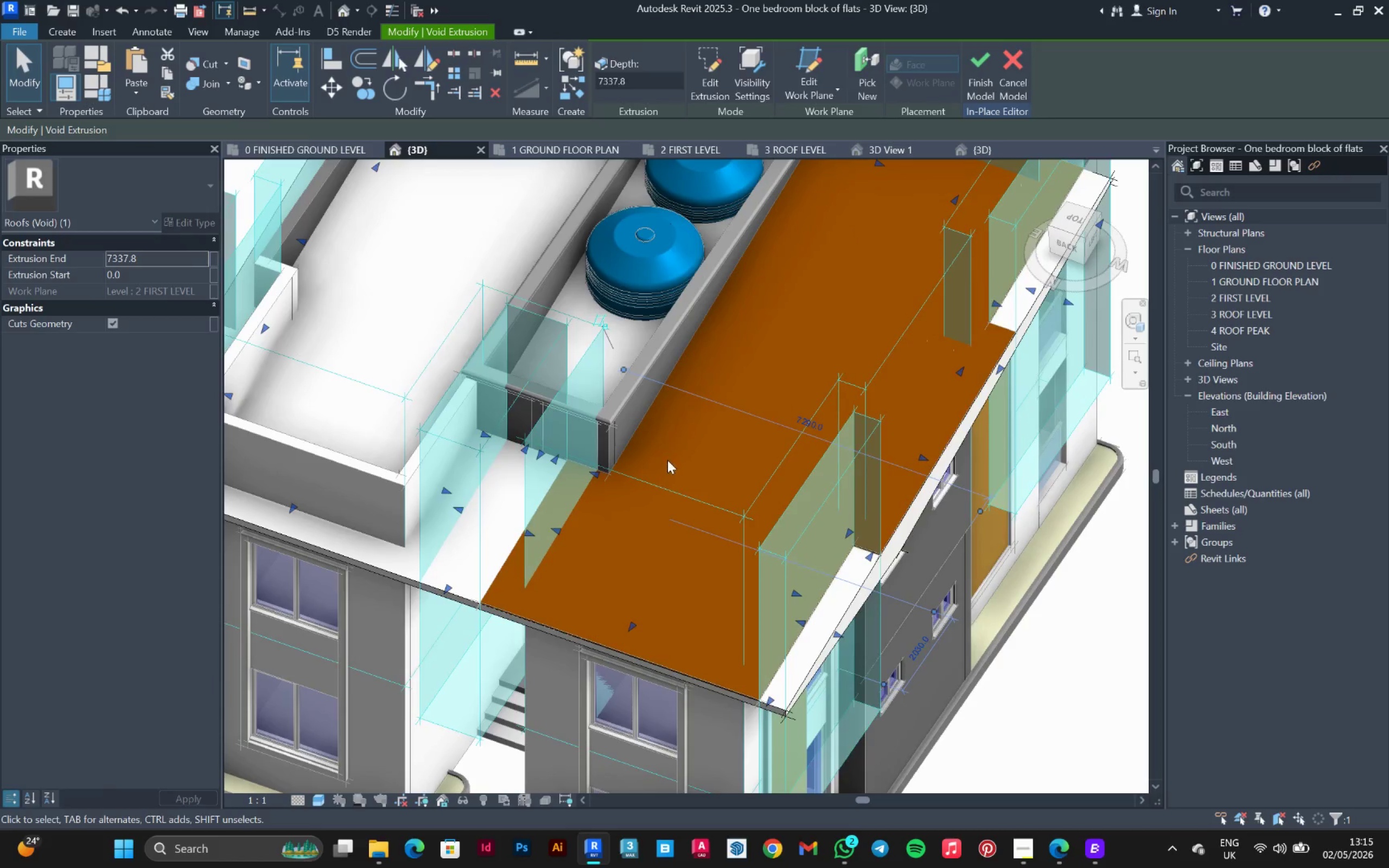 
left_click([667, 460])
 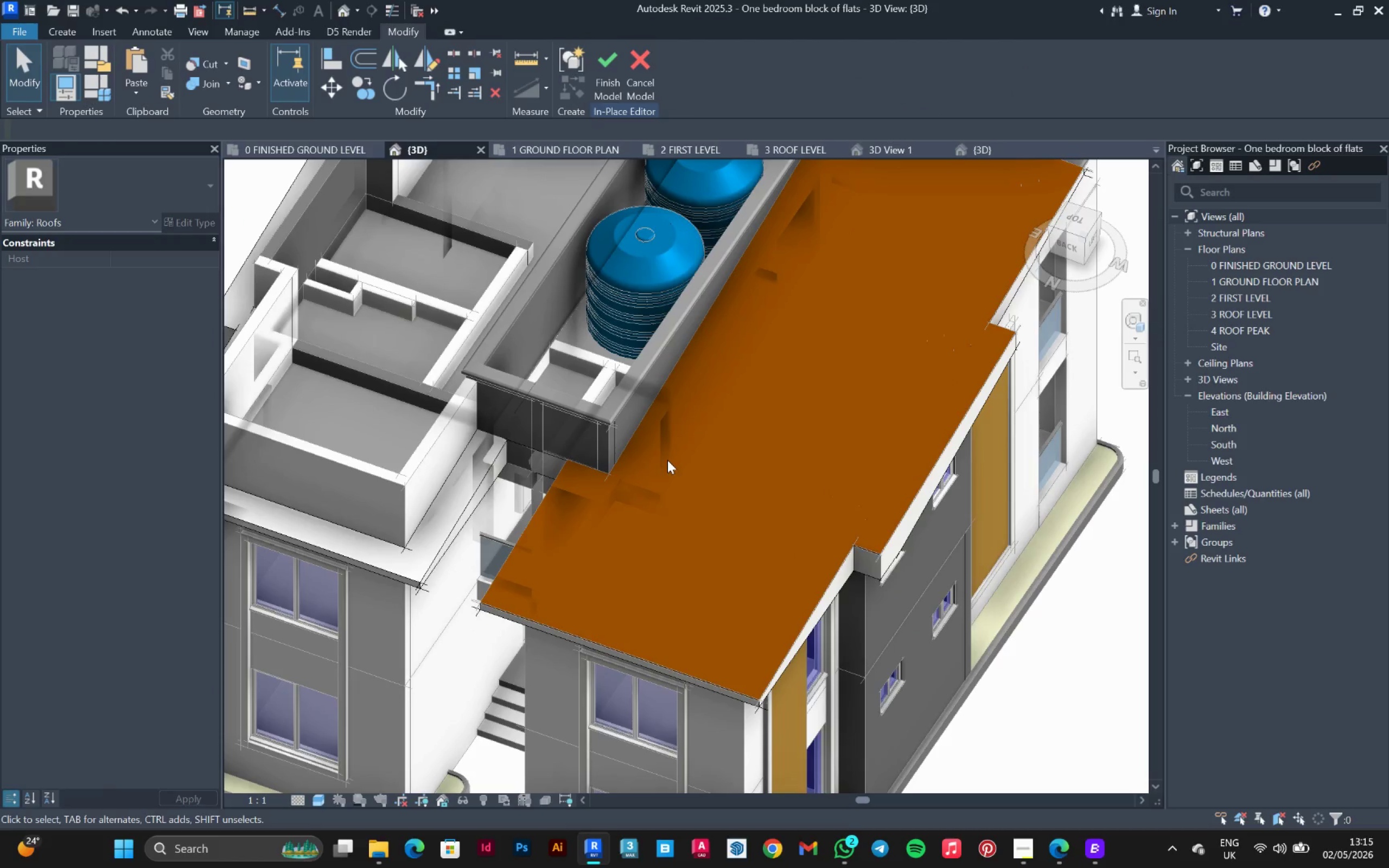 
hold_key(key=ShiftLeft, duration=0.47)
 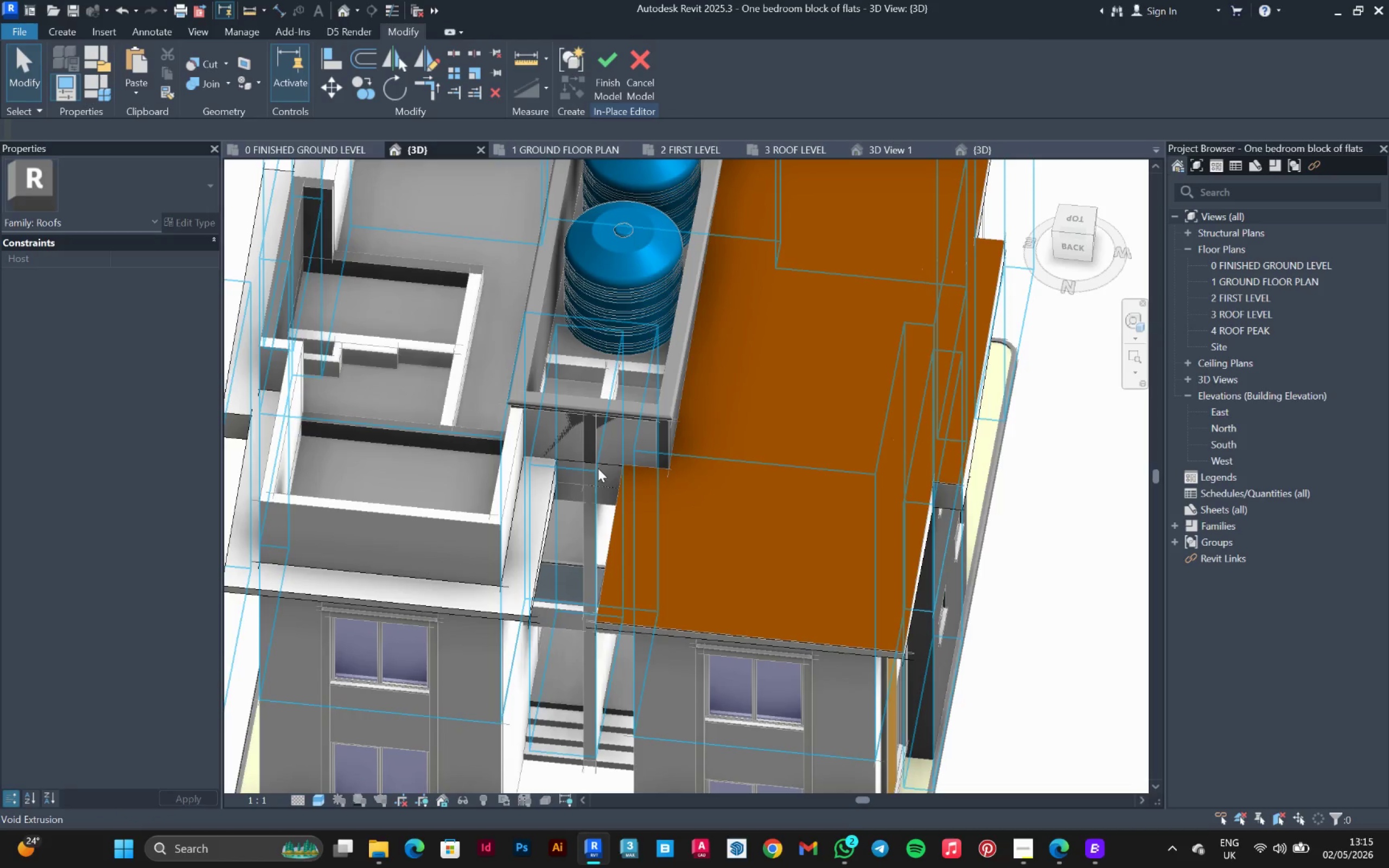 
left_click([598, 469])
 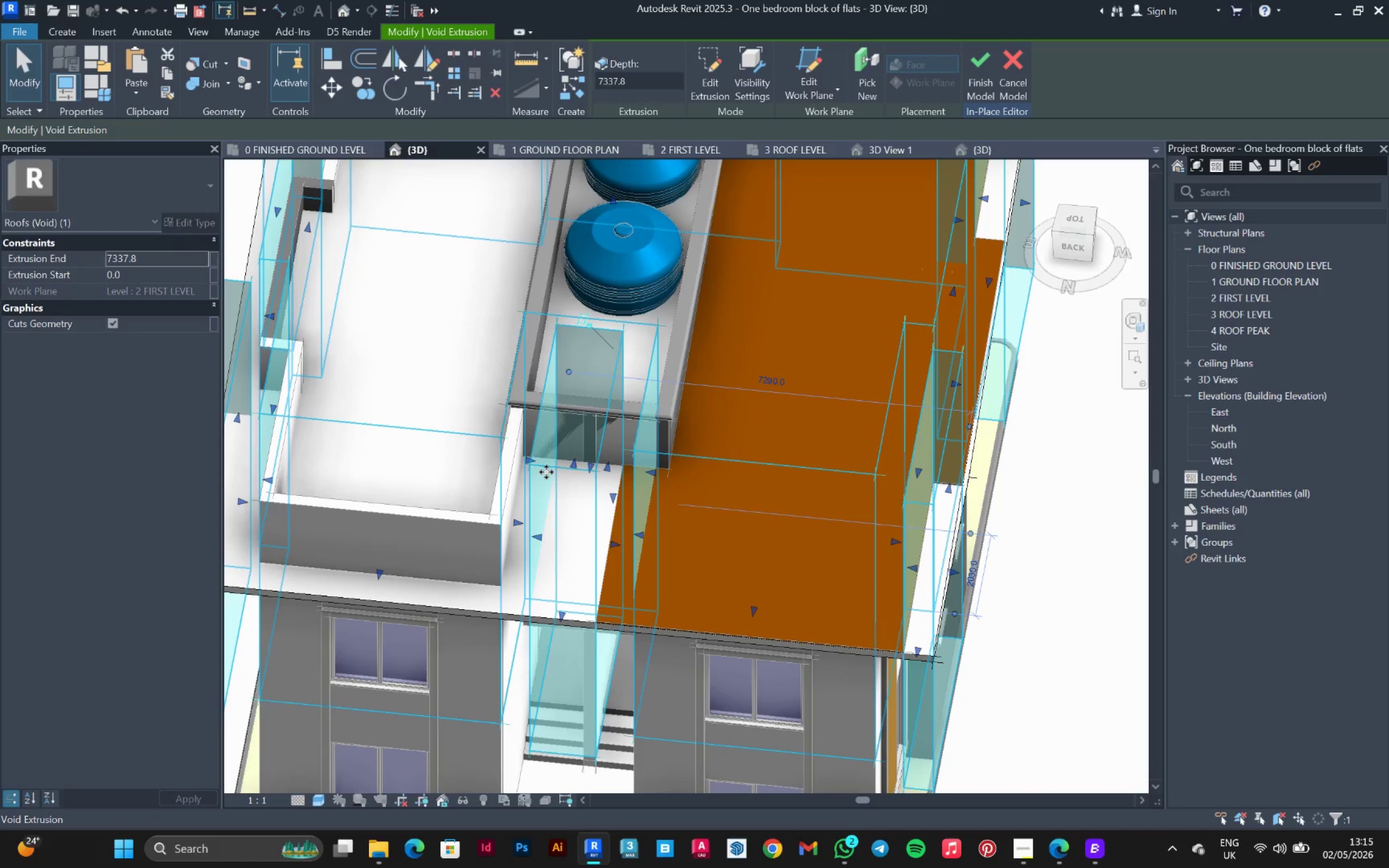 
double_click([546, 472])
 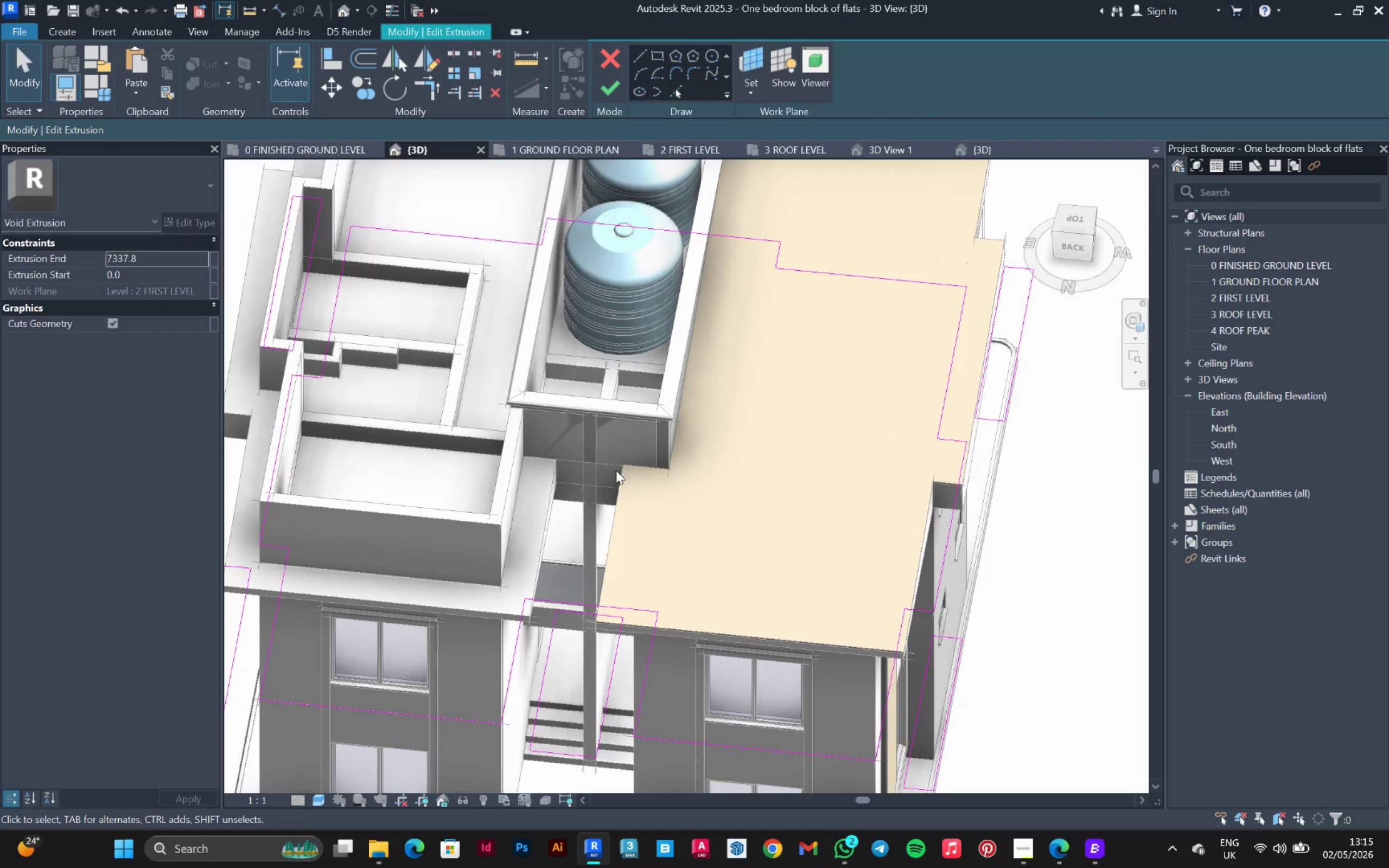 
hold_key(key=ShiftLeft, duration=0.61)
 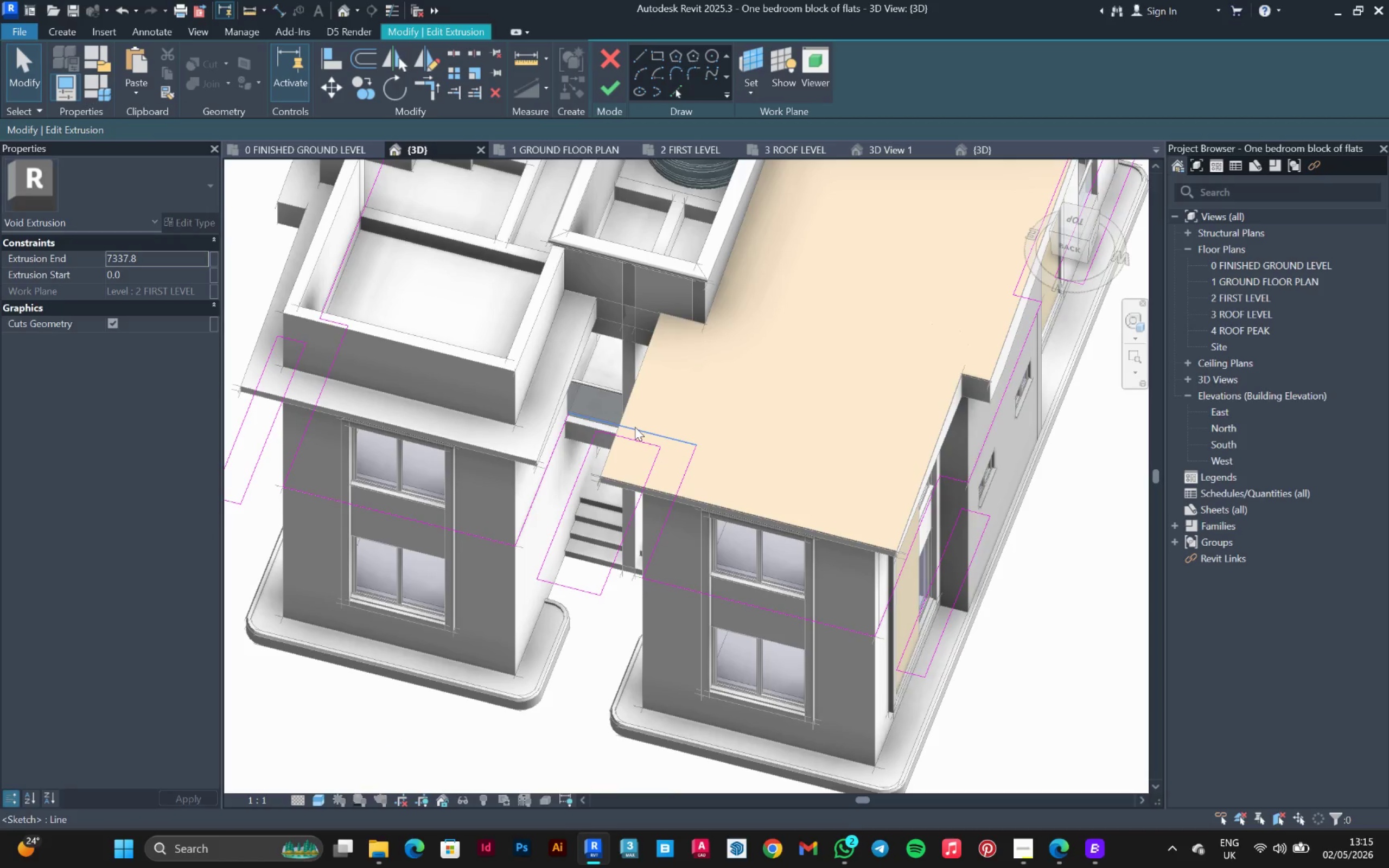 
hold_key(key=ShiftLeft, duration=0.5)
 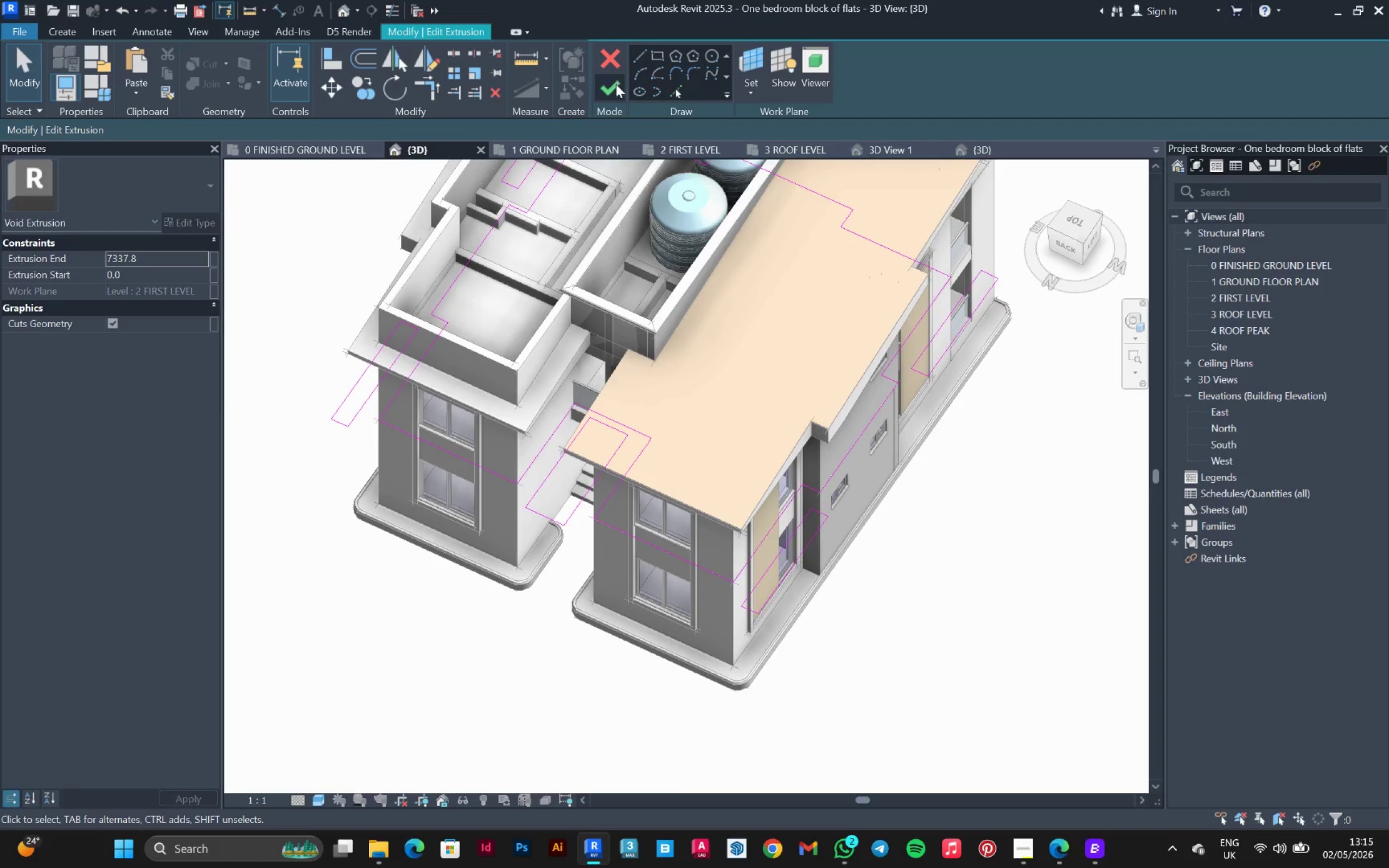 
scroll: coordinate [635, 427], scroll_direction: down, amount: 3.0
 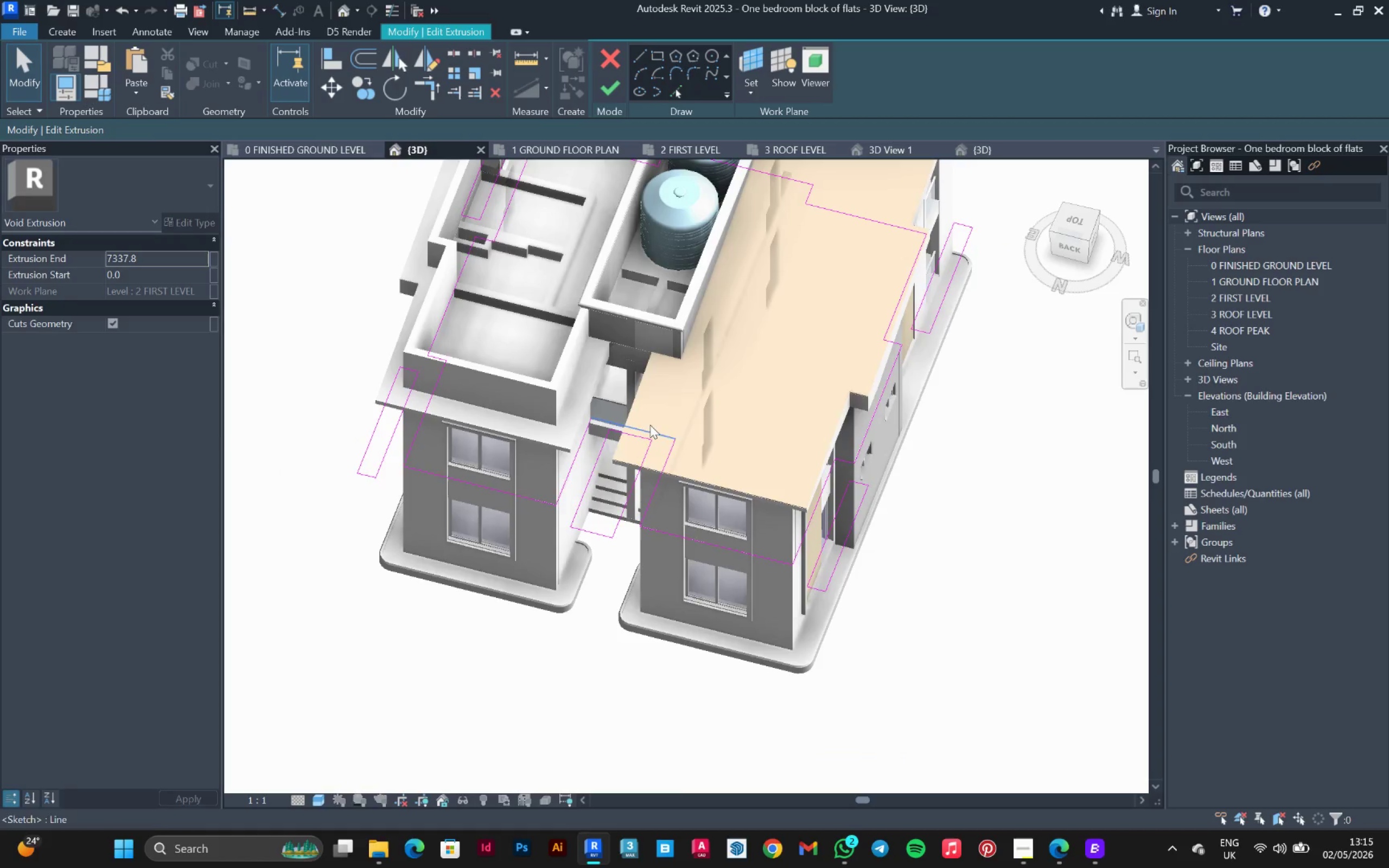 
hold_key(key=ShiftLeft, duration=2.66)
left_click_drag(start_coordinate=[615, 85], to_coordinate=[615, 91])
 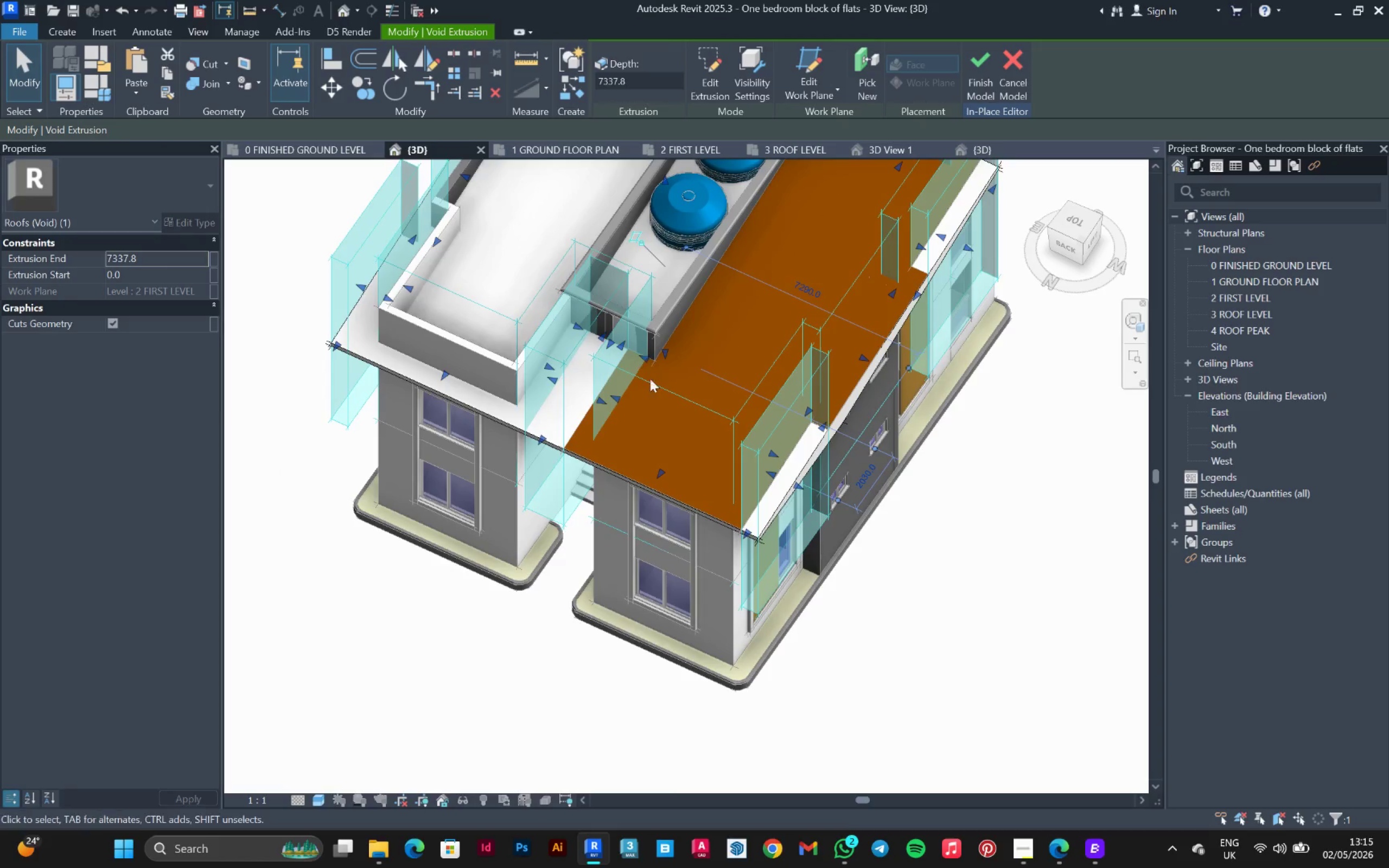 
scroll: coordinate [659, 426], scroll_direction: down, amount: 2.0
 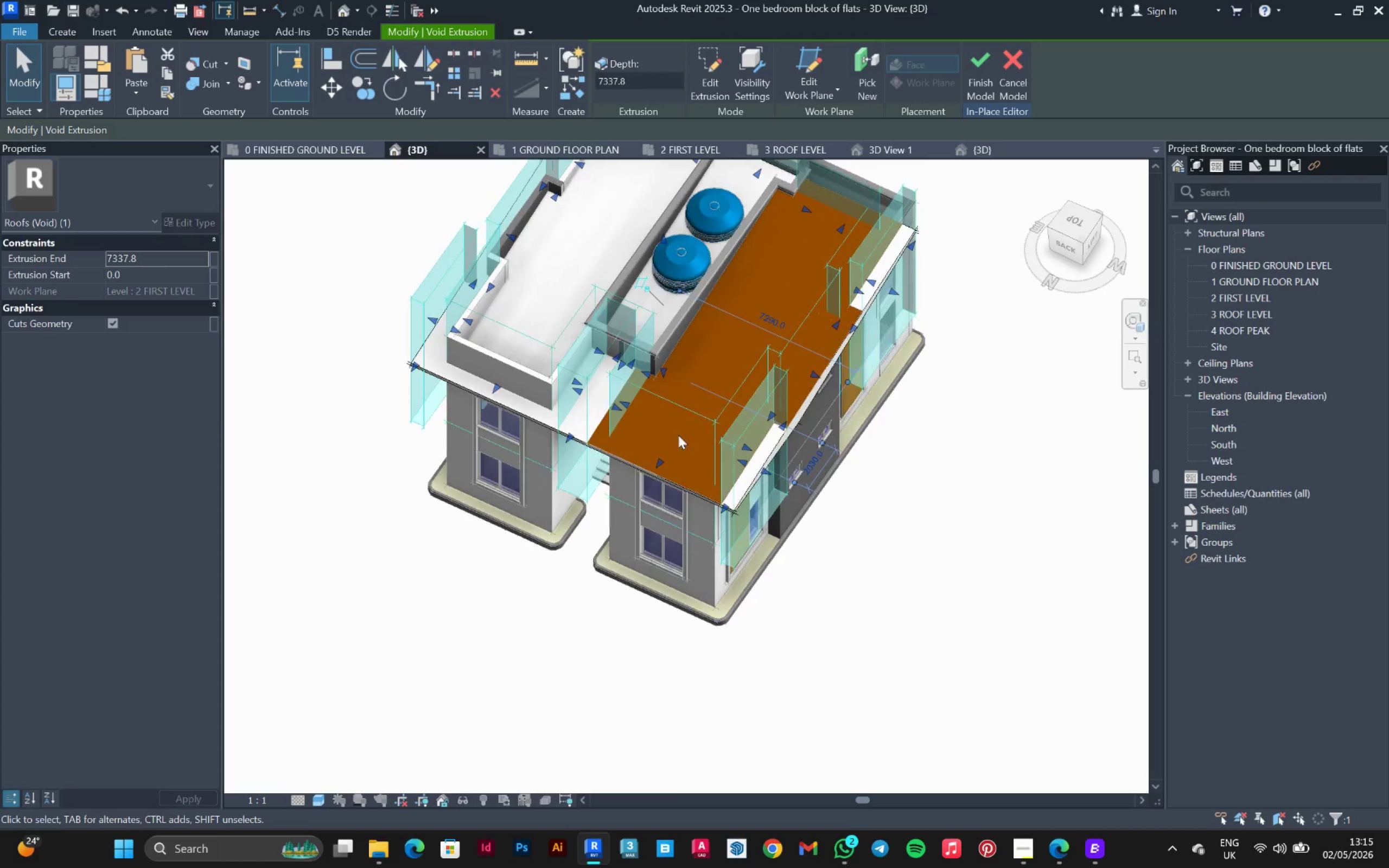 
left_click([679, 439])
 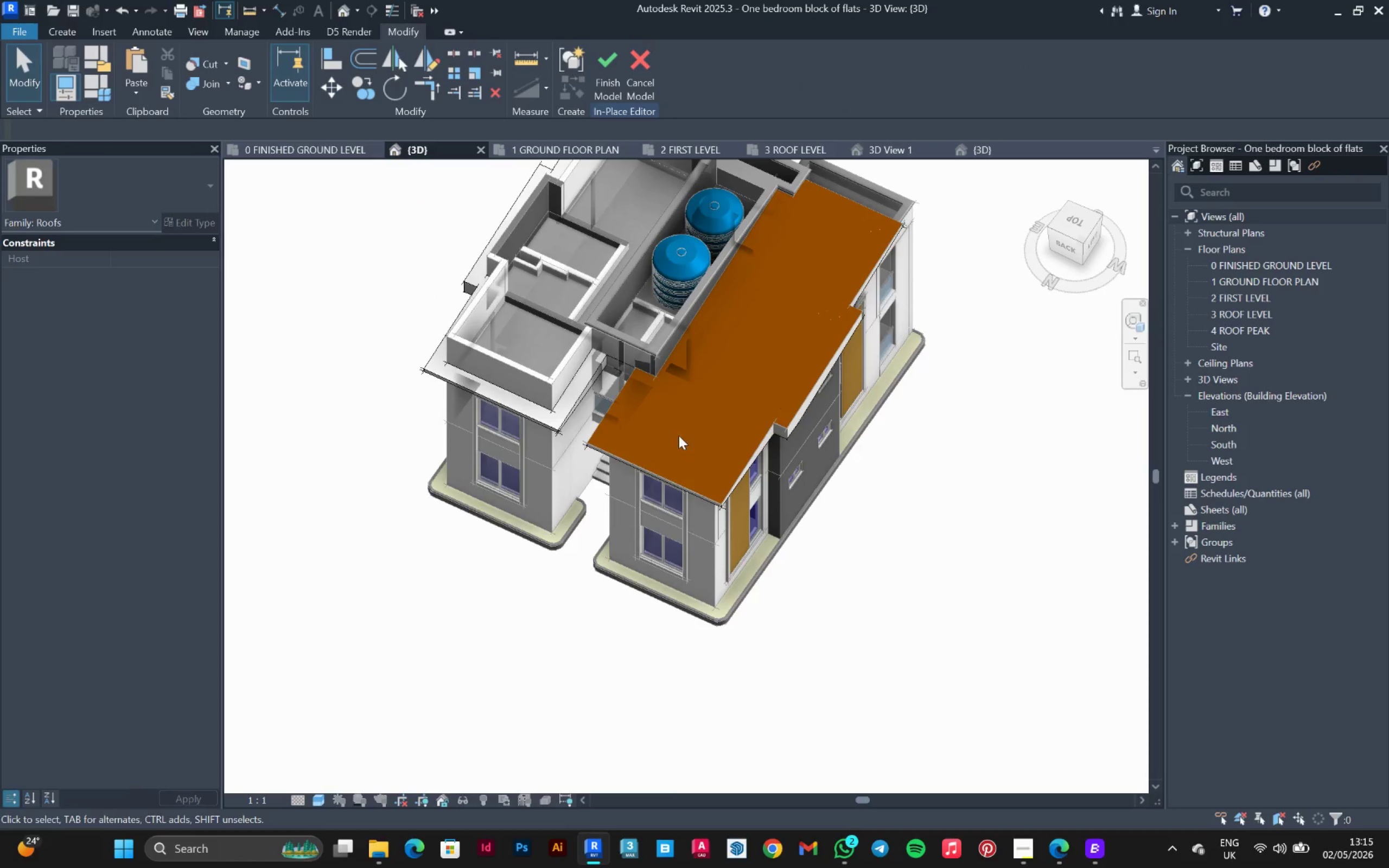 
hold_key(key=ShiftLeft, duration=1.5)
 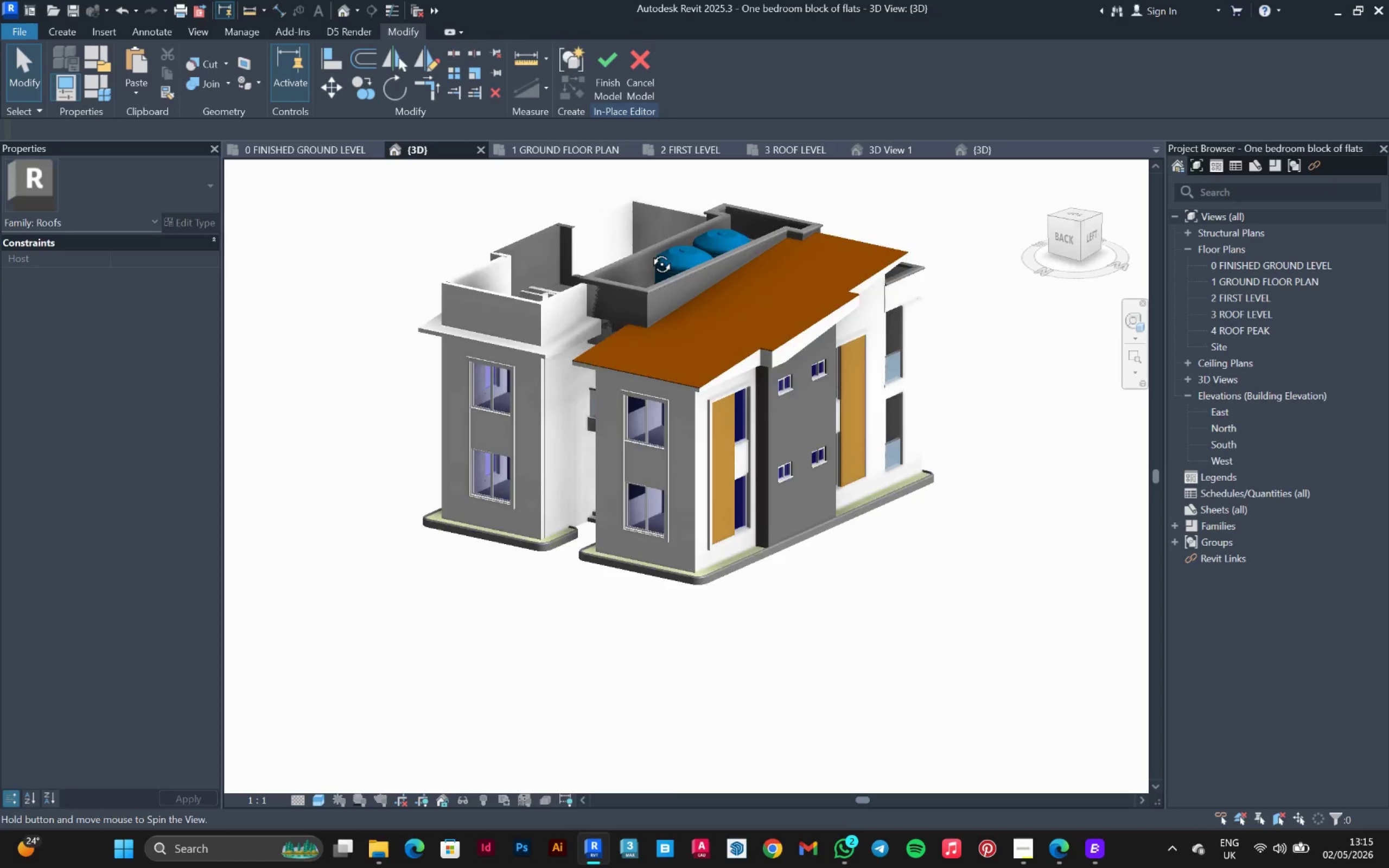 
hold_key(key=ShiftLeft, duration=1.5)
 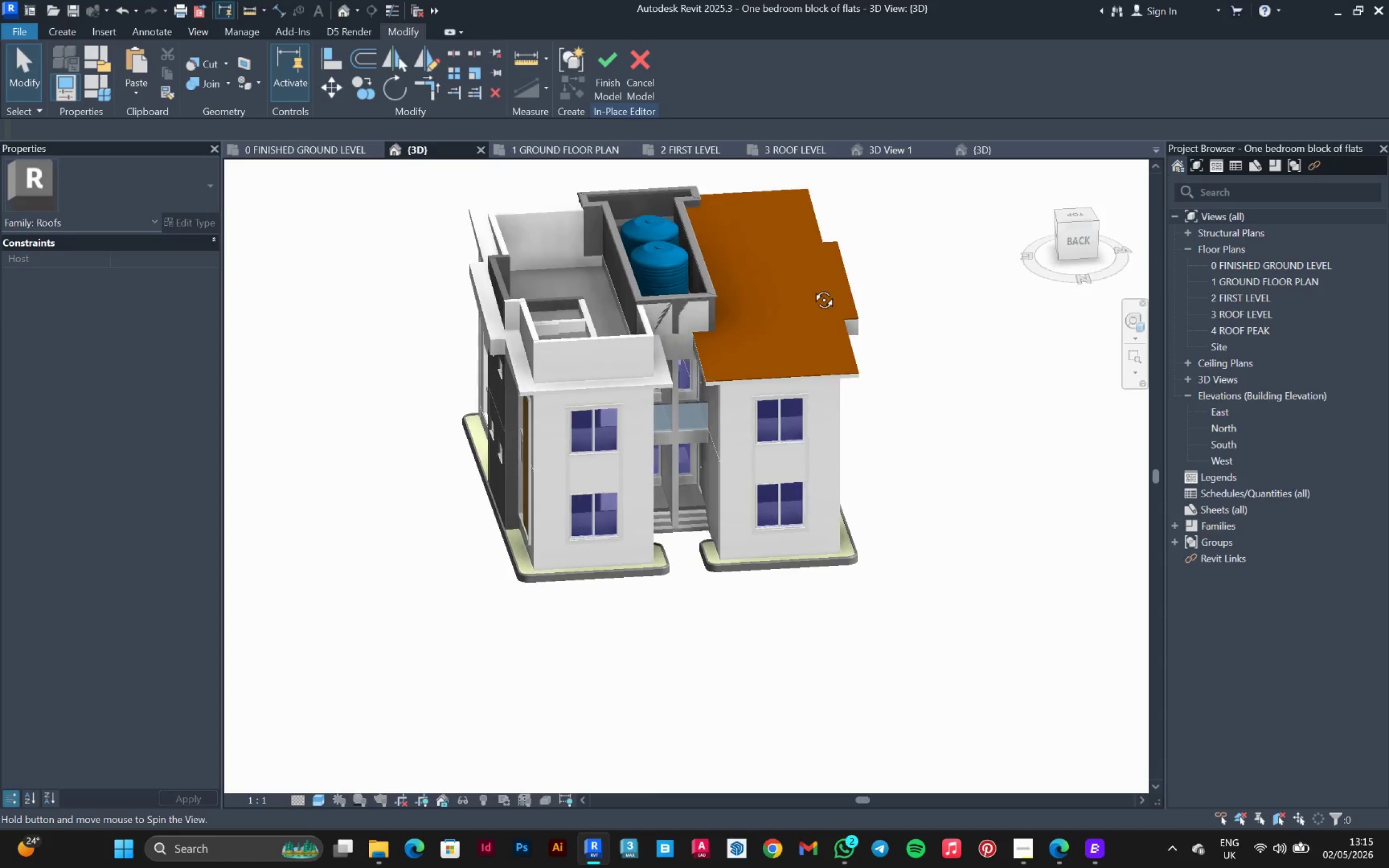 
hold_key(key=ShiftLeft, duration=1.17)
 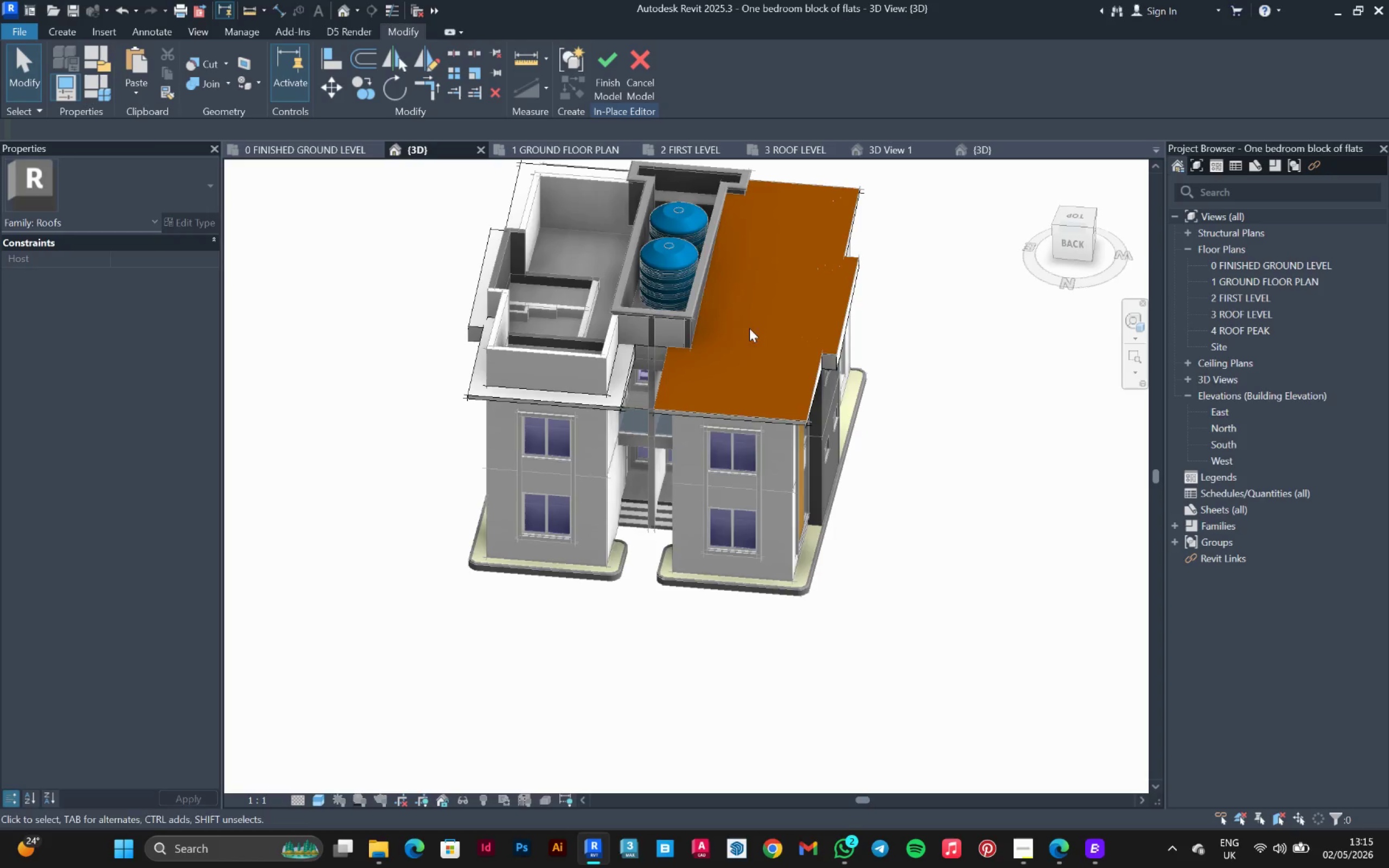 
hold_key(key=ShiftLeft, duration=0.42)
 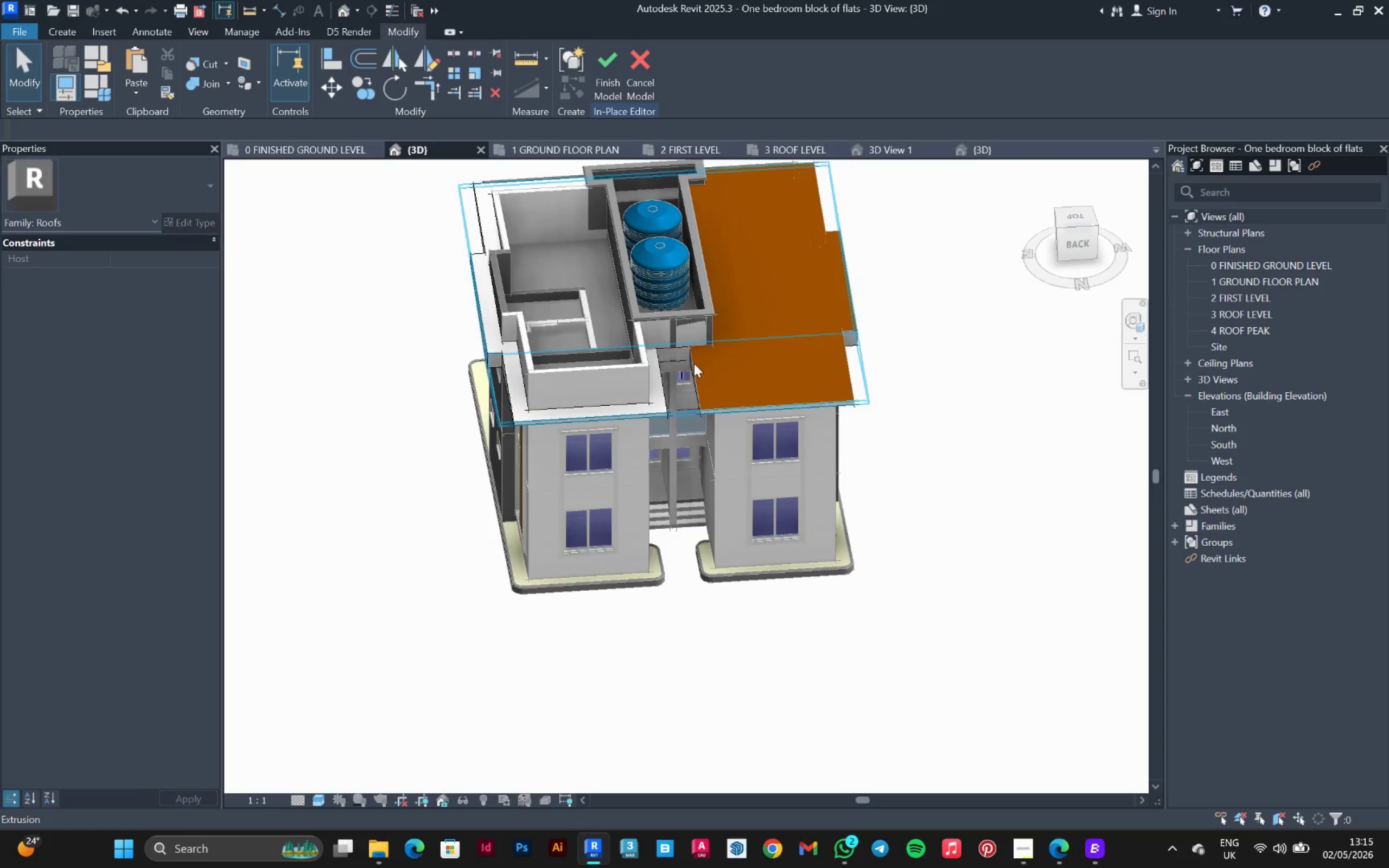 
mouse_move([670, 365])
 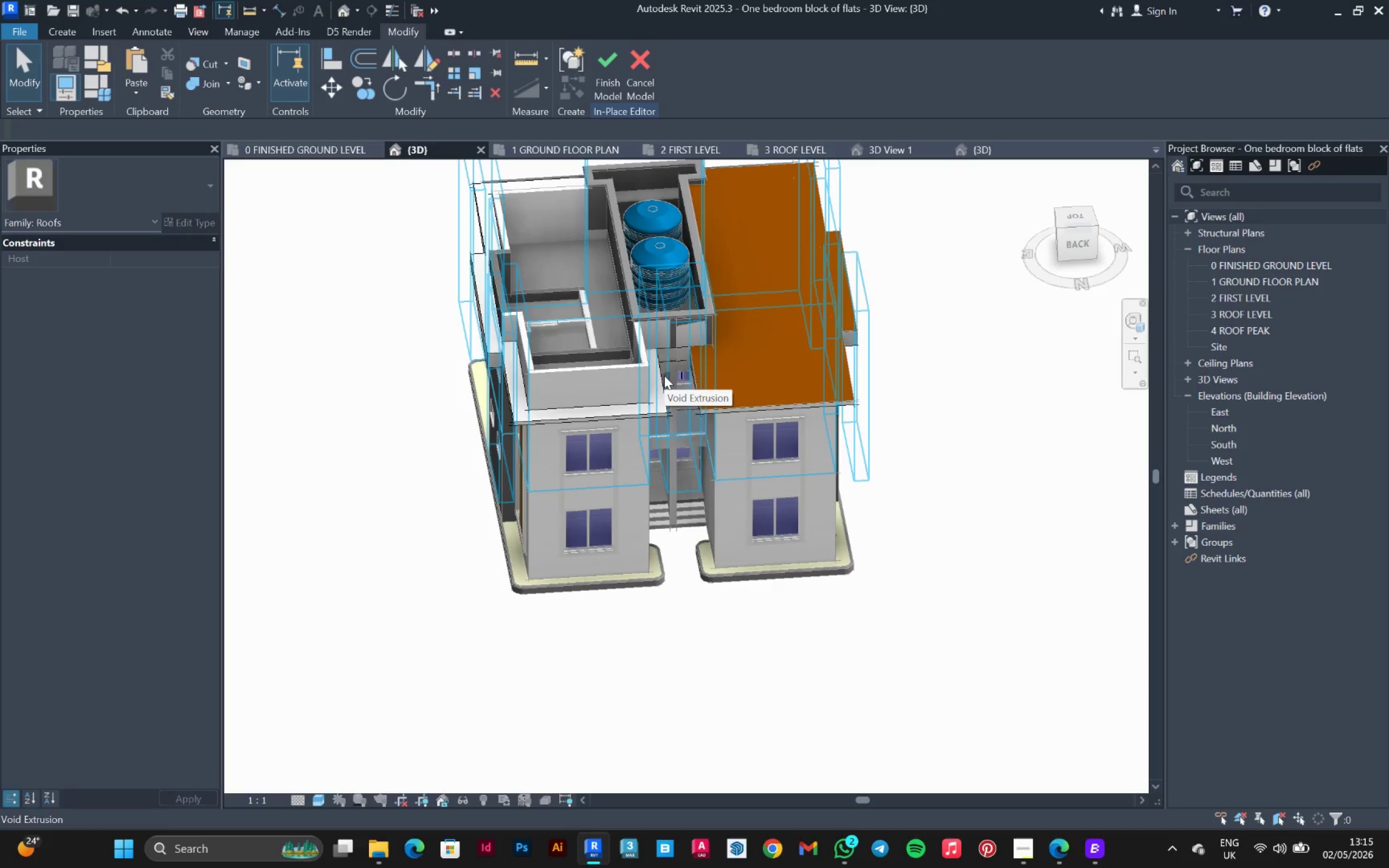 
left_click([664, 375])
 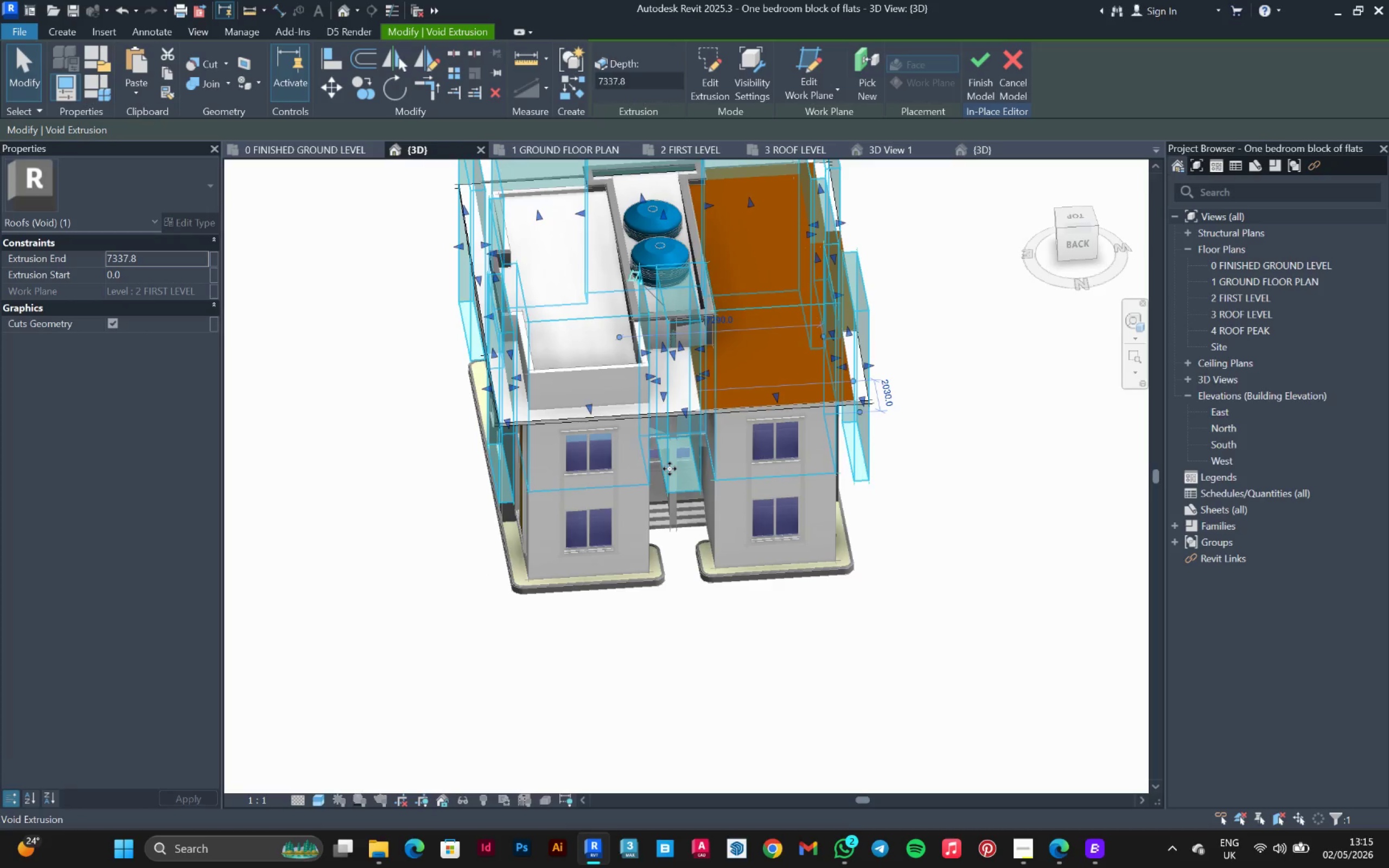 
double_click([667, 468])
 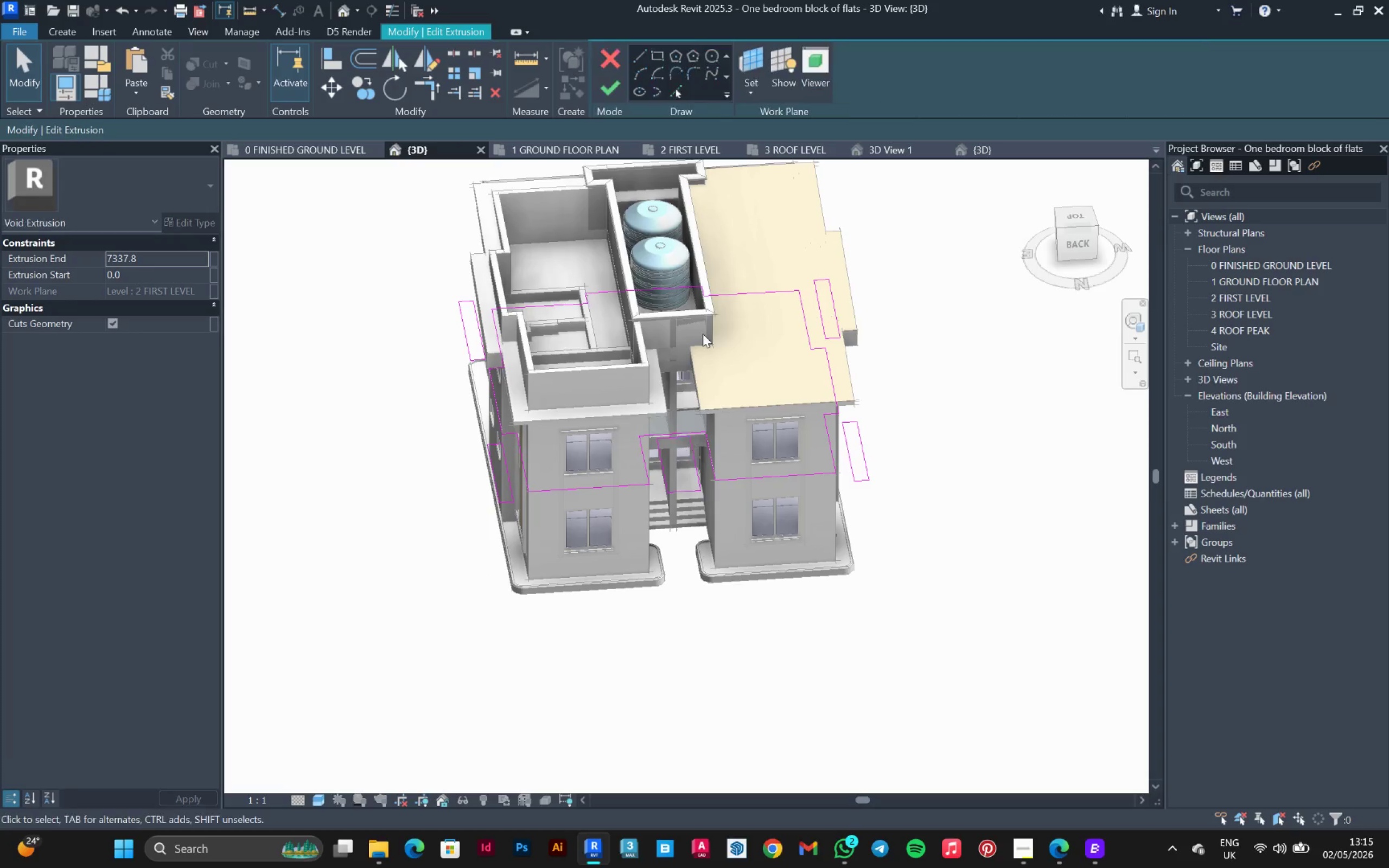 
hold_key(key=ShiftLeft, duration=1.01)
 